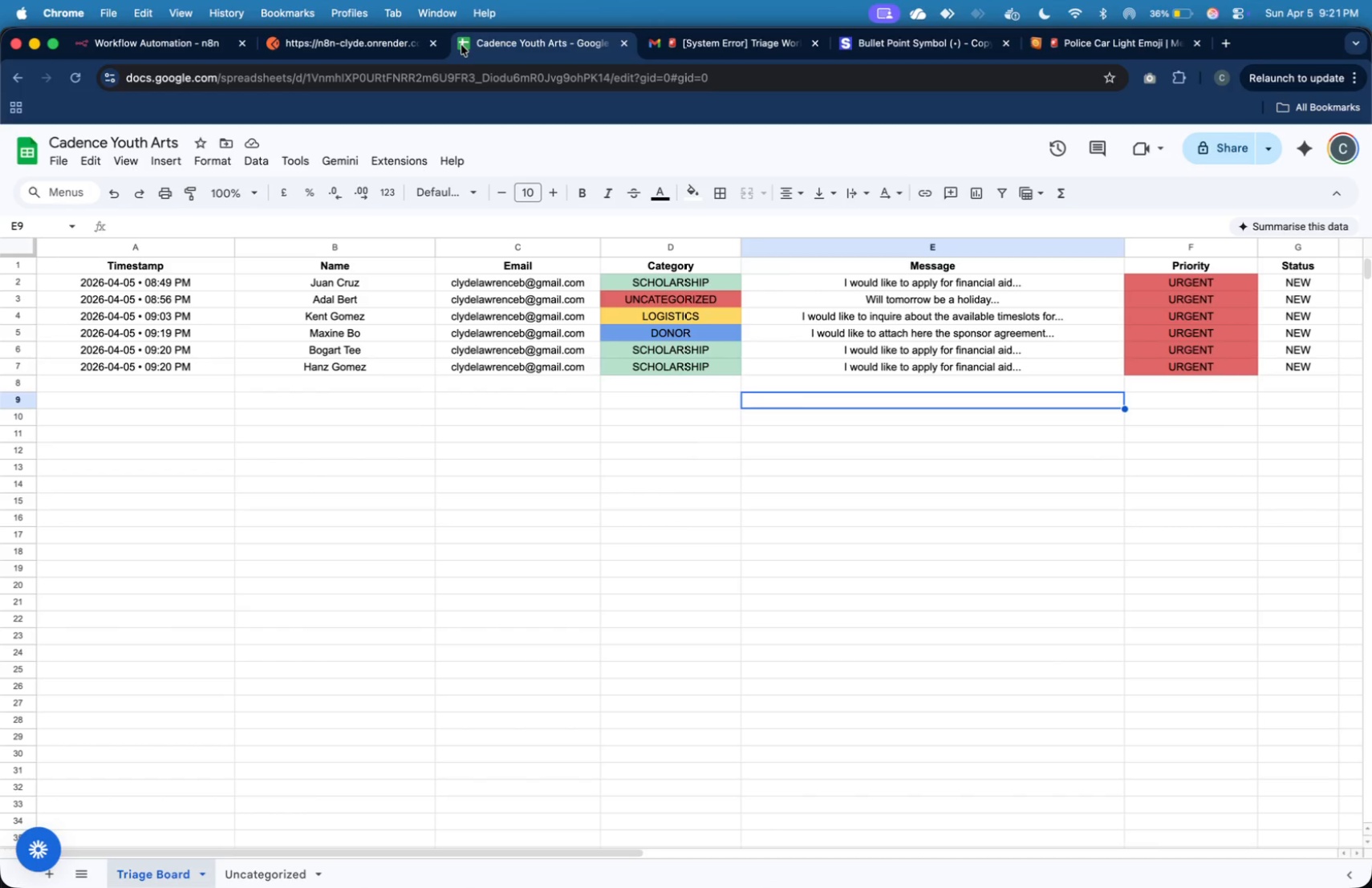 
key(Shift+ArrowDown)
 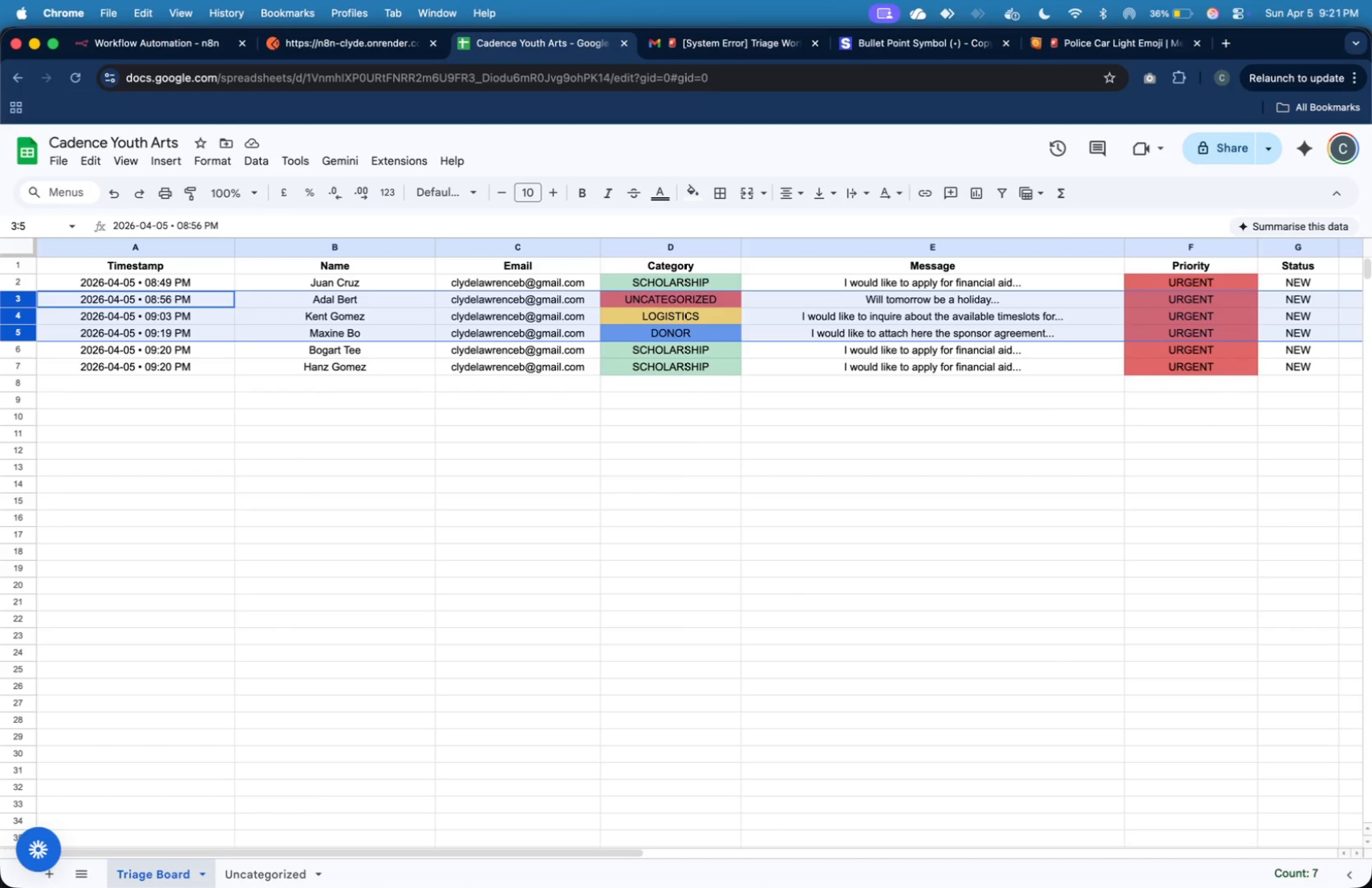 
key(Shift+ArrowDown)
 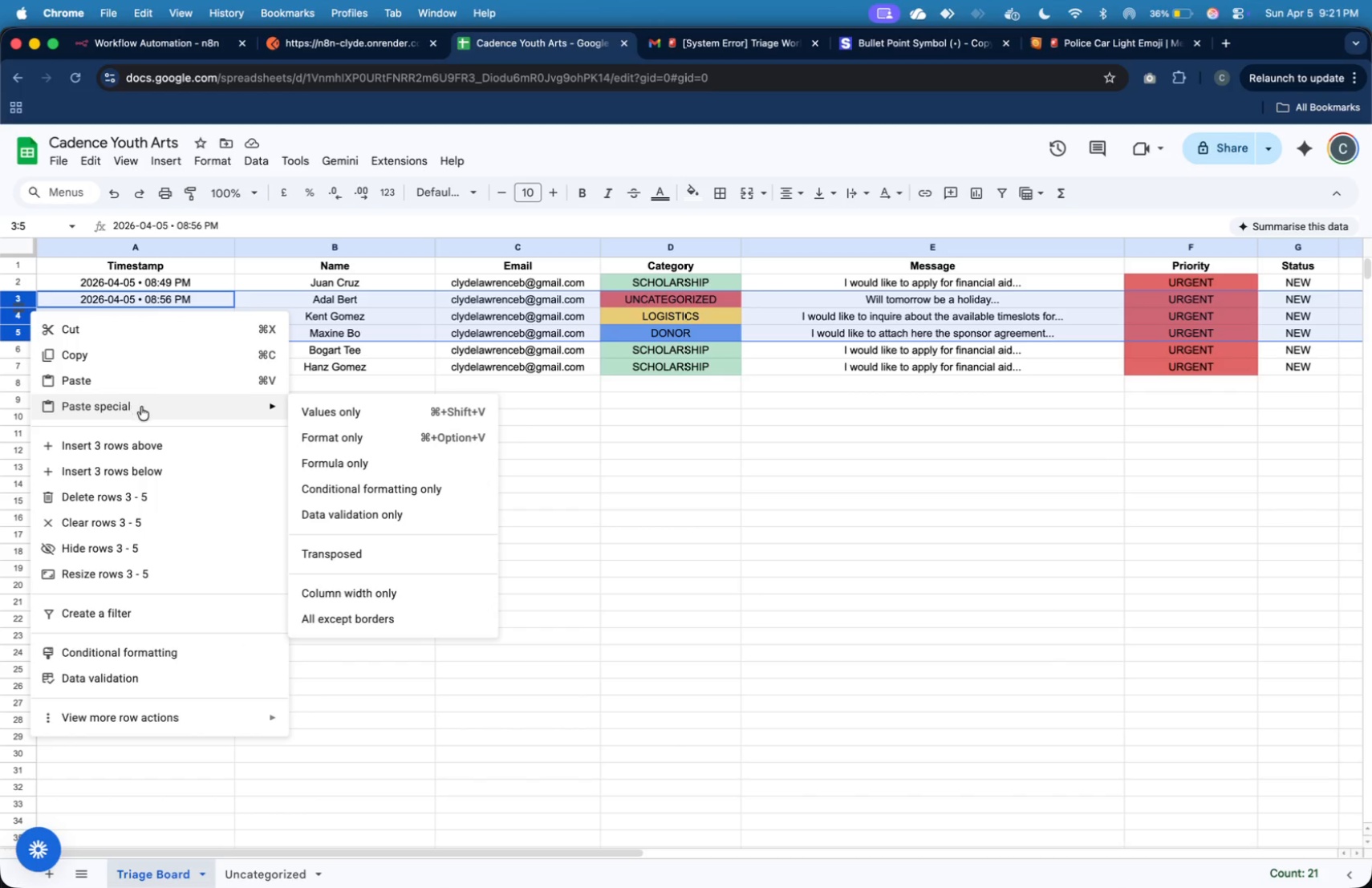 
wait(5.32)
 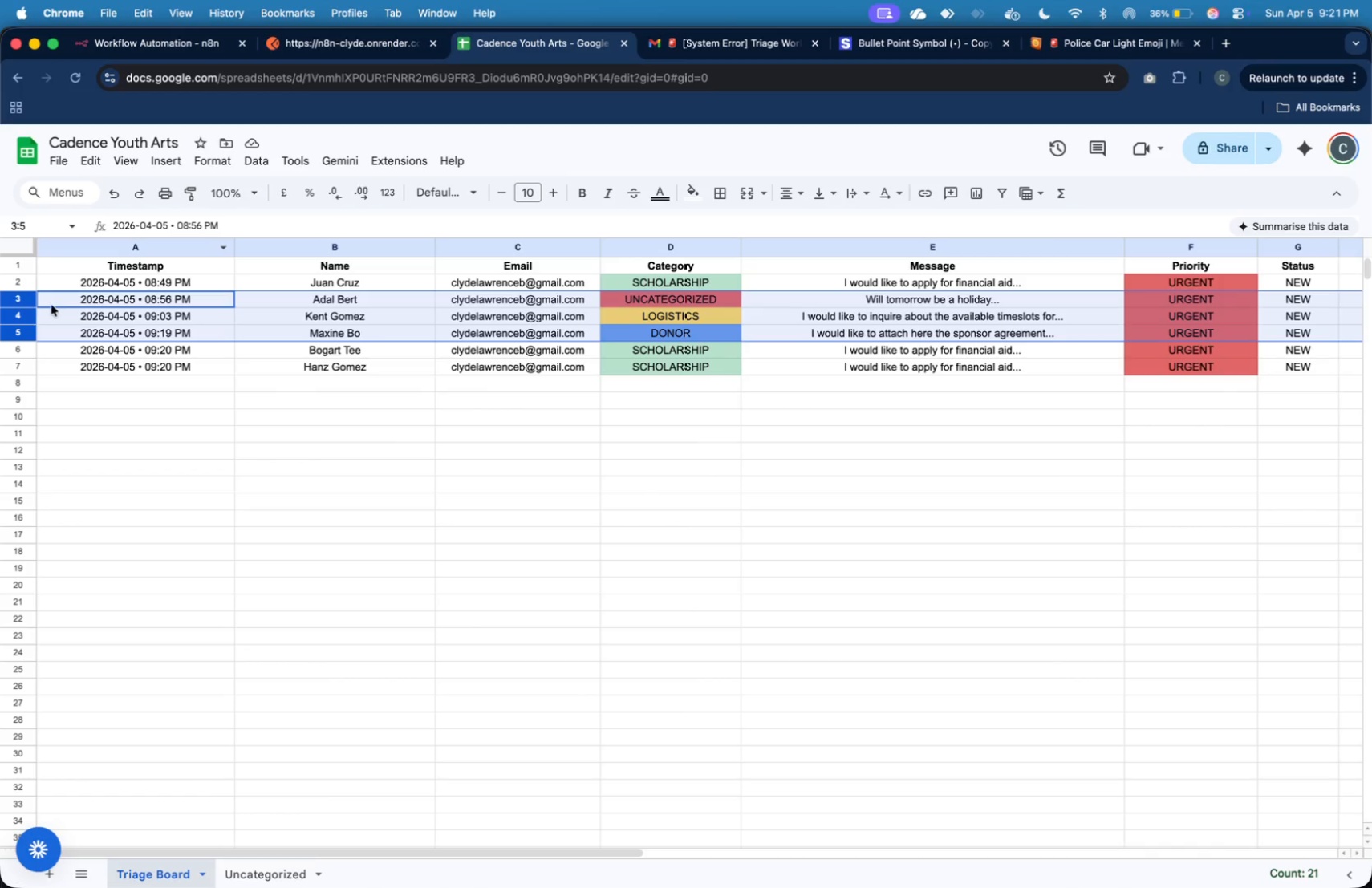 
left_click([209, 489])
 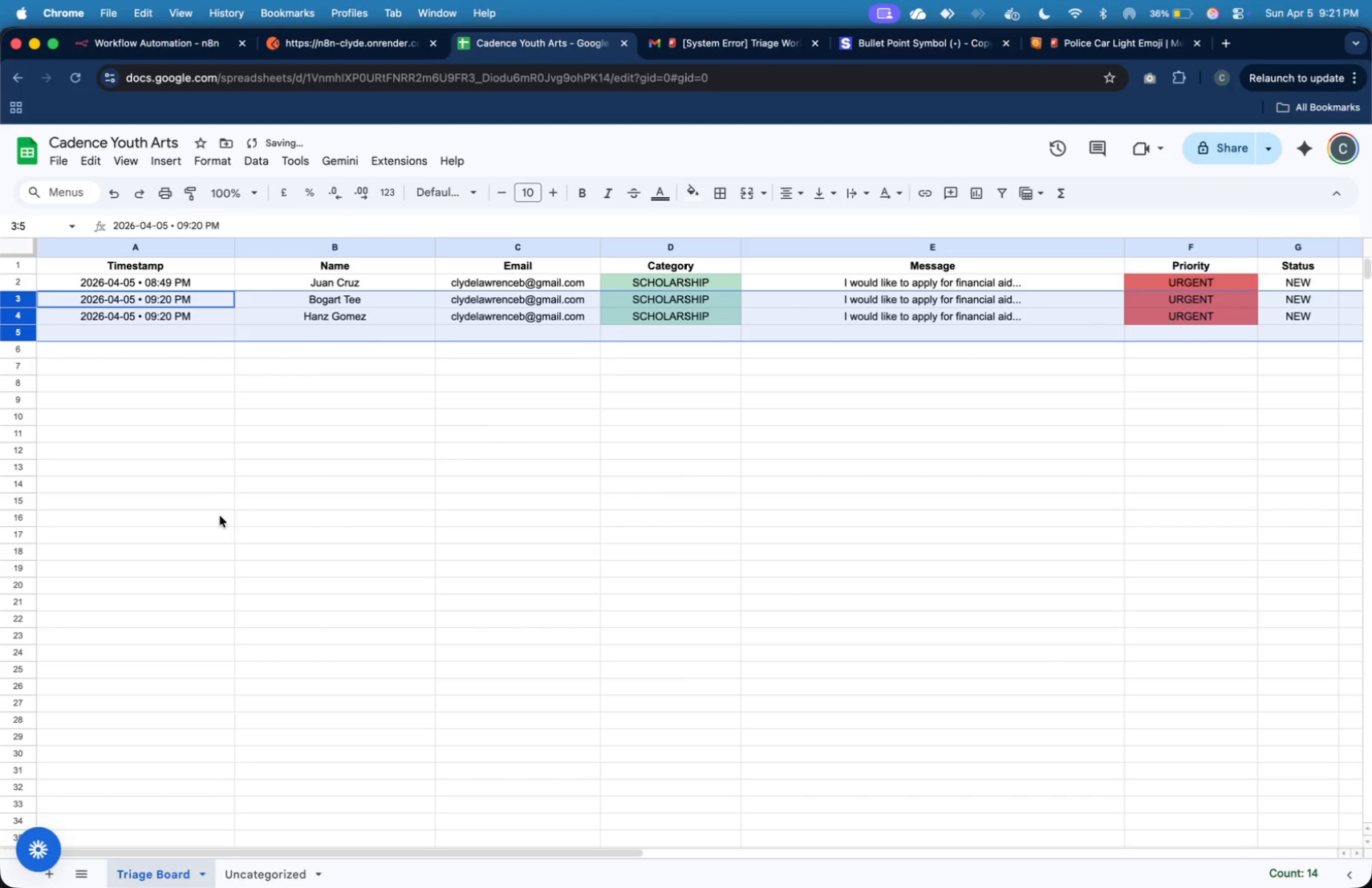 
left_click([217, 504])
 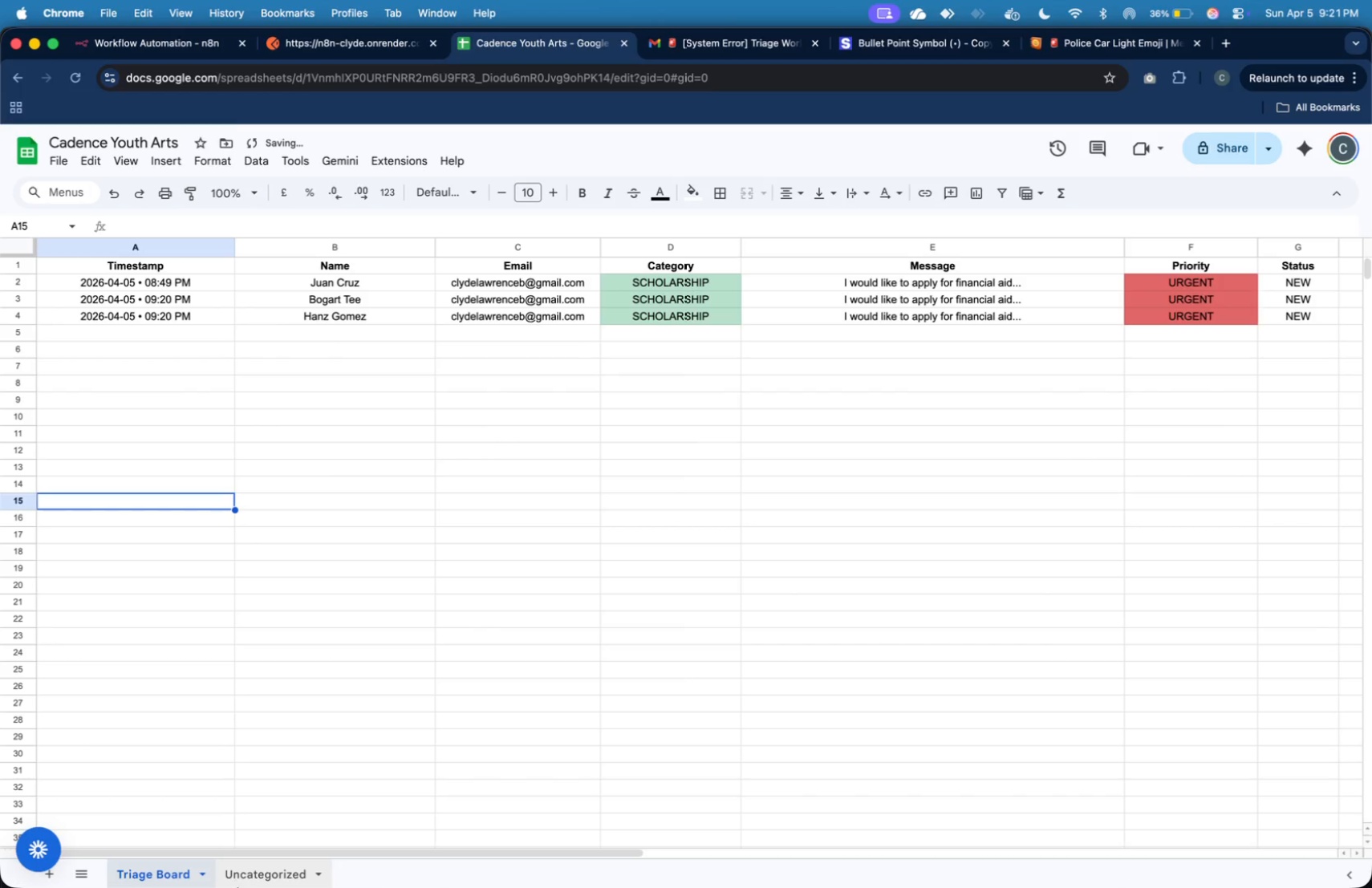 
left_click([246, 886])
 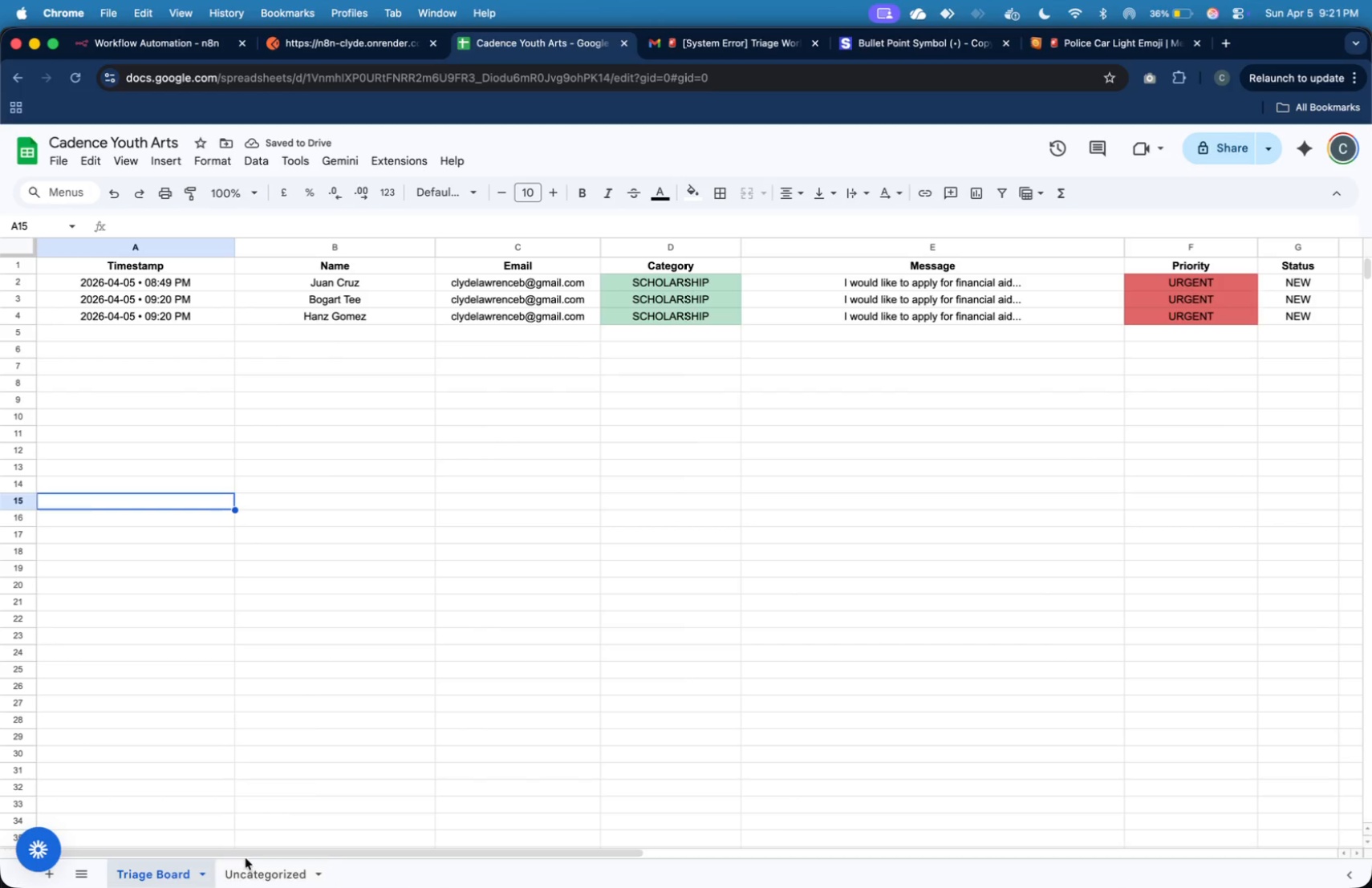 
left_click([260, 878])
 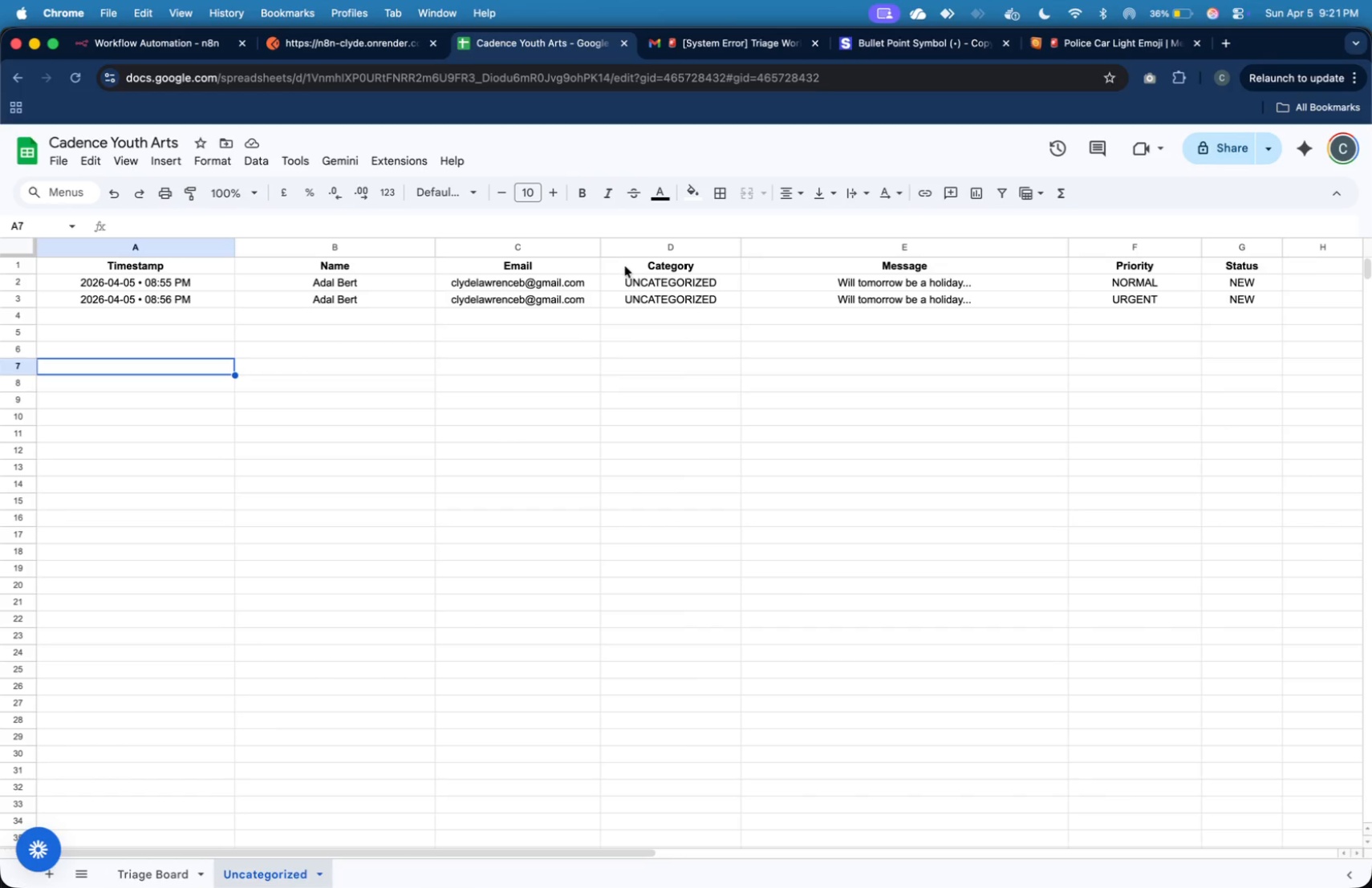 
left_click([392, 39])
 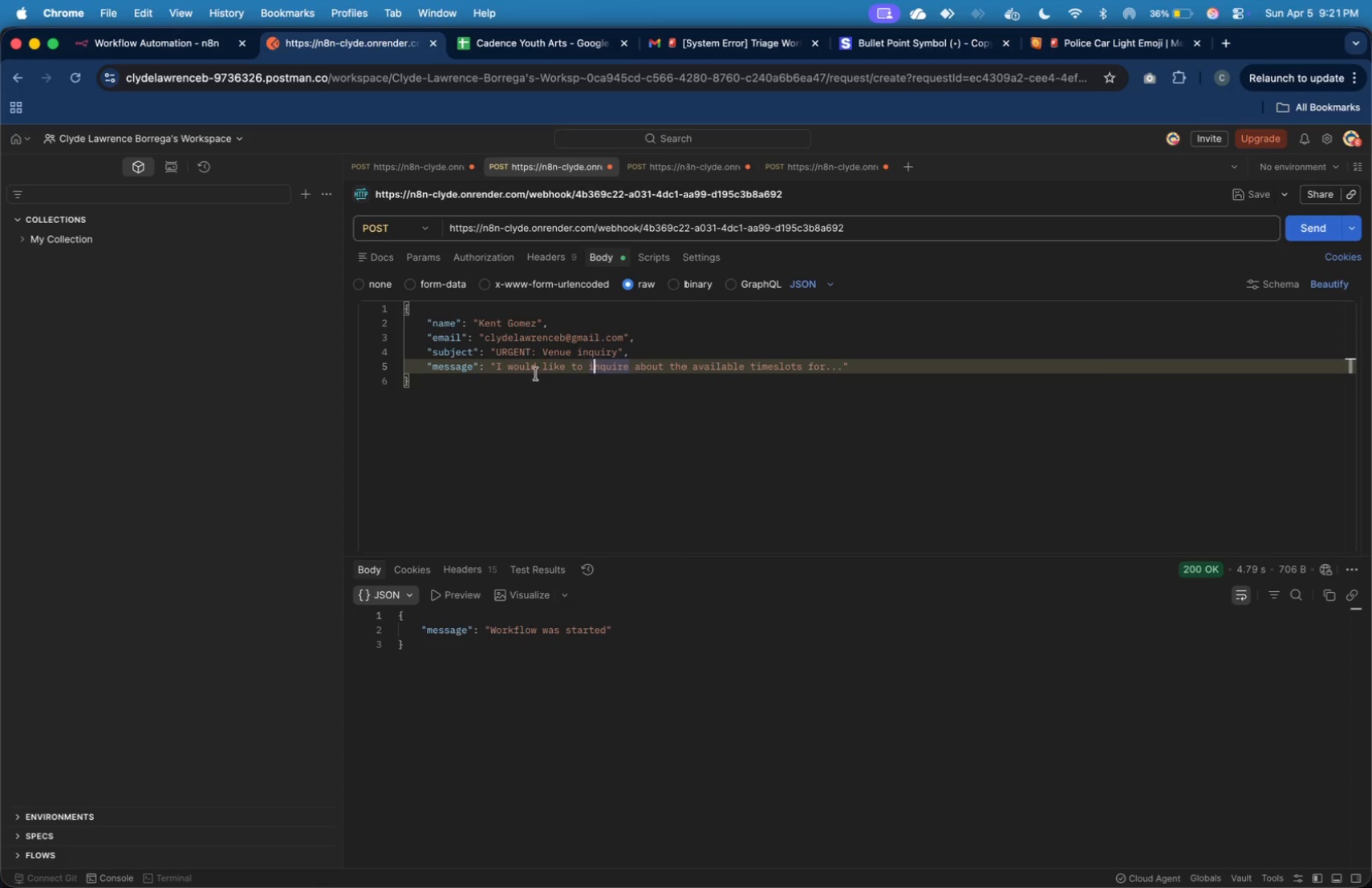 
left_click([501, 370])
 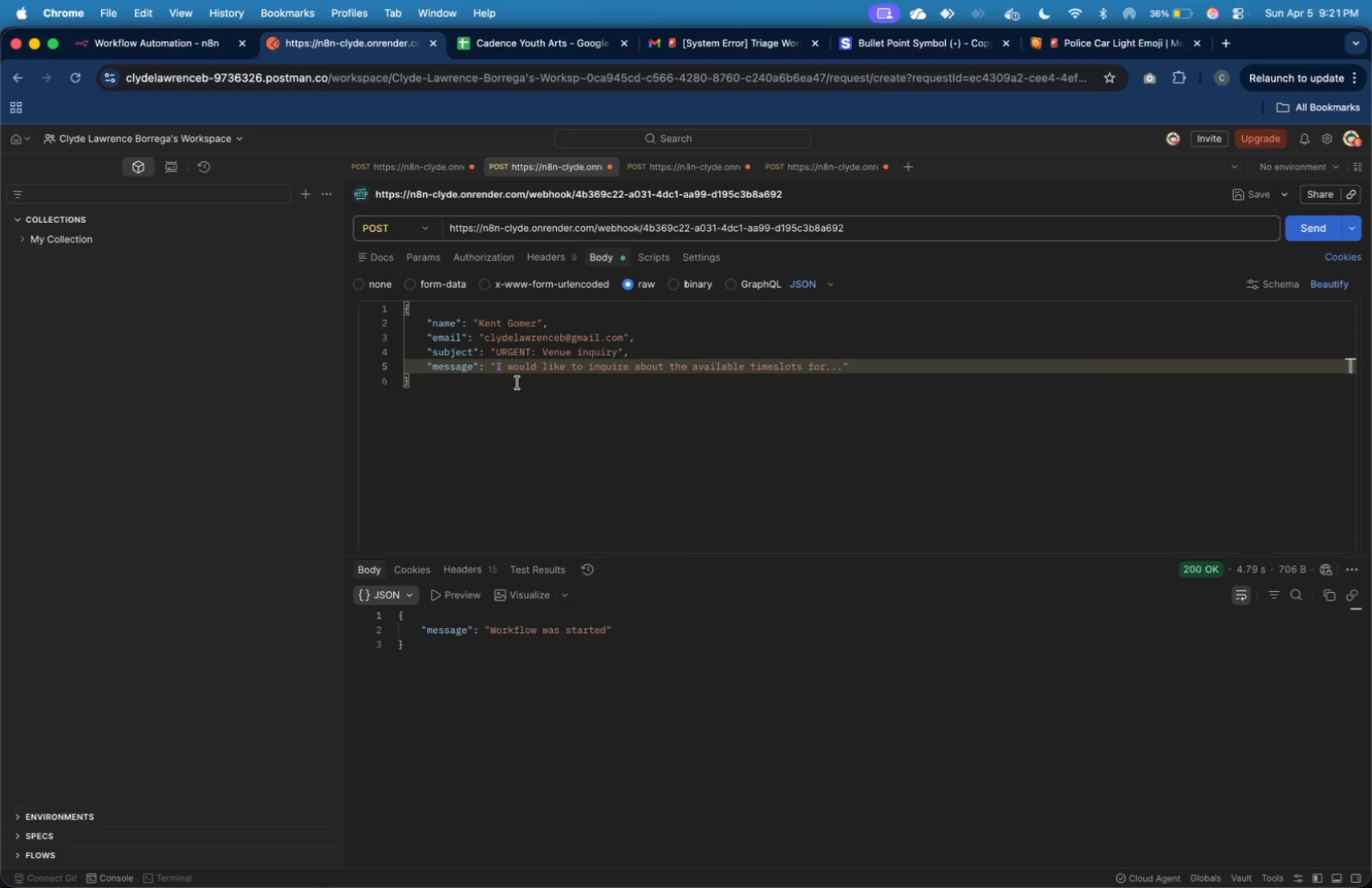 
key(ArrowLeft)
 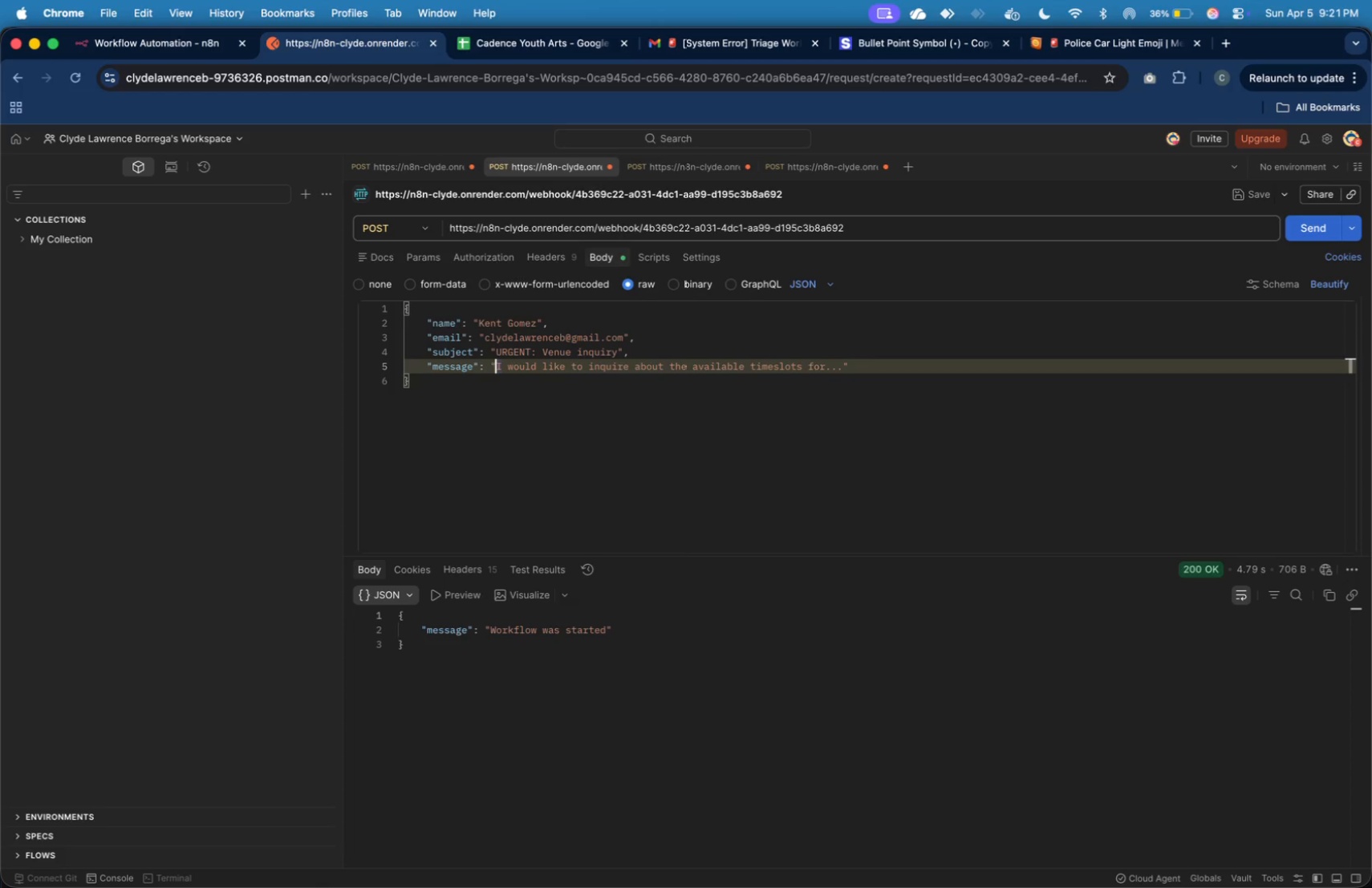 
type(Urgent: )
 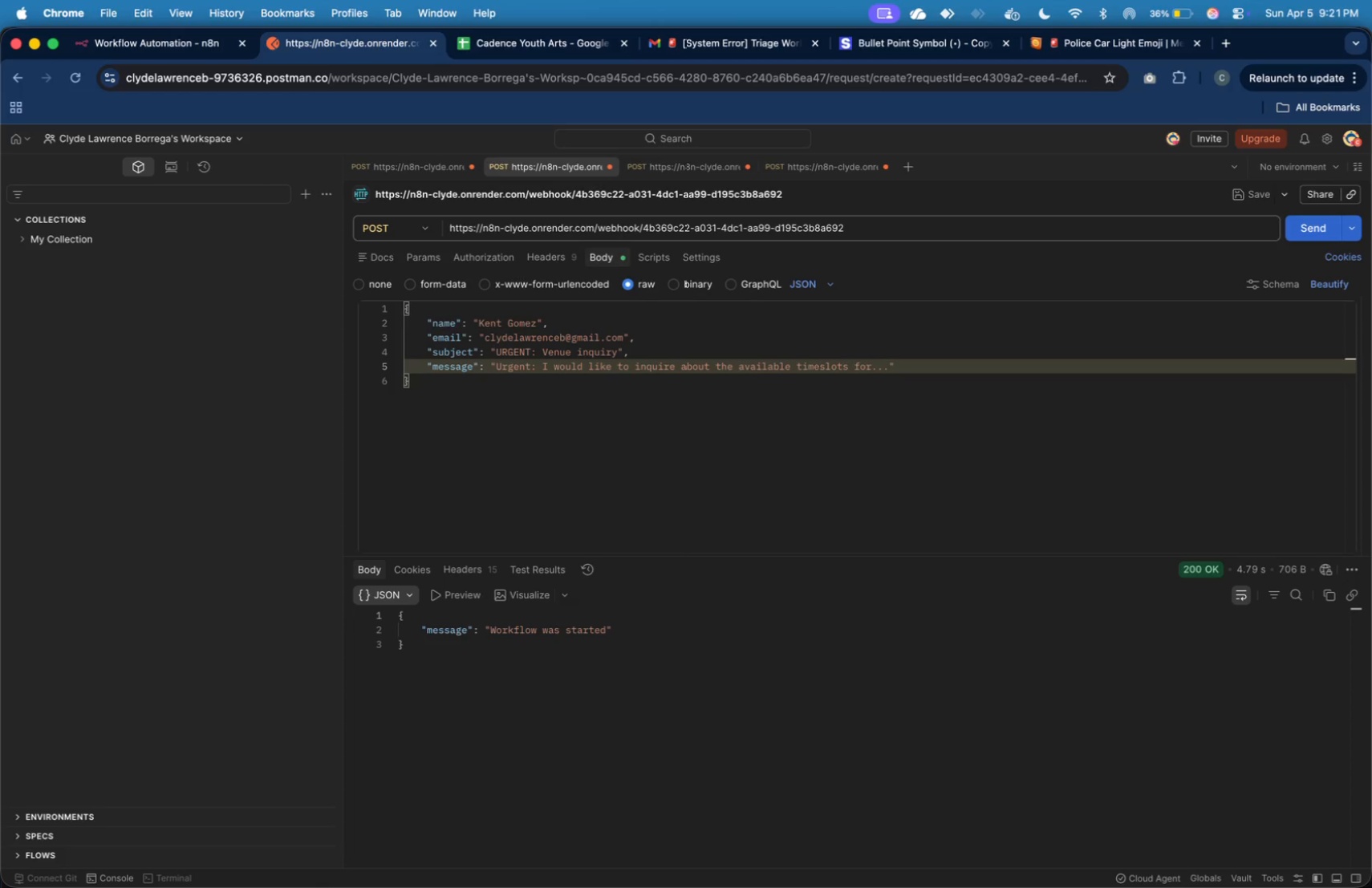 
key(ArrowLeft)
 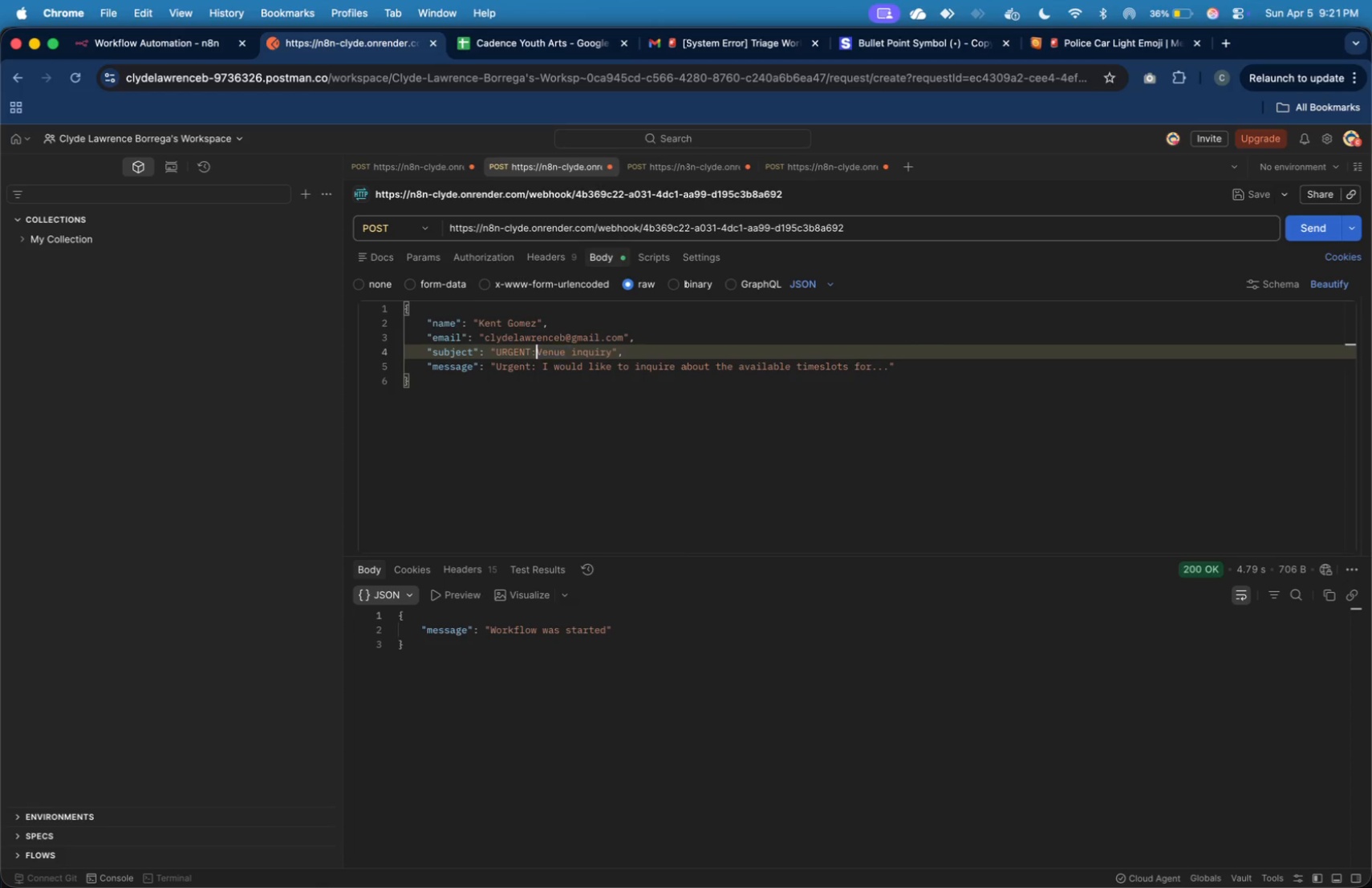 
key(Backspace)
 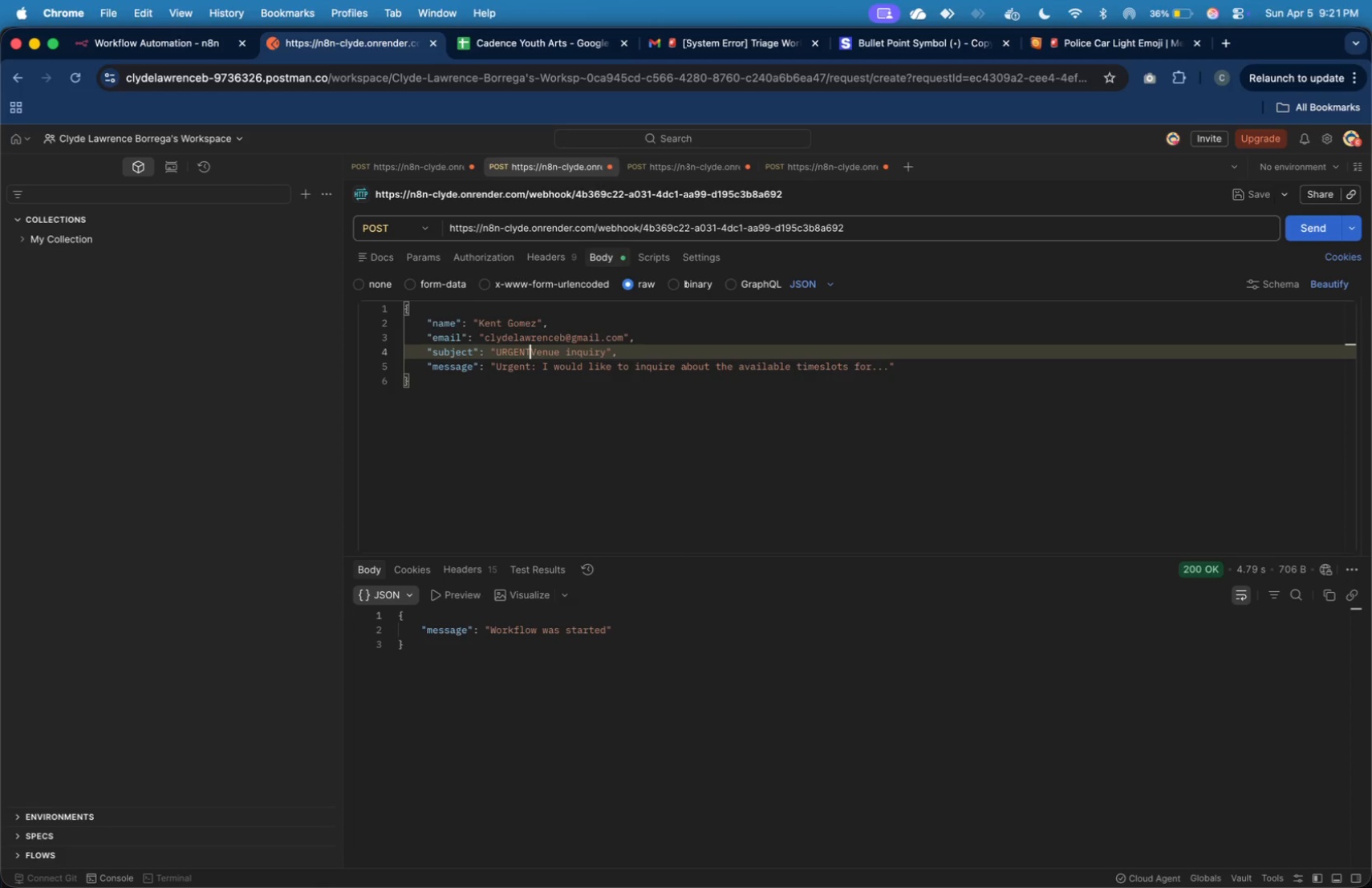 
key(Backspace)
 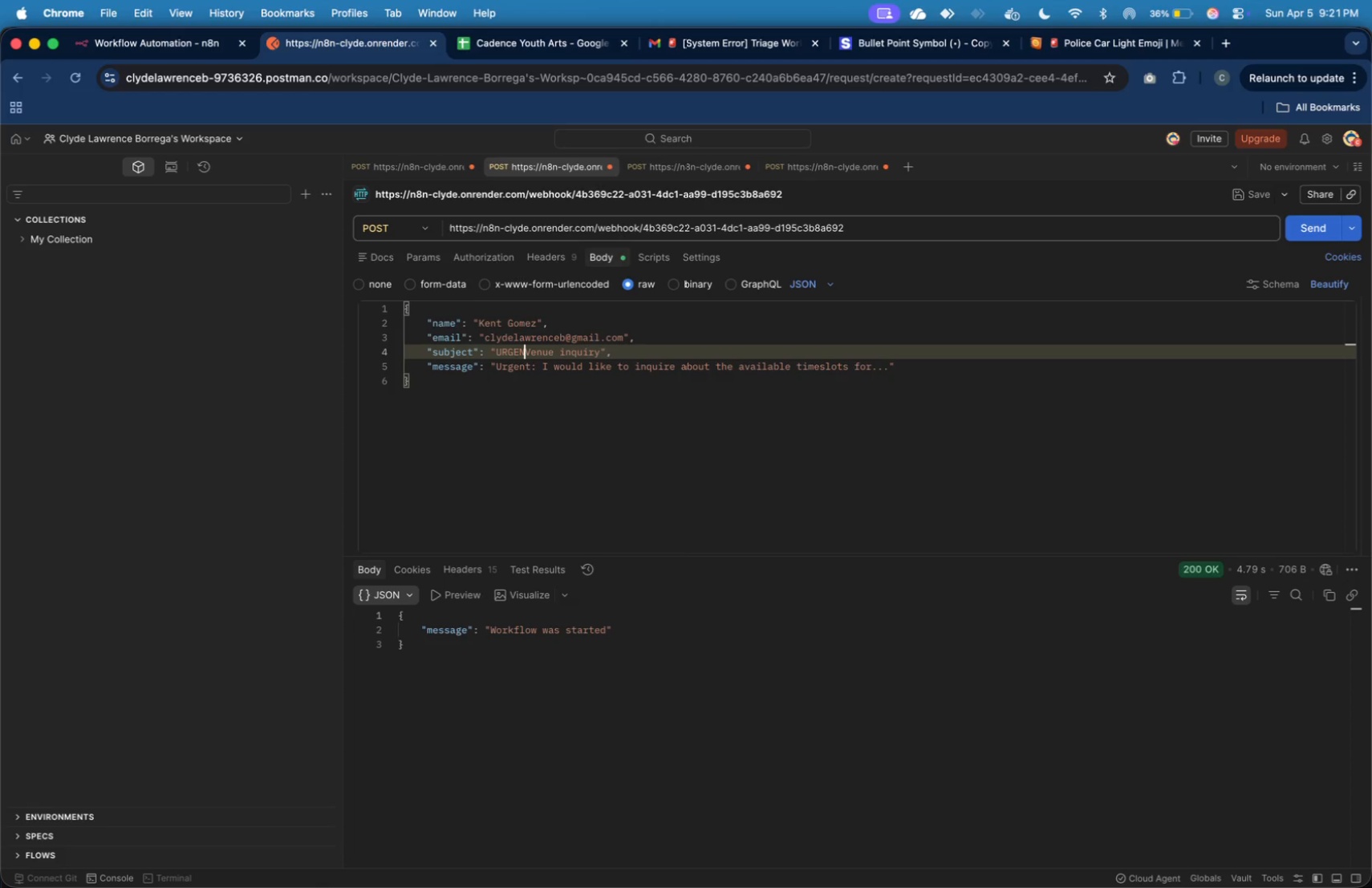 
key(Backspace)
 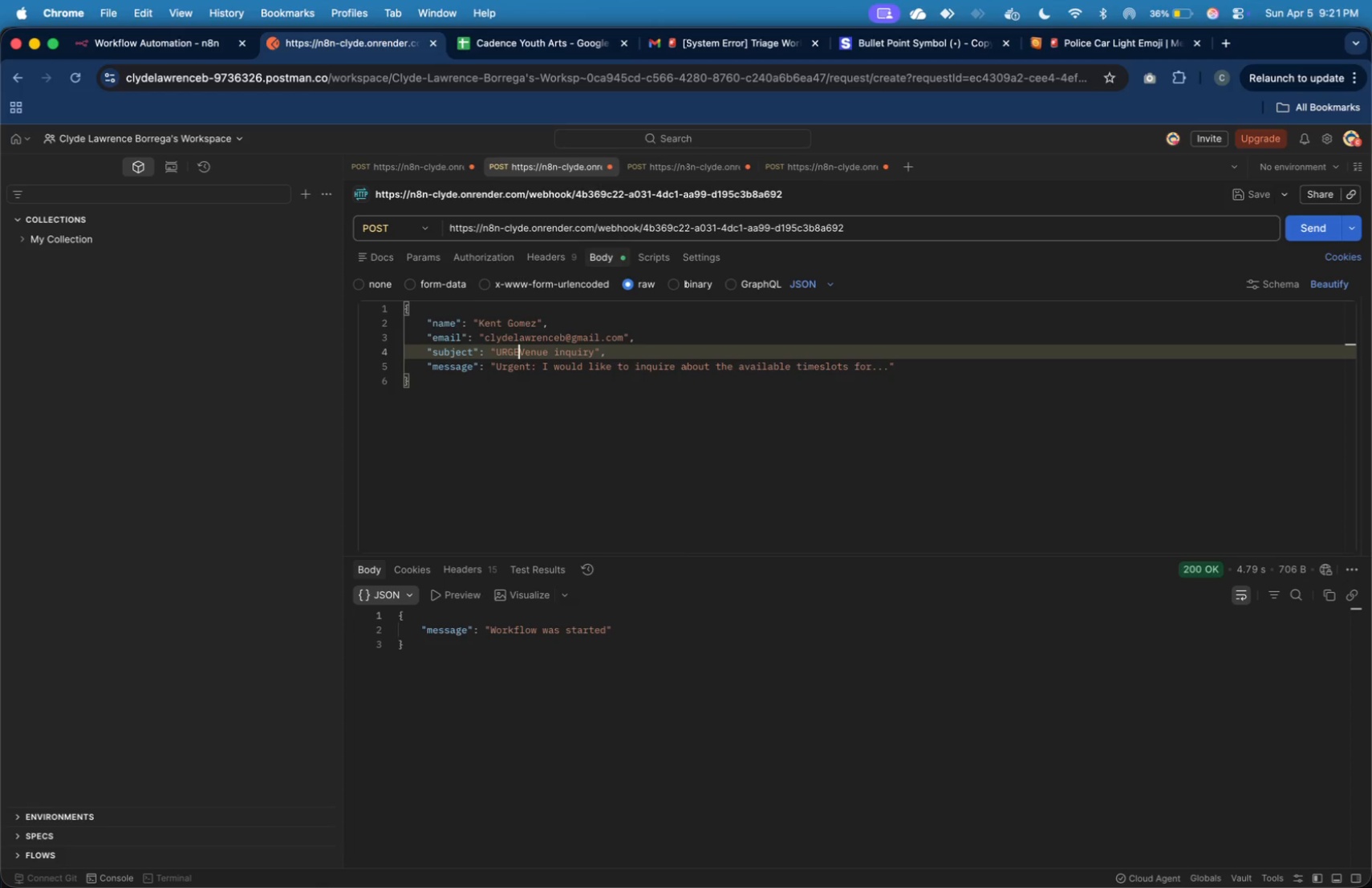 
key(Backspace)
 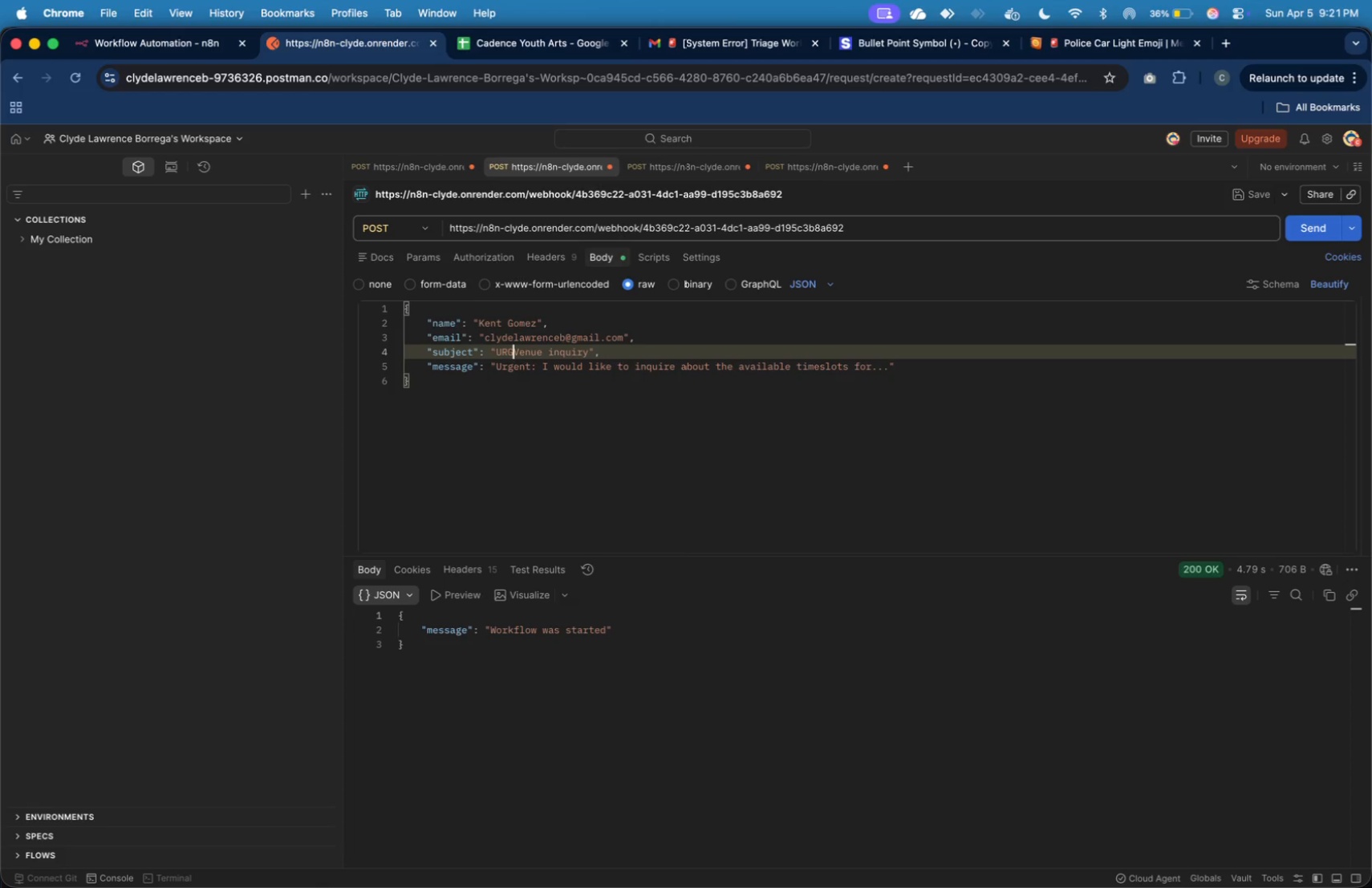 
key(Backspace)
 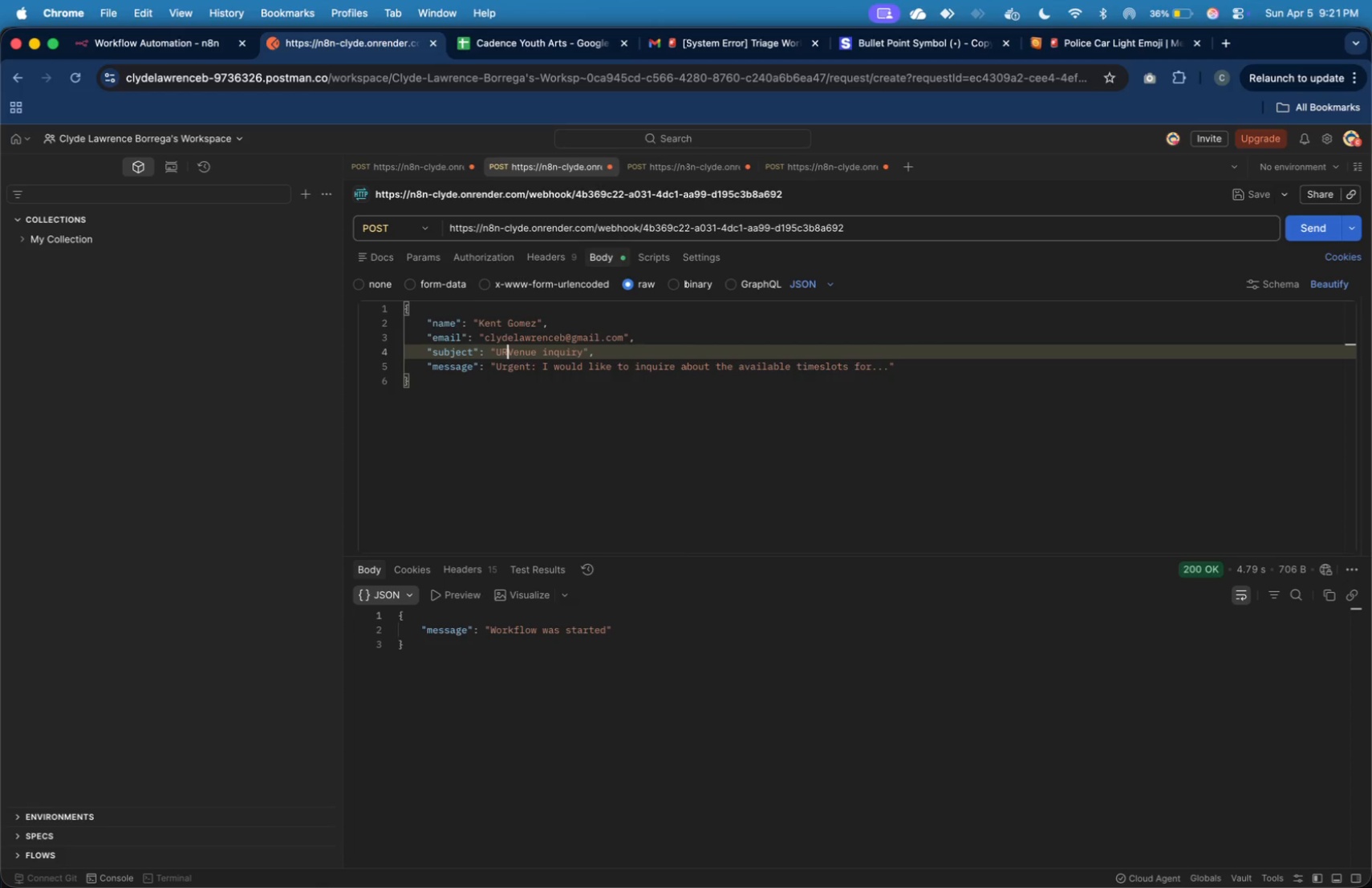 
key(Backspace)
 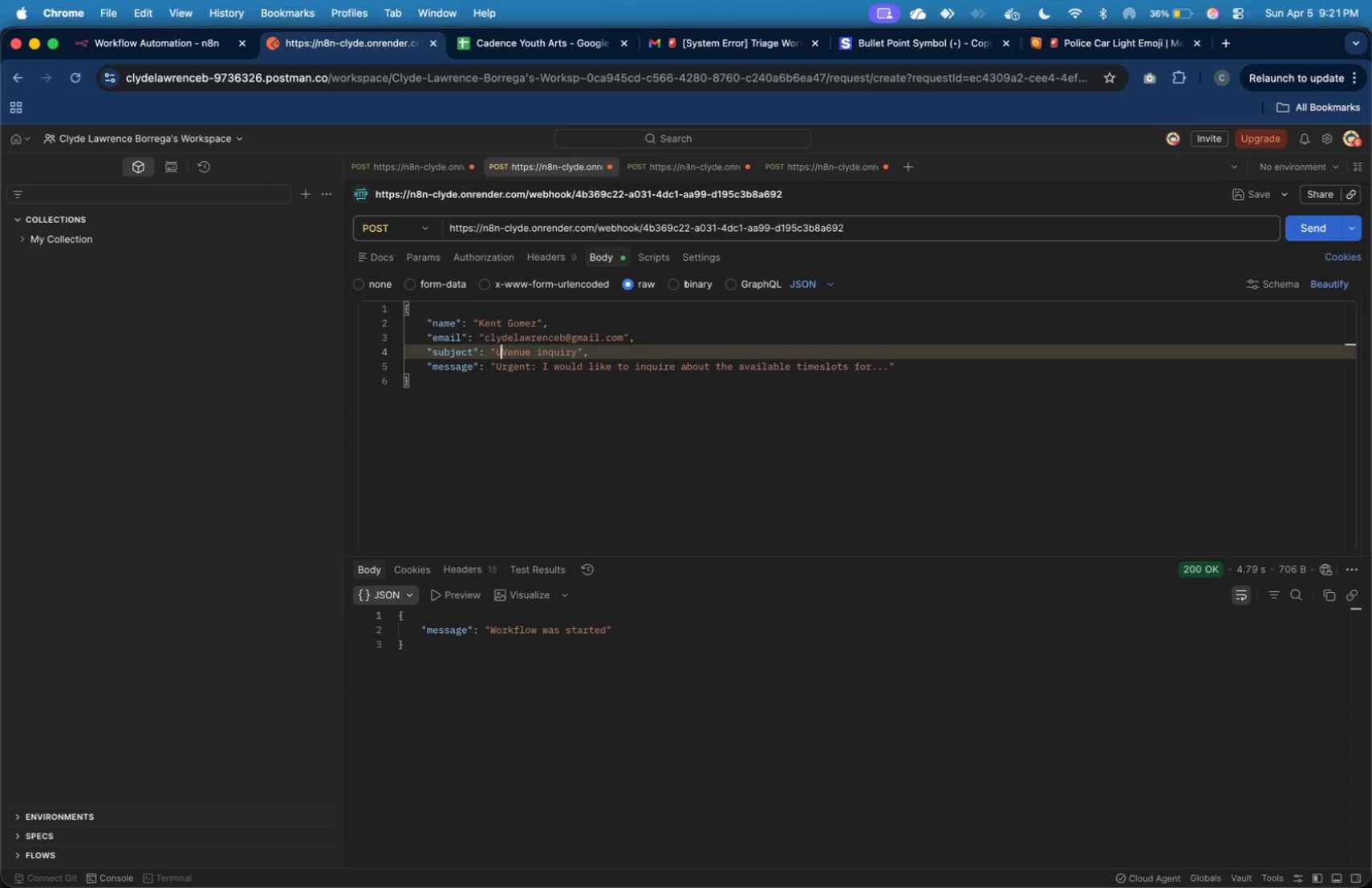 
key(Backspace)
 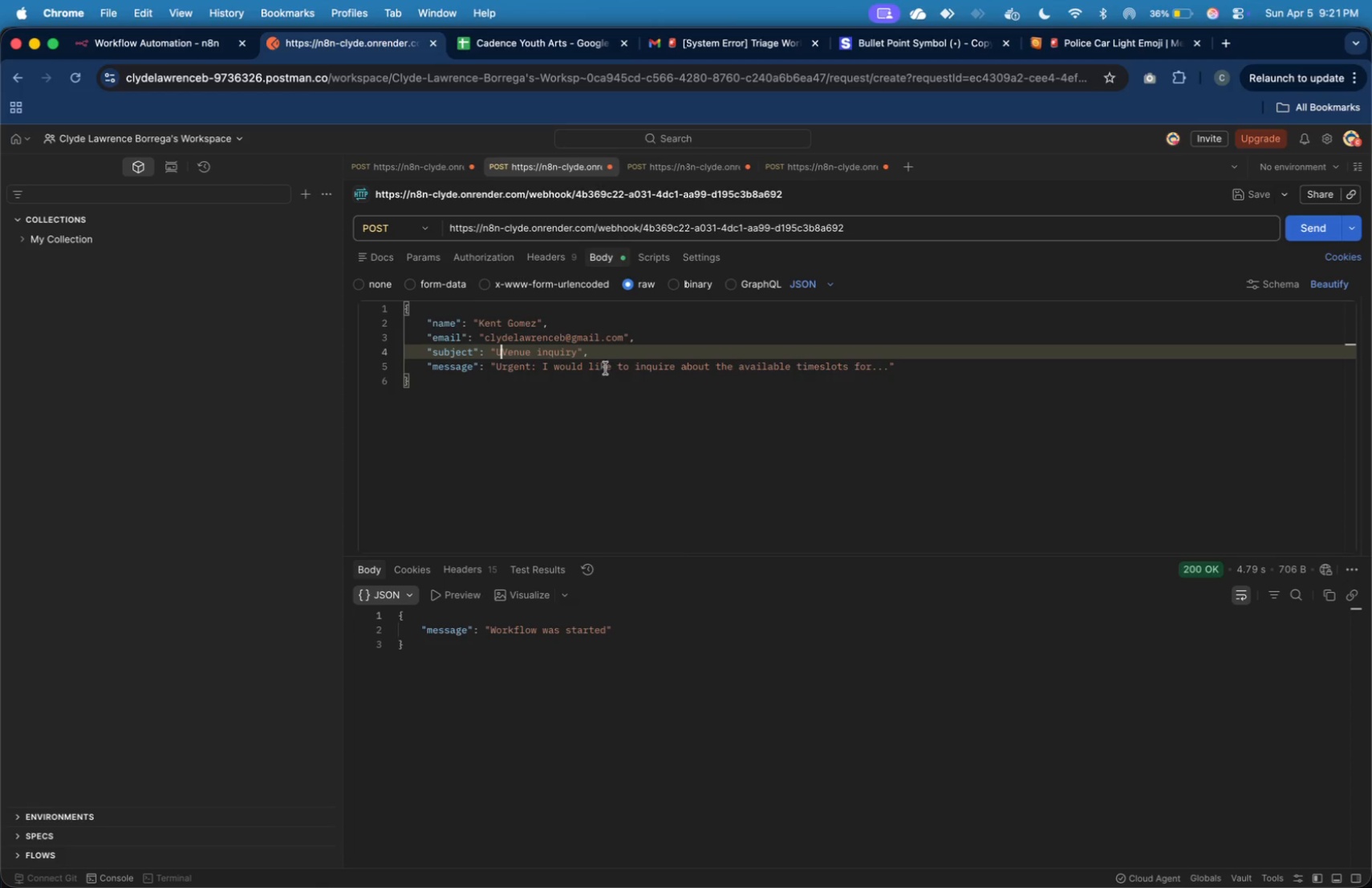 
key(Backspace)
 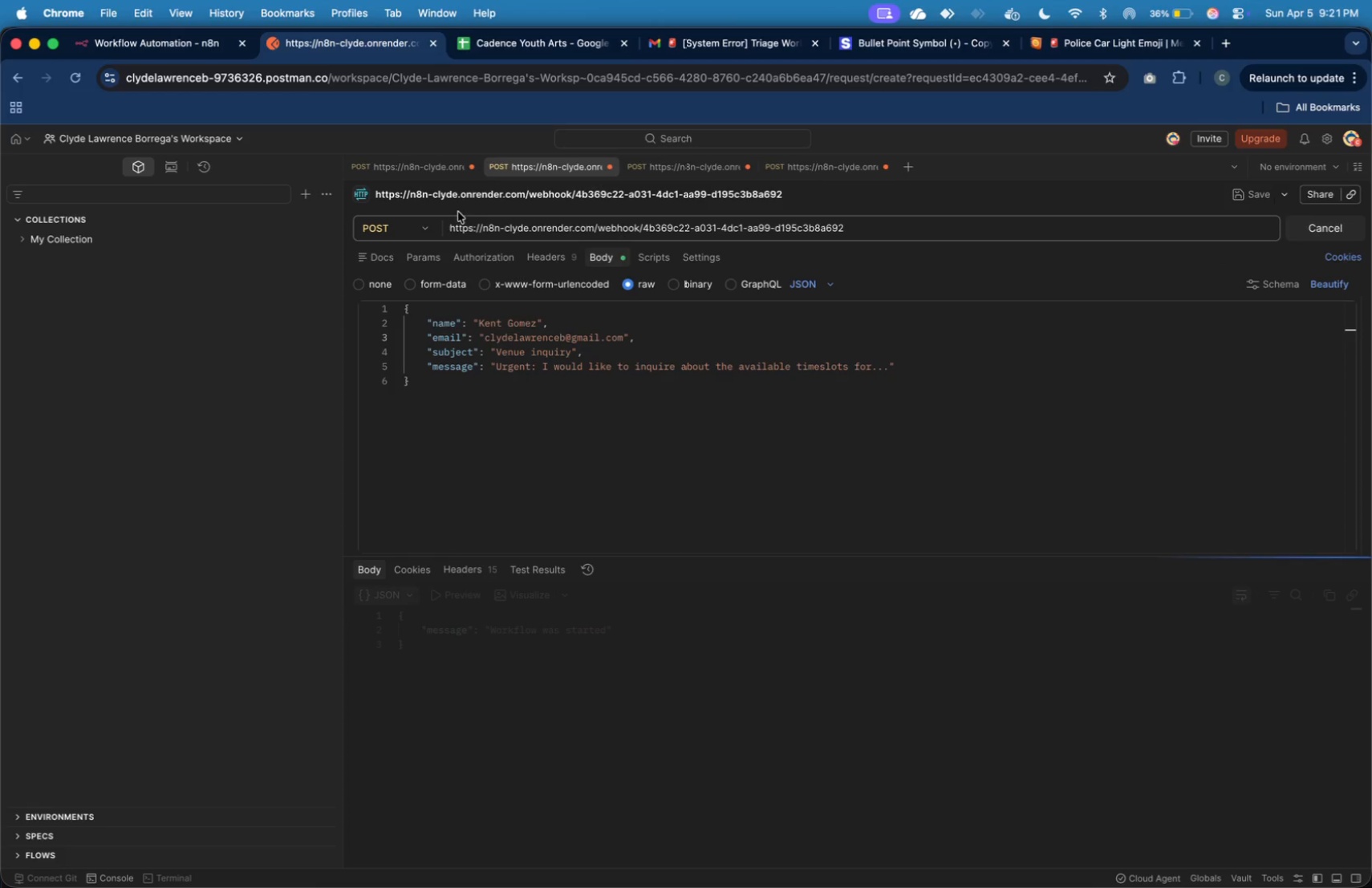 
wait(8.96)
 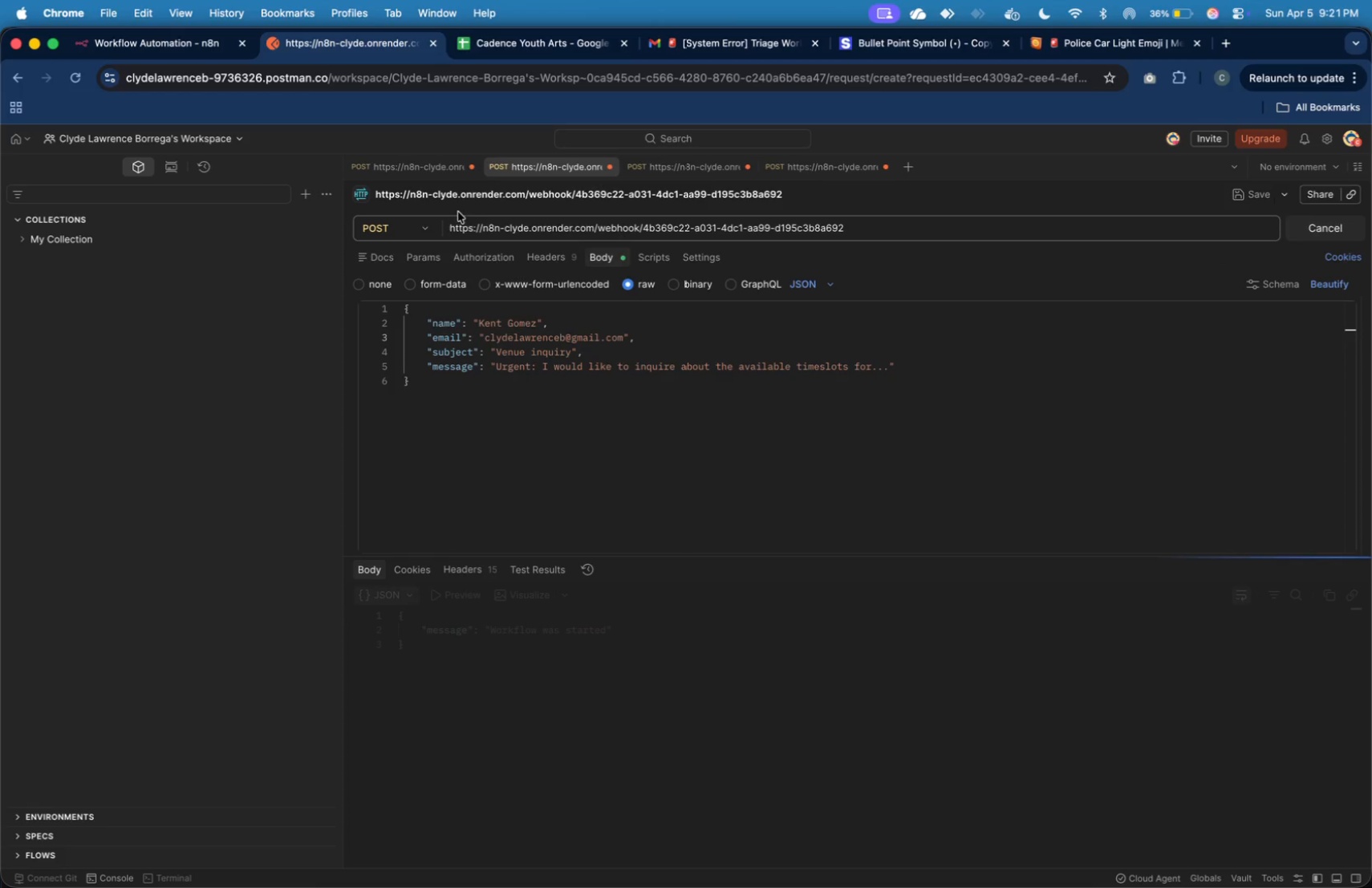 
left_click([514, 53])
 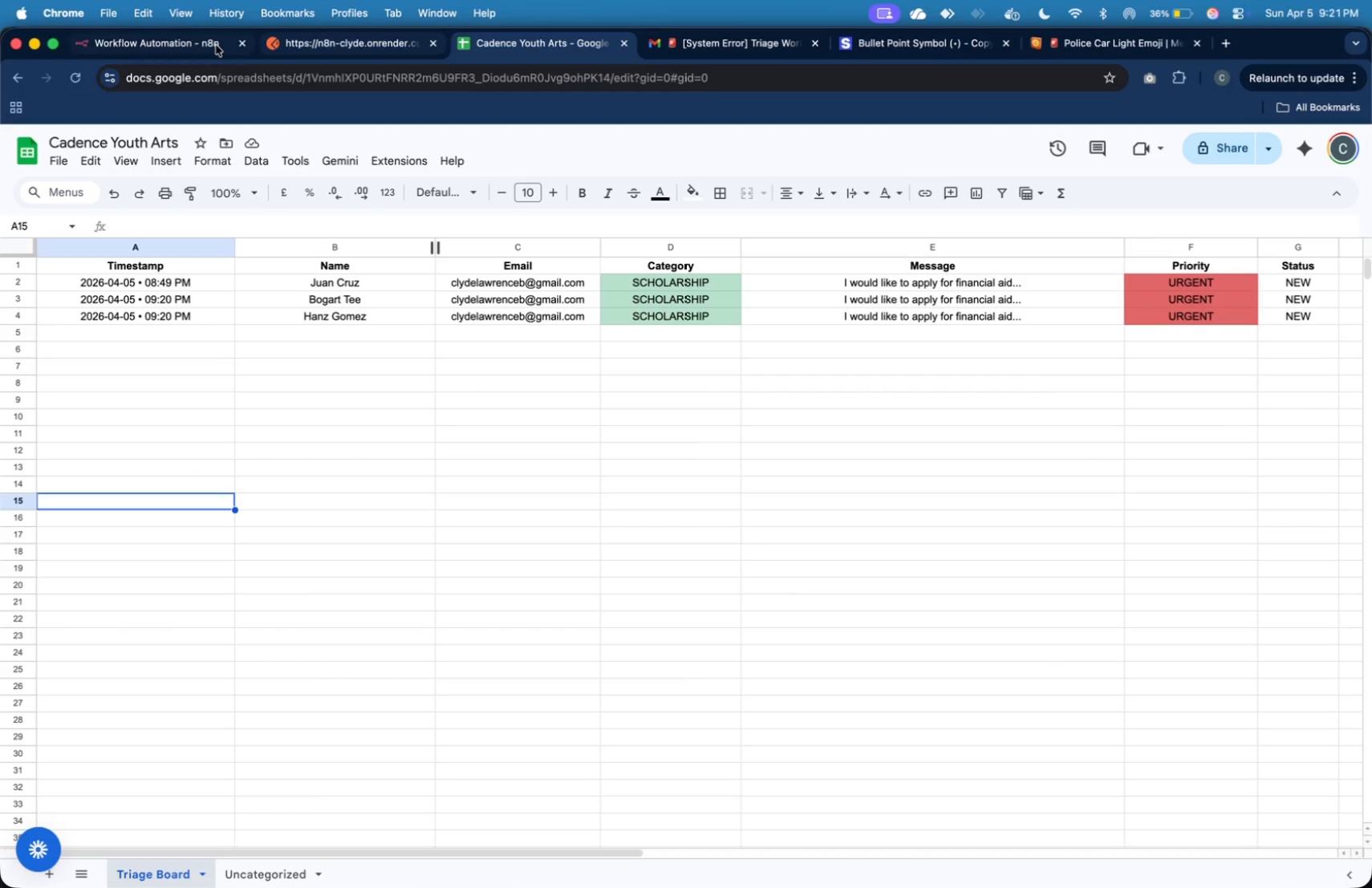 
wait(13.88)
 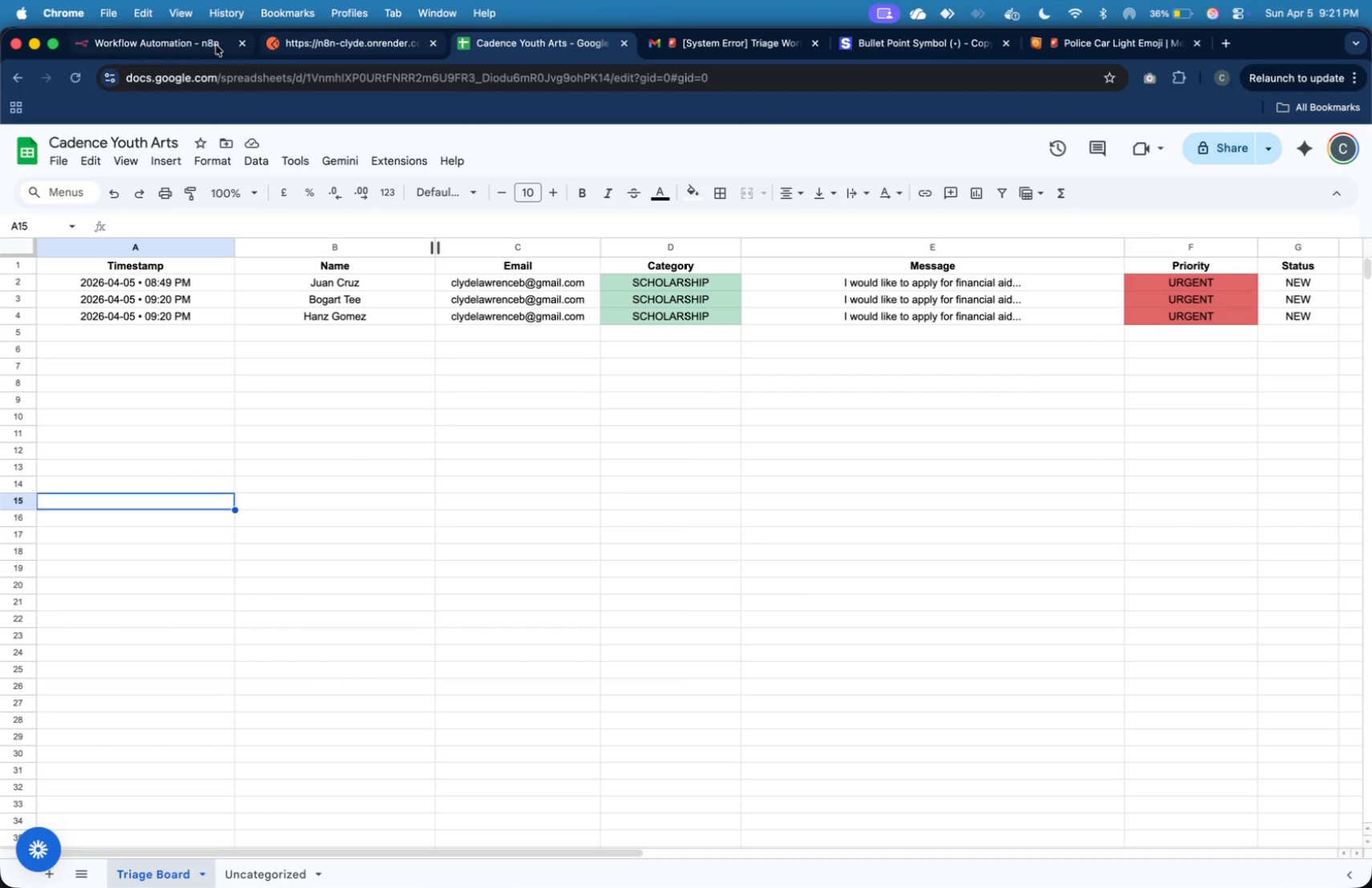 
left_click([190, 44])
 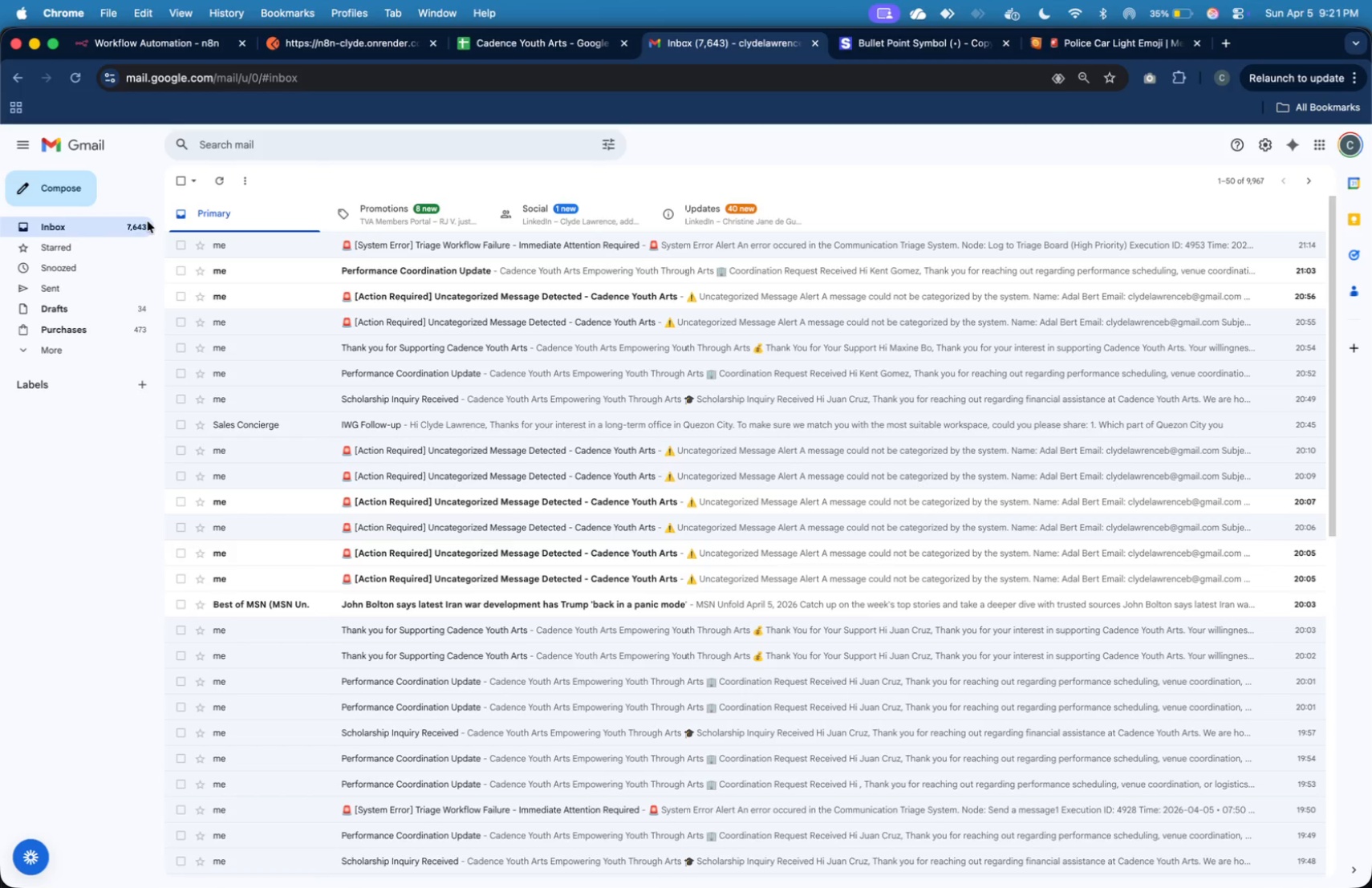 
left_click([143, 225])
 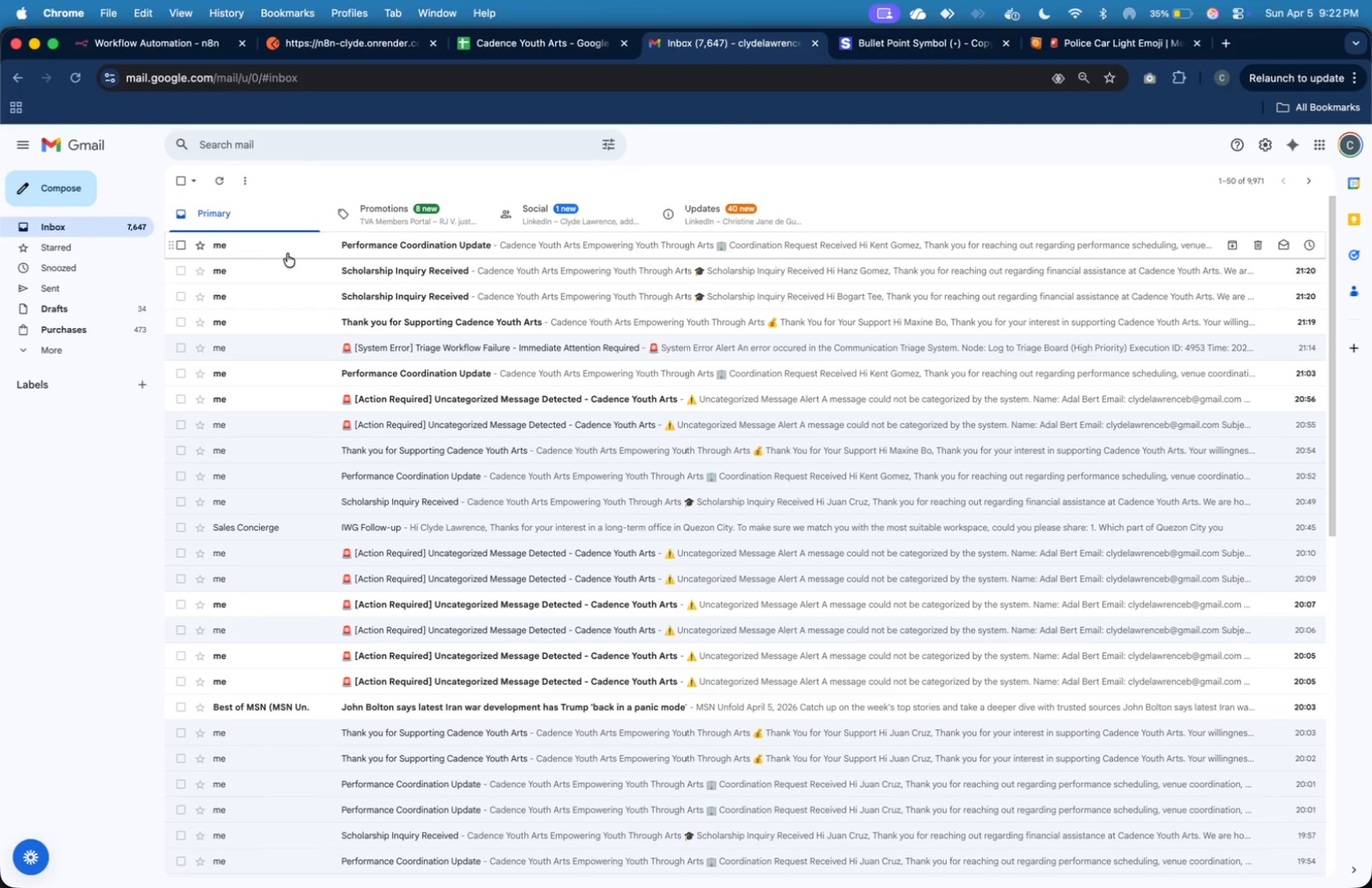 
left_click([290, 253])
 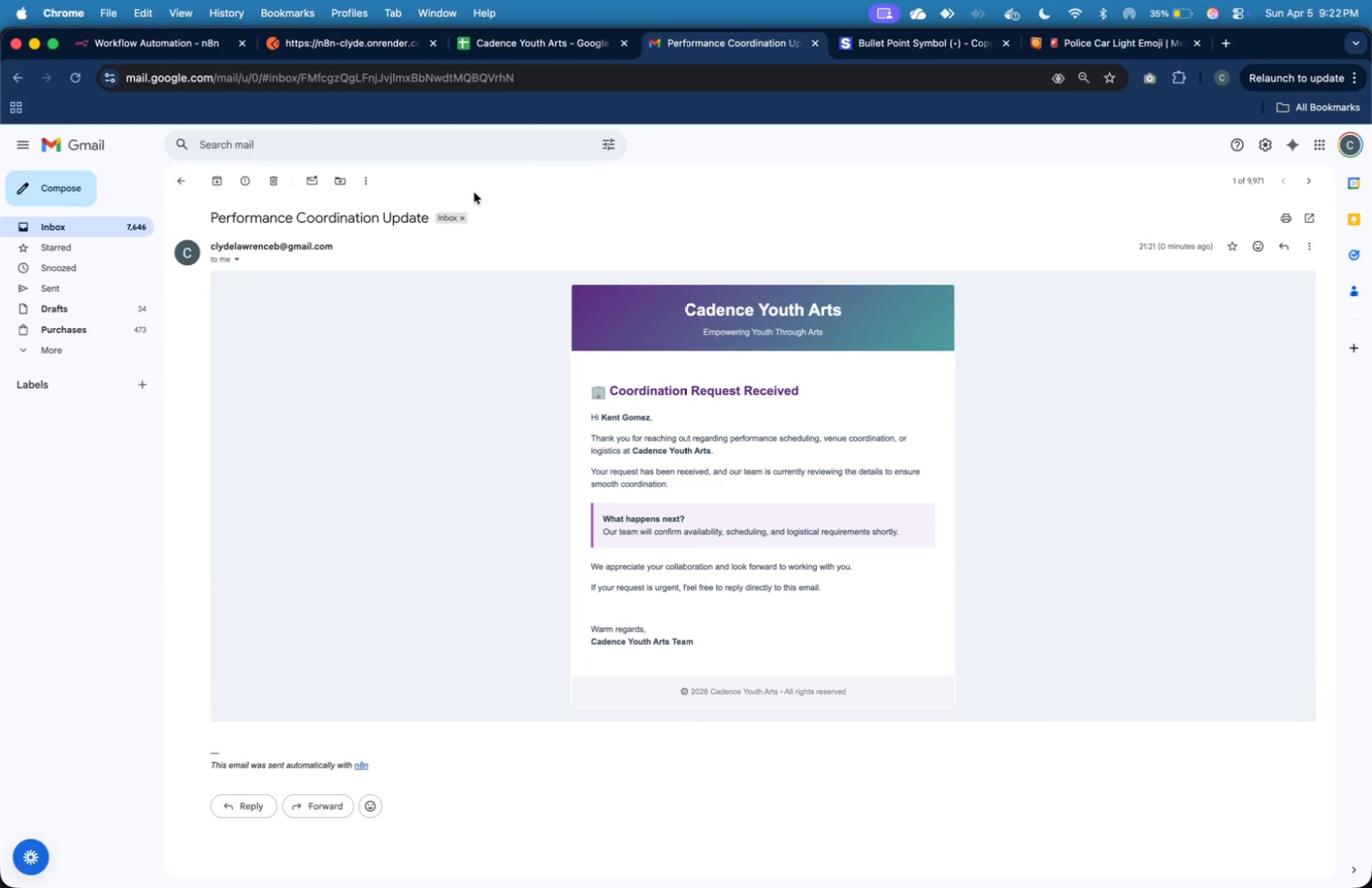 
left_click([342, 43])
 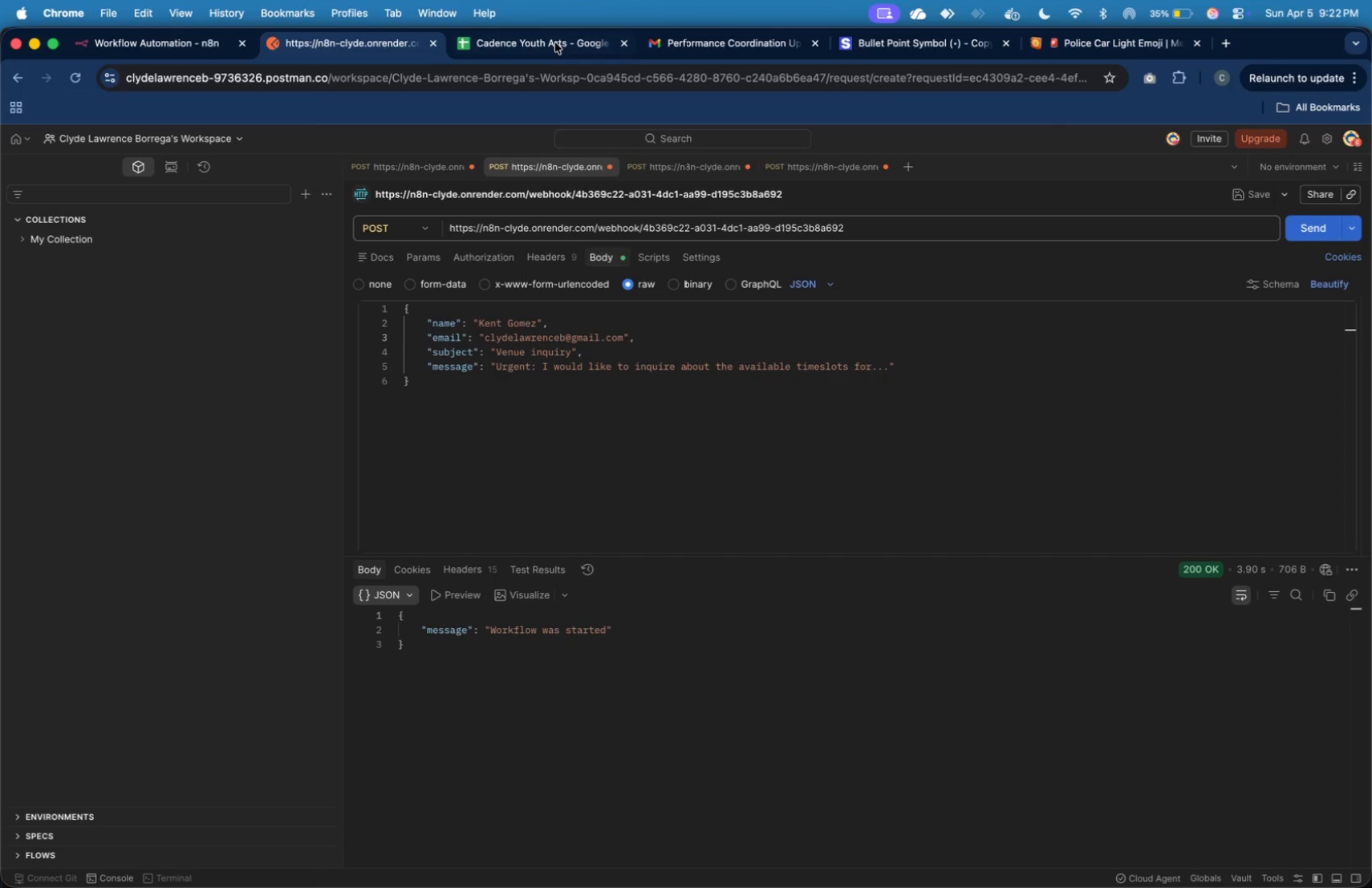 
left_click([555, 43])
 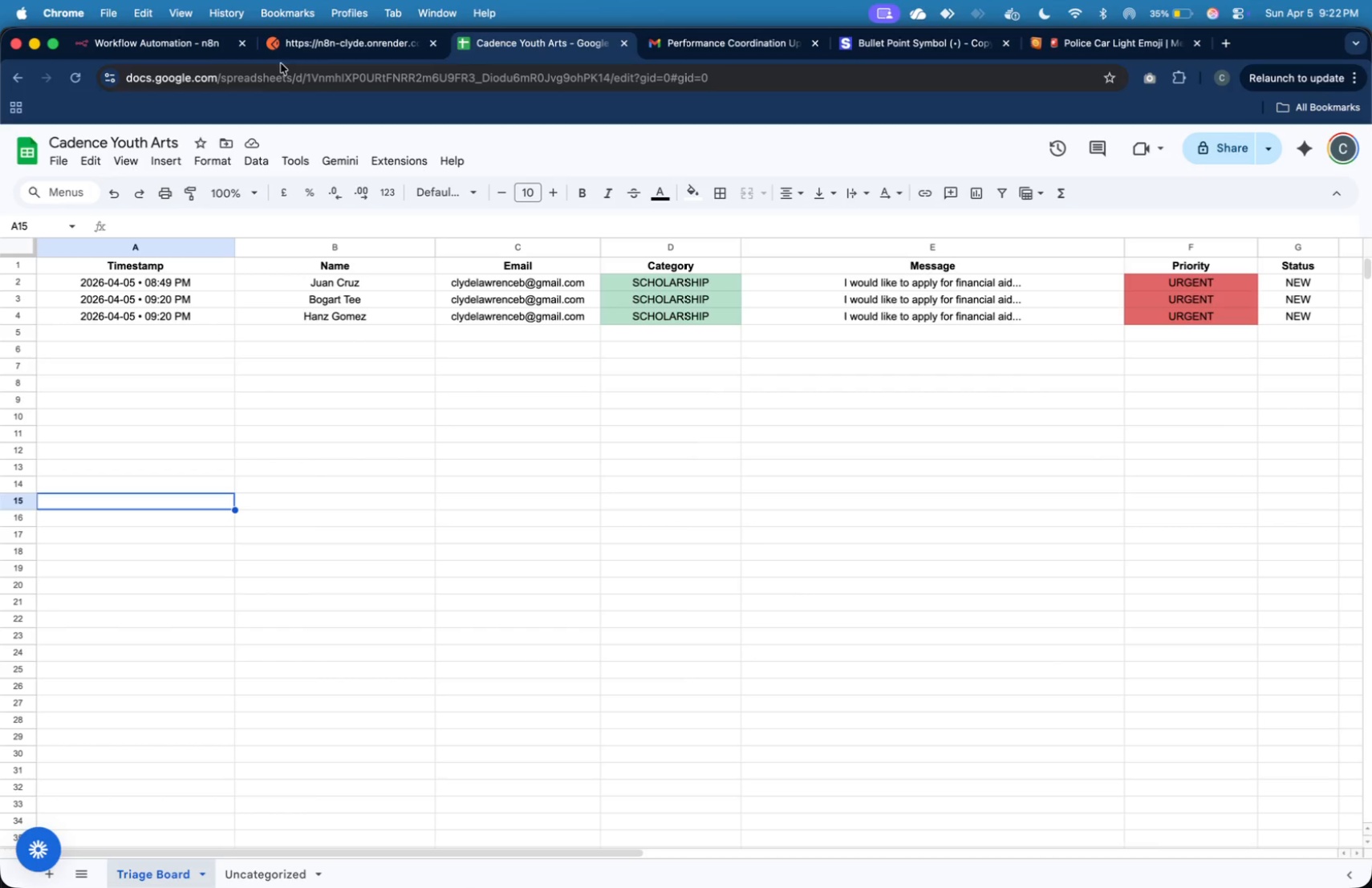 
left_click([186, 46])
 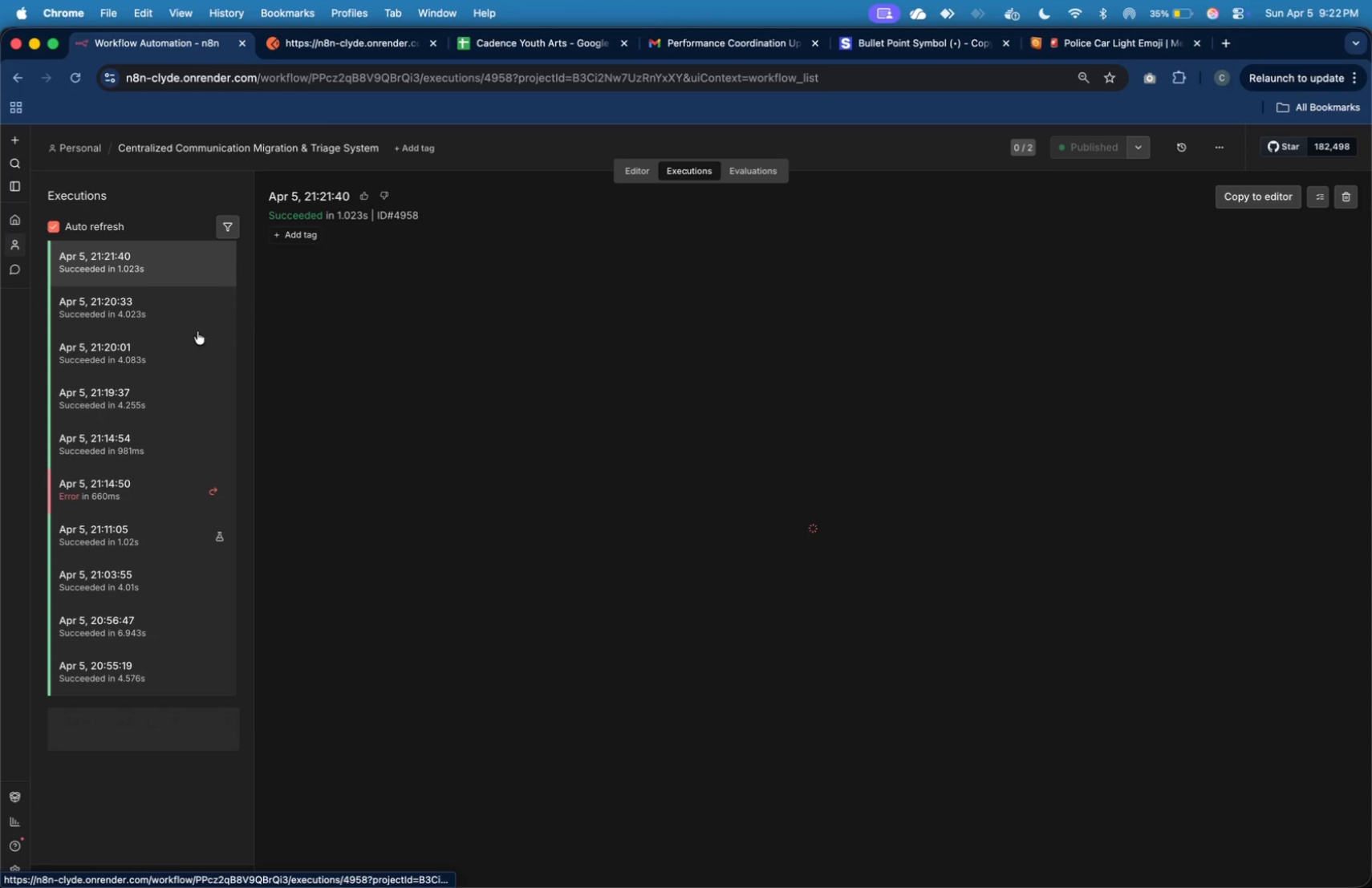 
scroll: coordinate [177, 349], scroll_direction: up, amount: 2.0
 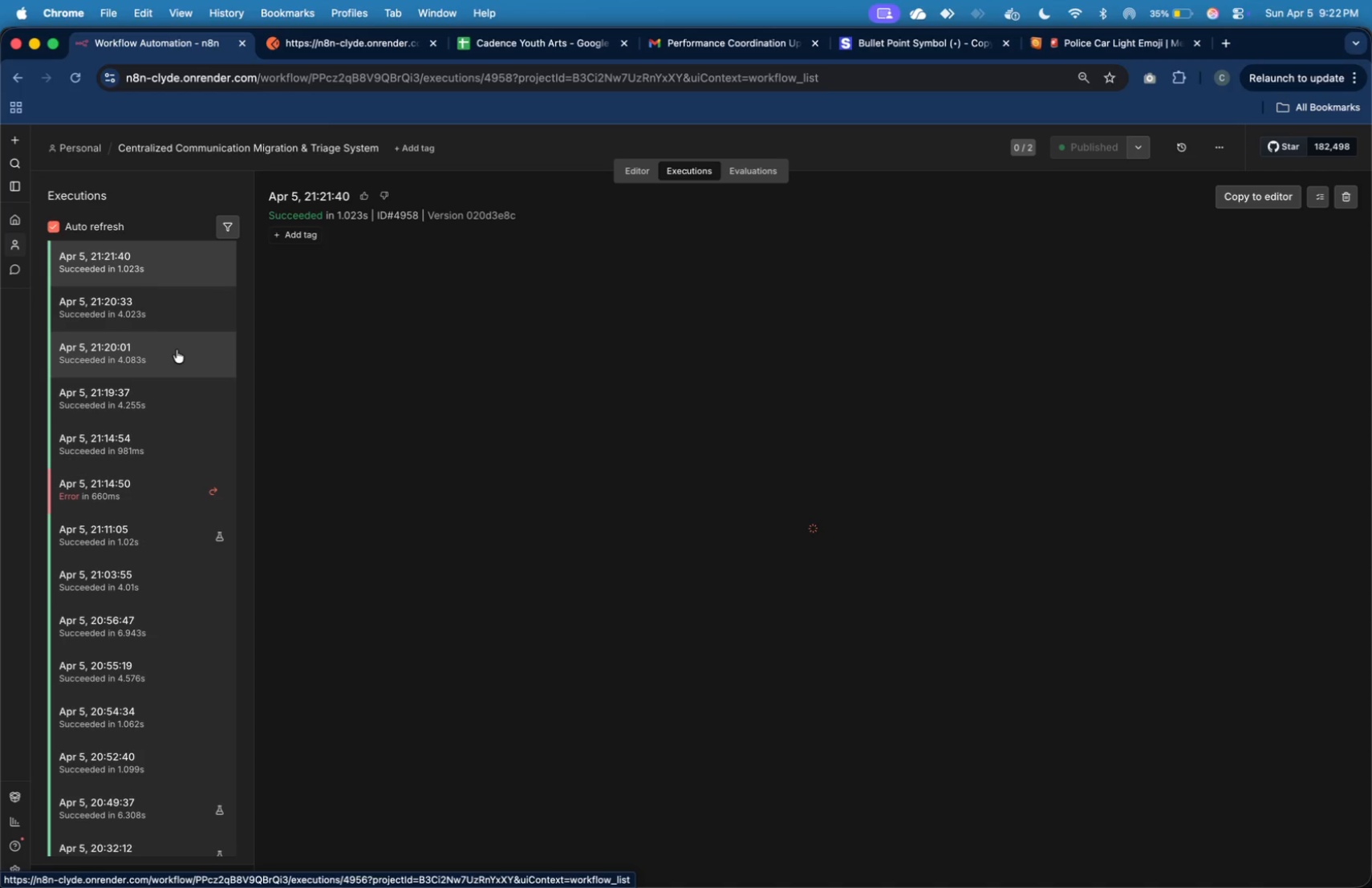 
wait(14.47)
 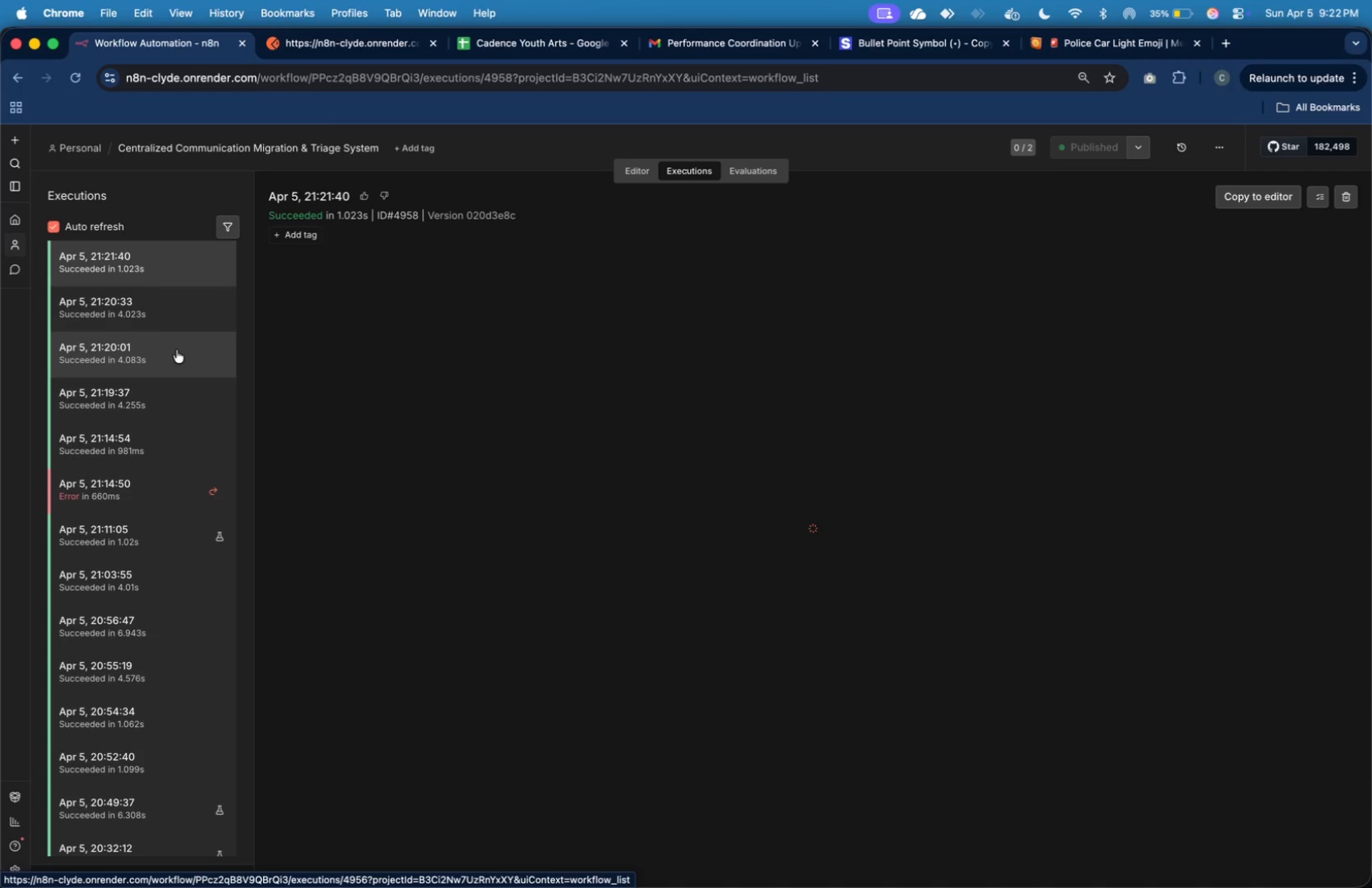 
left_click([494, 39])
 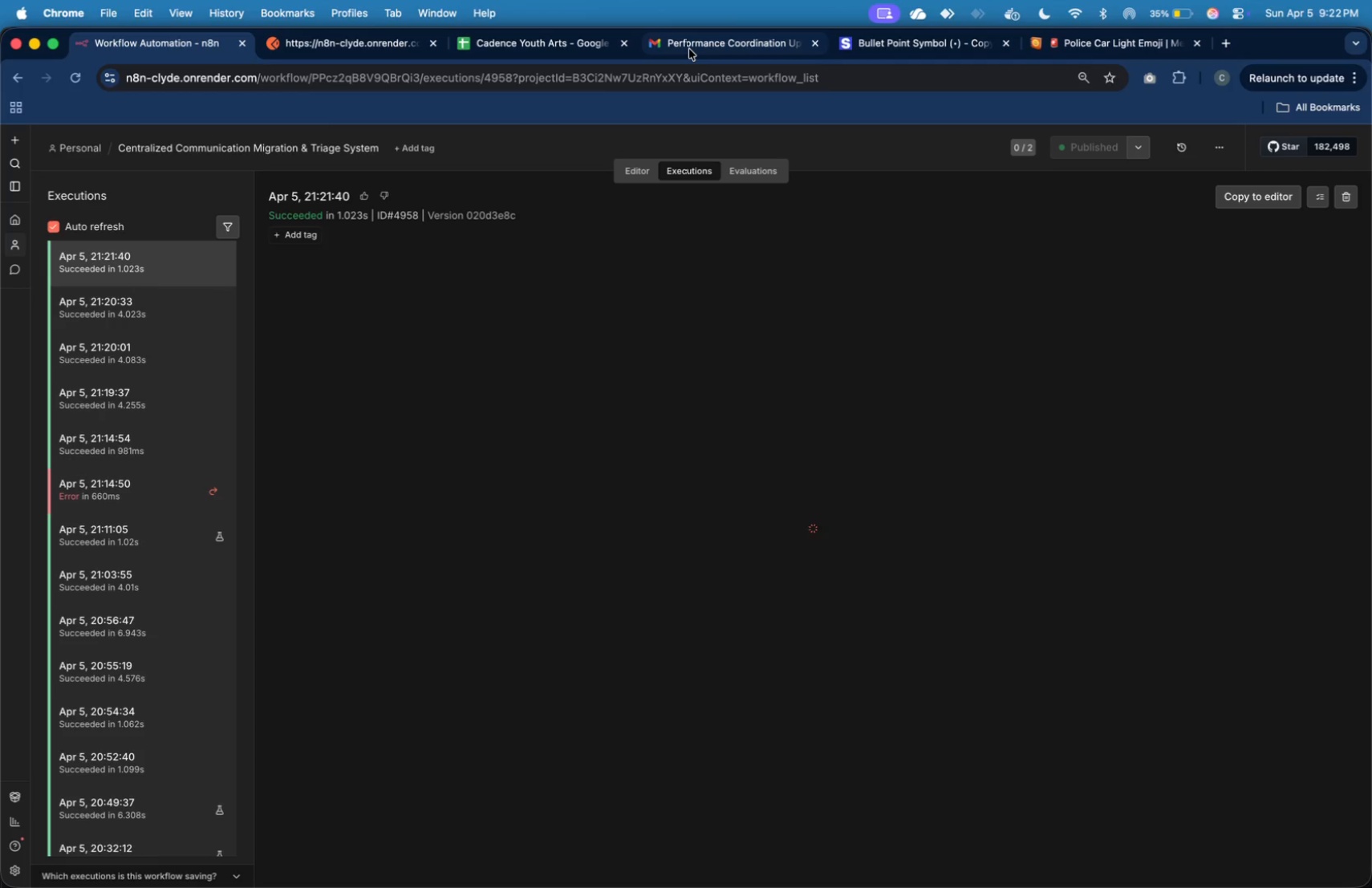 
wait(5.86)
 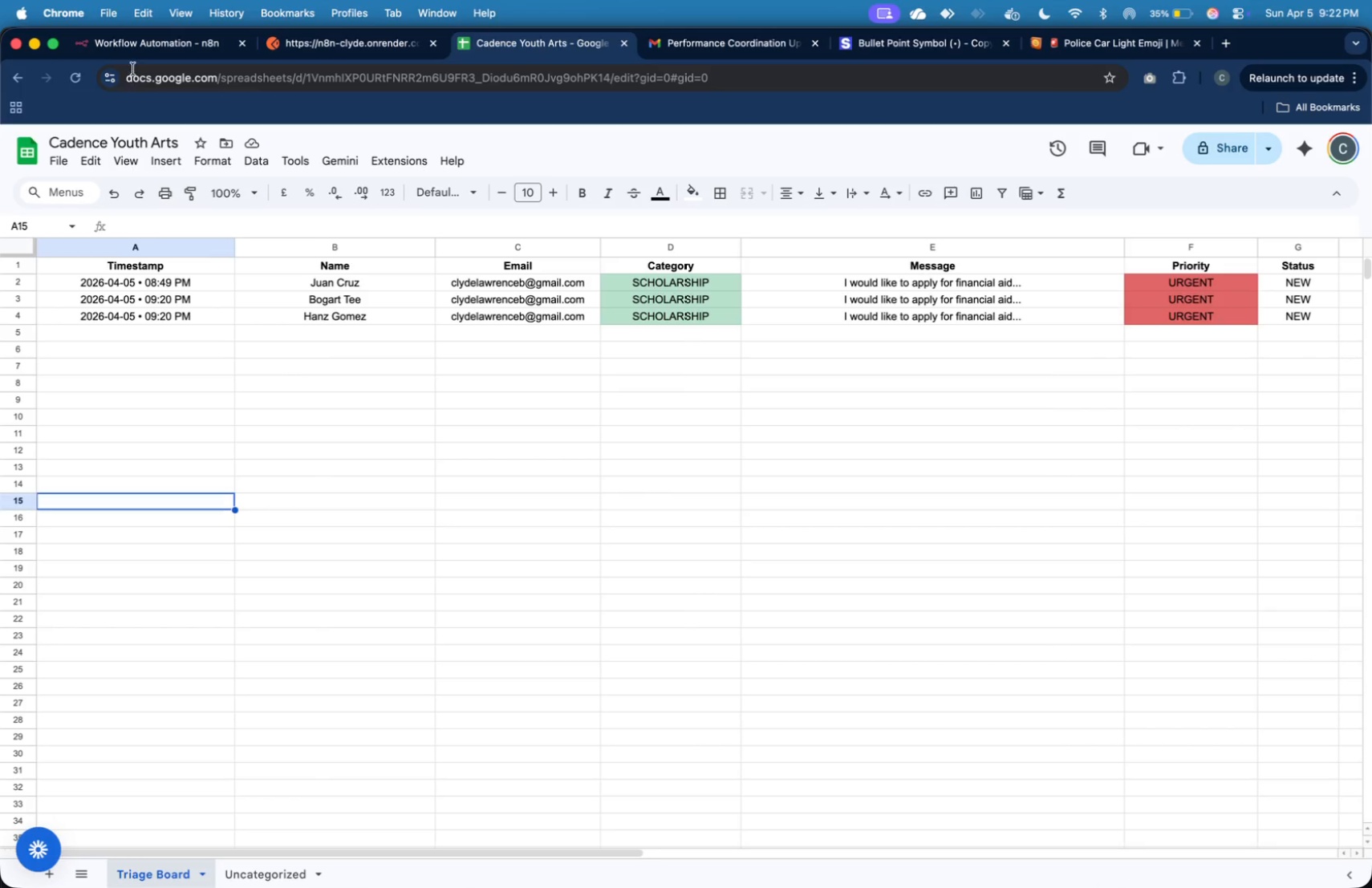 
left_click([689, 49])
 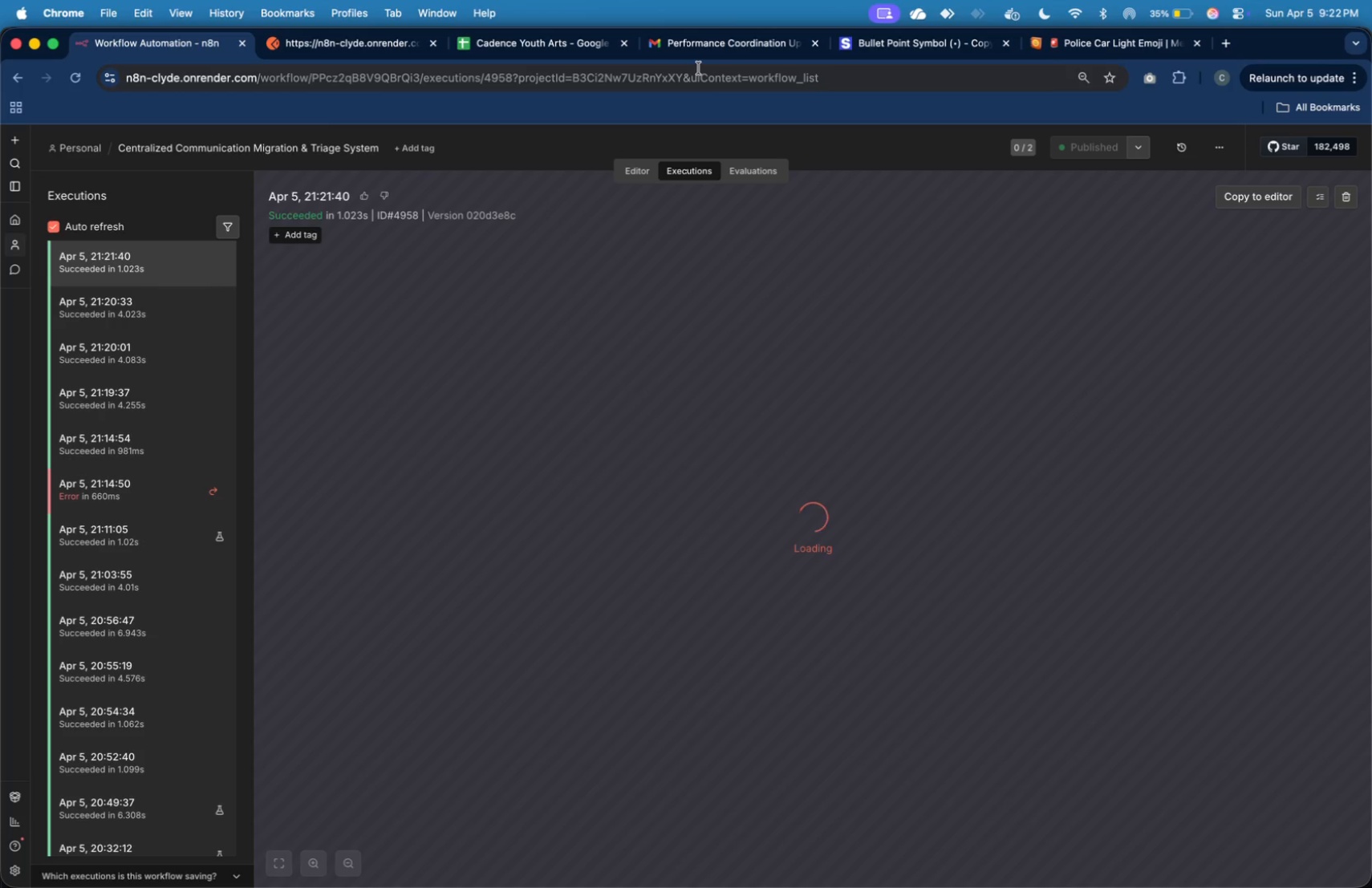 
wait(9.49)
 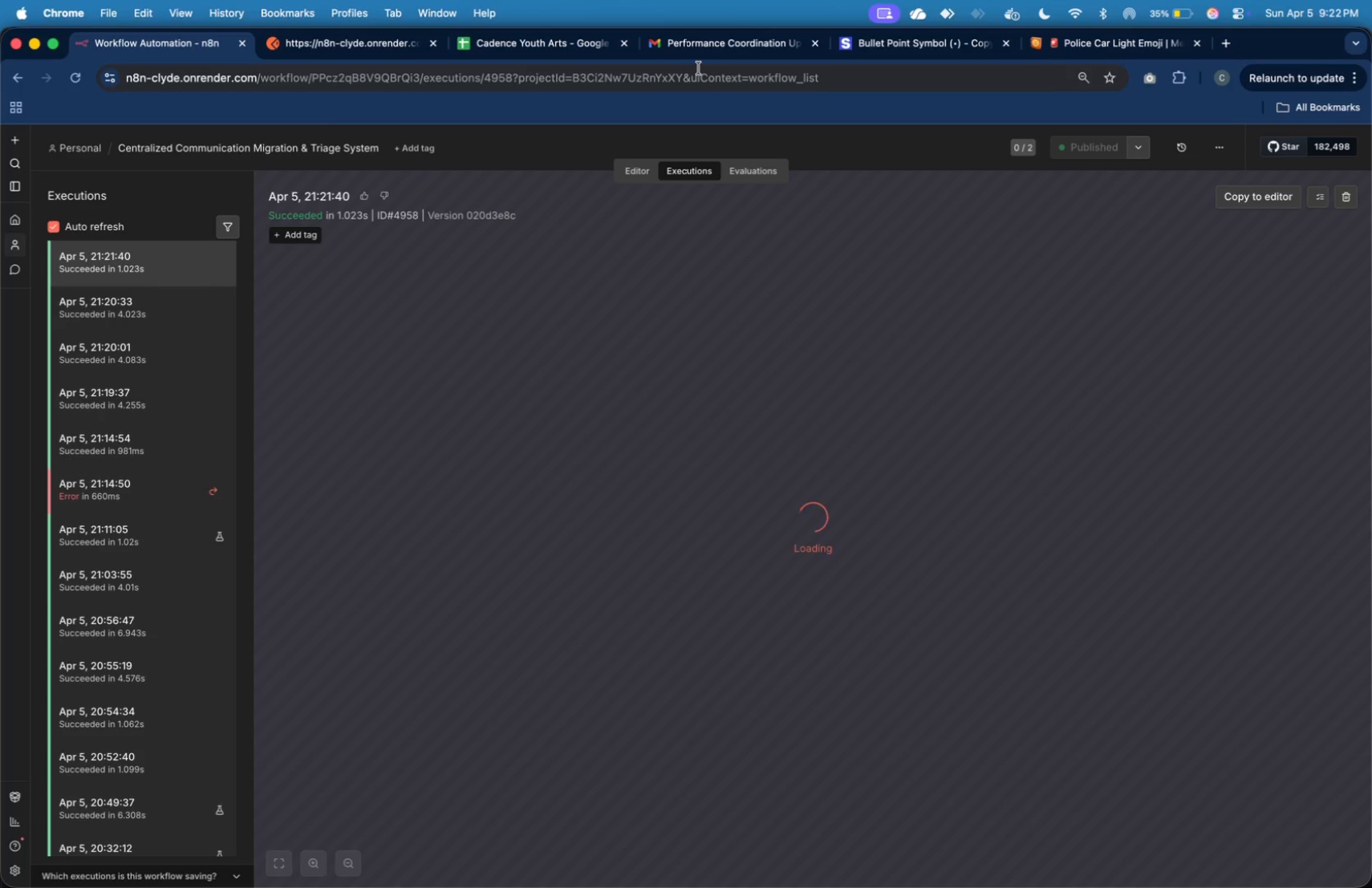 
double_click([734, 551])
 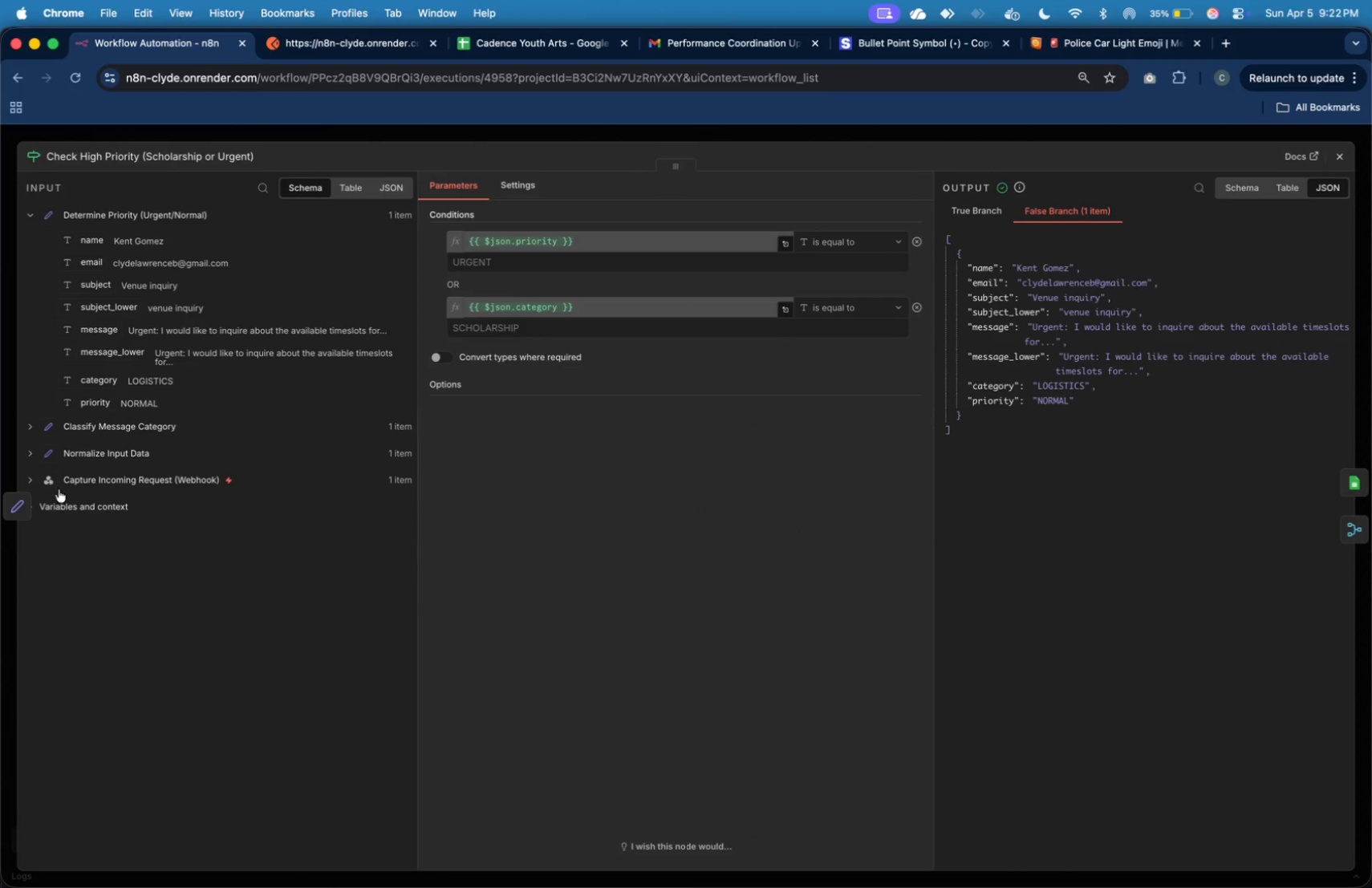 
left_click([20, 514])
 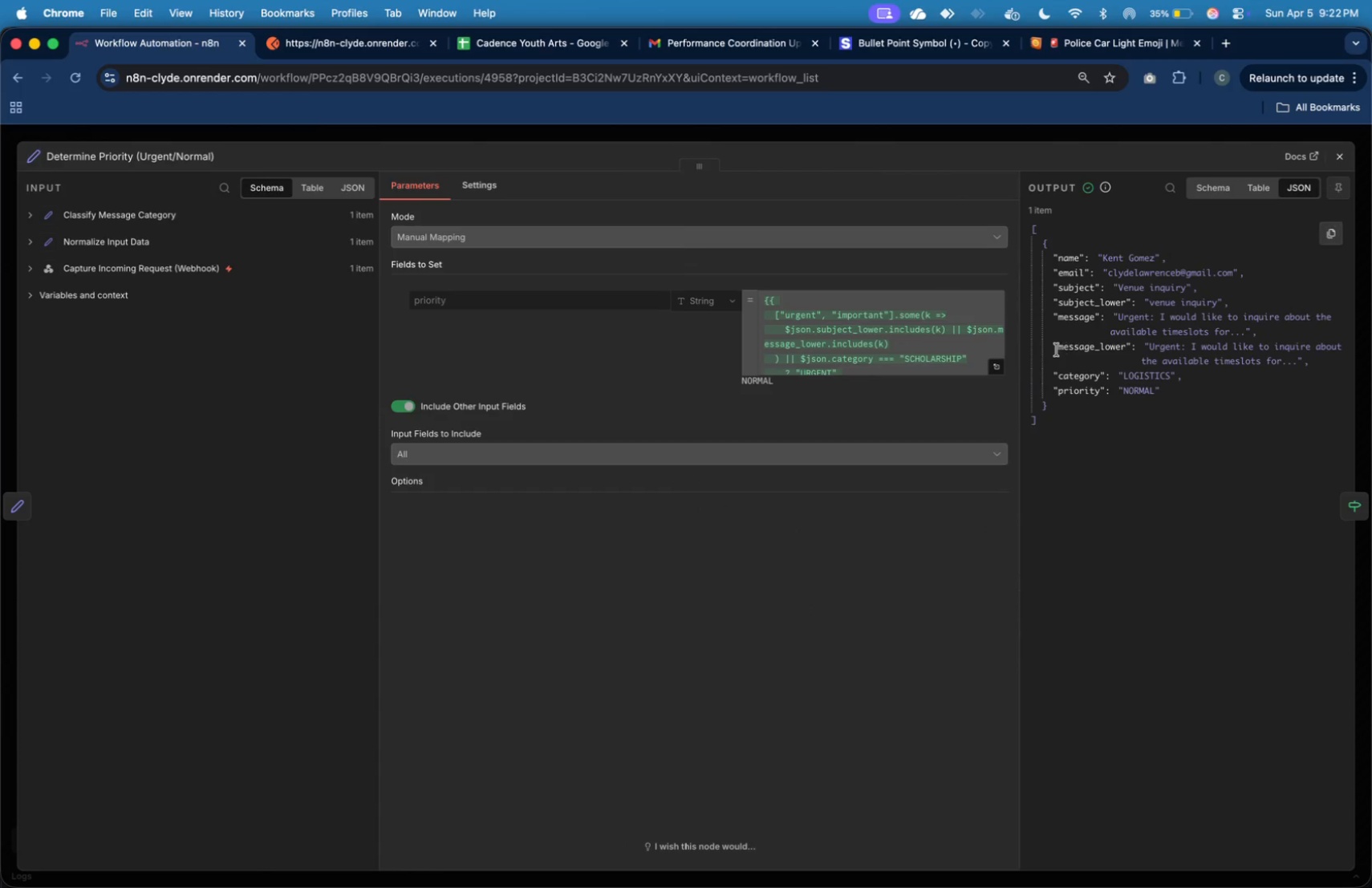 
wait(5.01)
 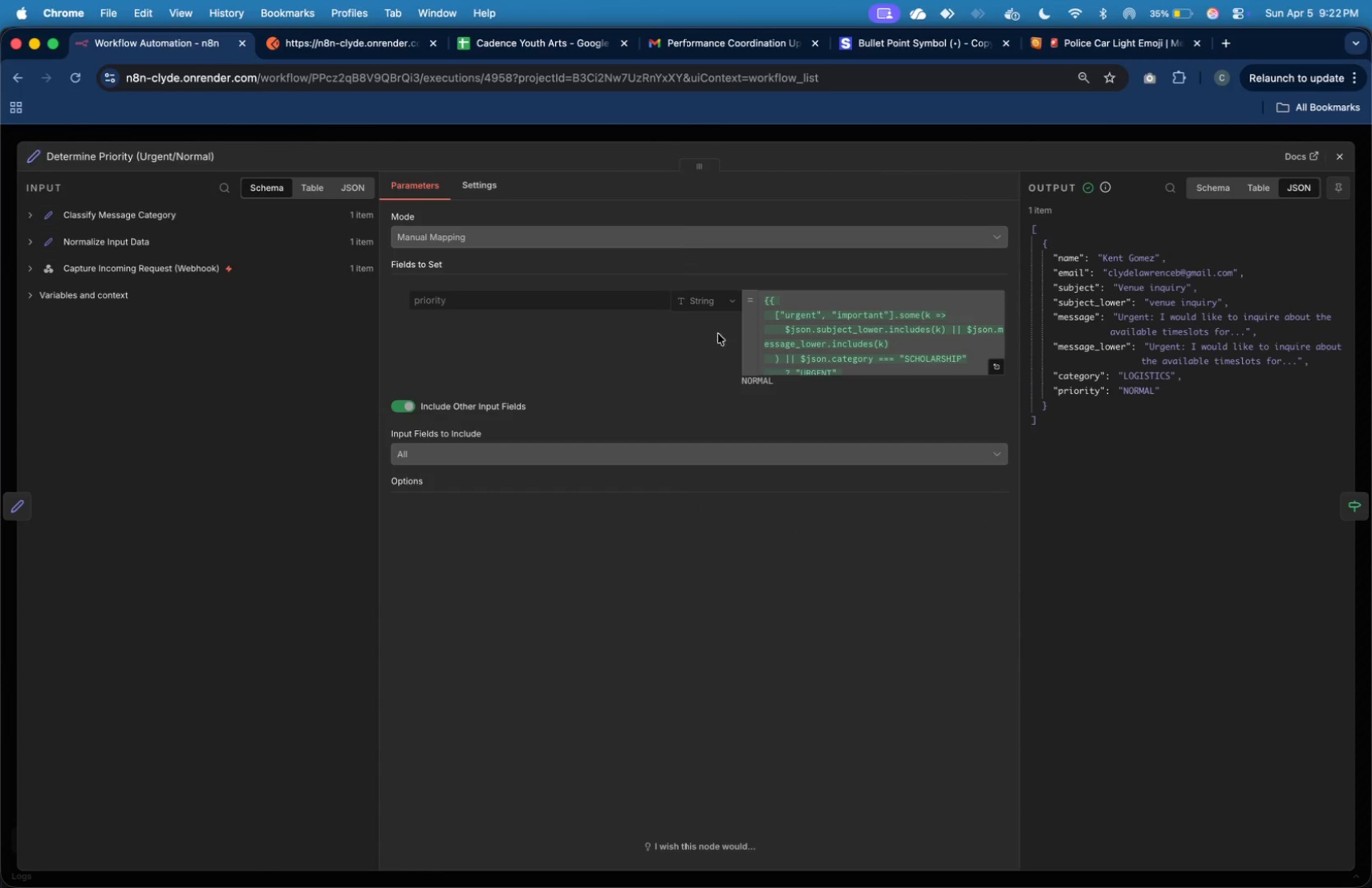 
left_click_drag(start_coordinate=[1018, 339], to_coordinate=[787, 410])
 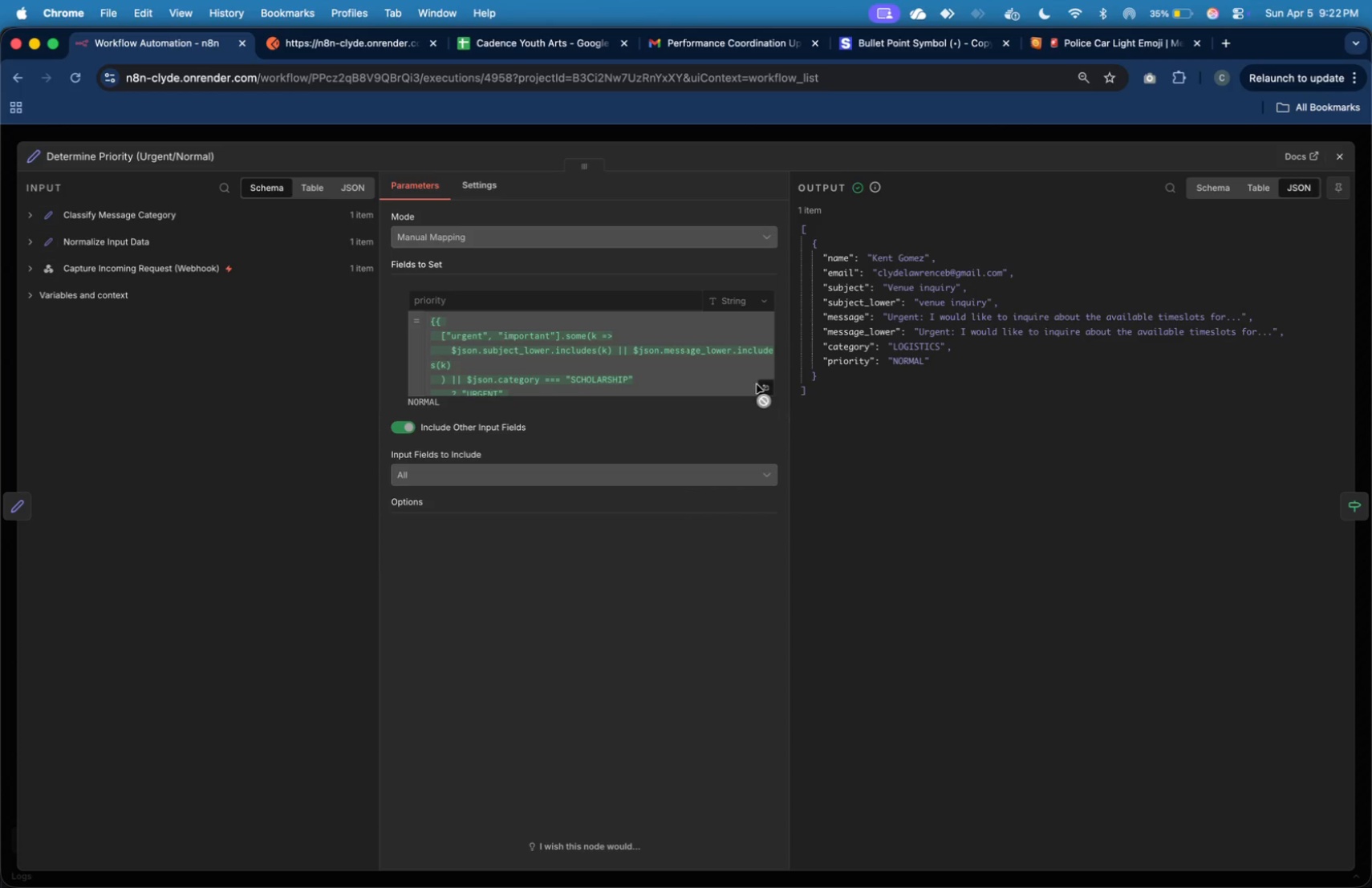 
left_click([757, 384])
 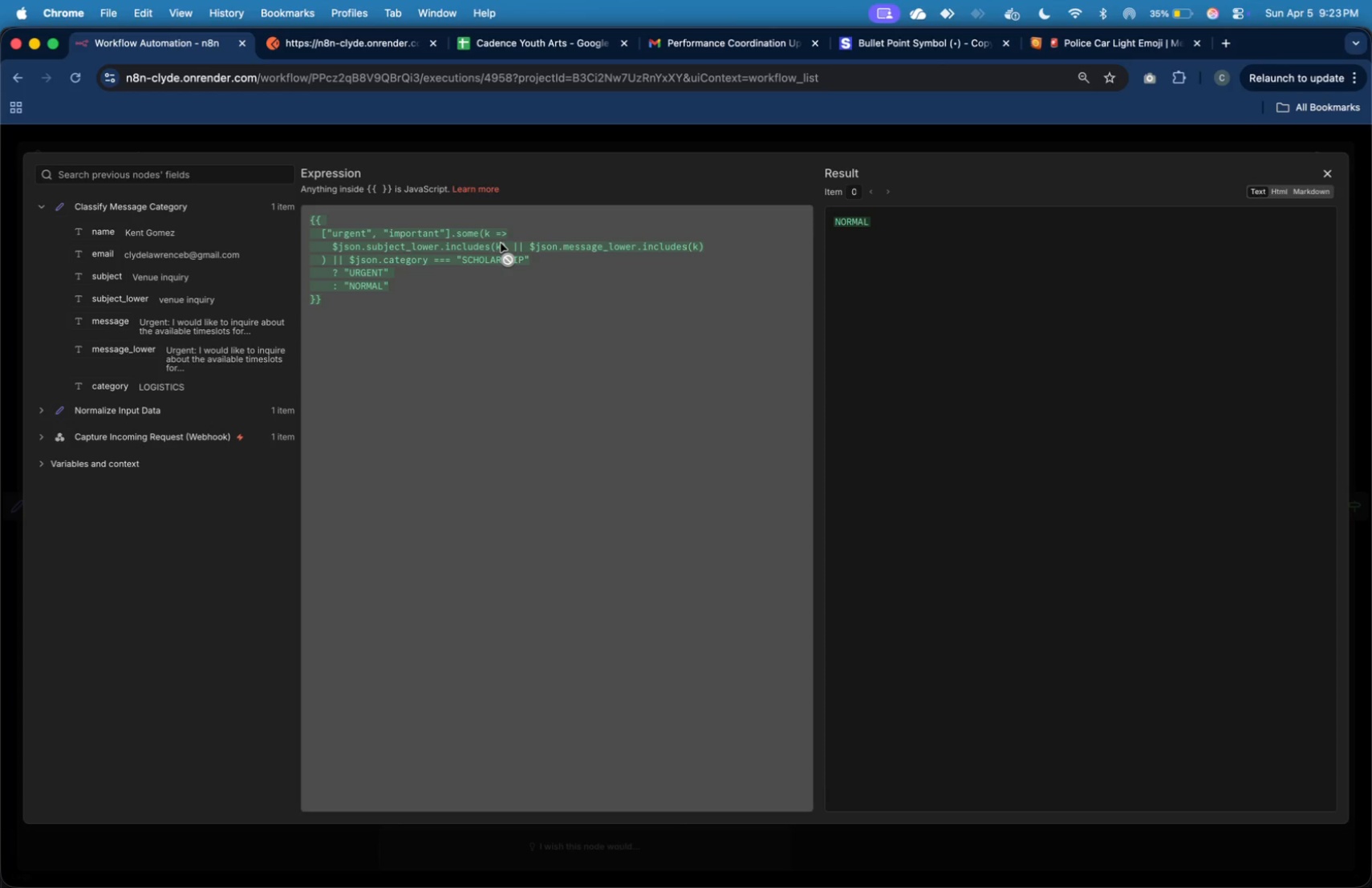 
wait(16.28)
 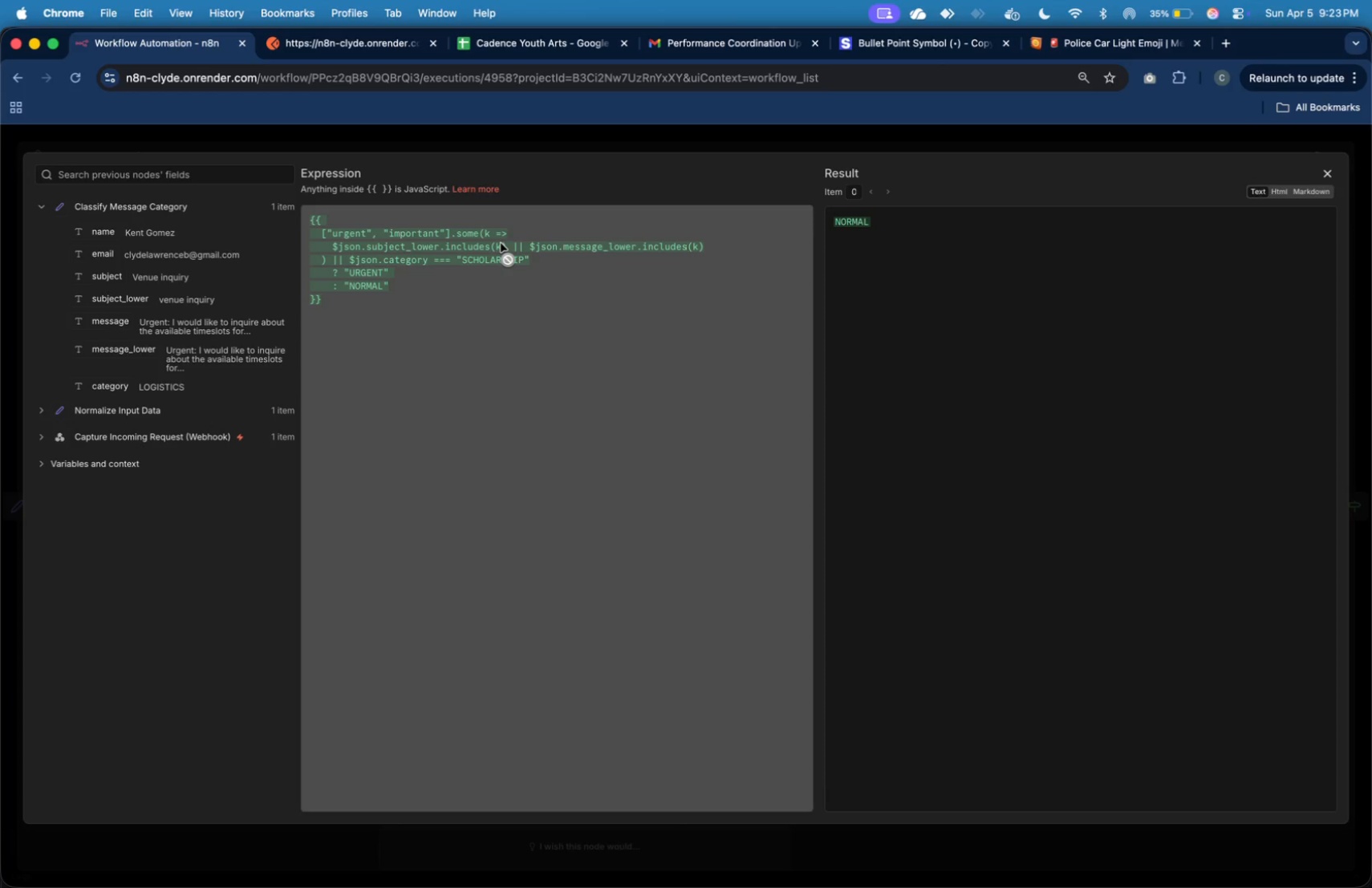 
mouse_move([513, 67])
 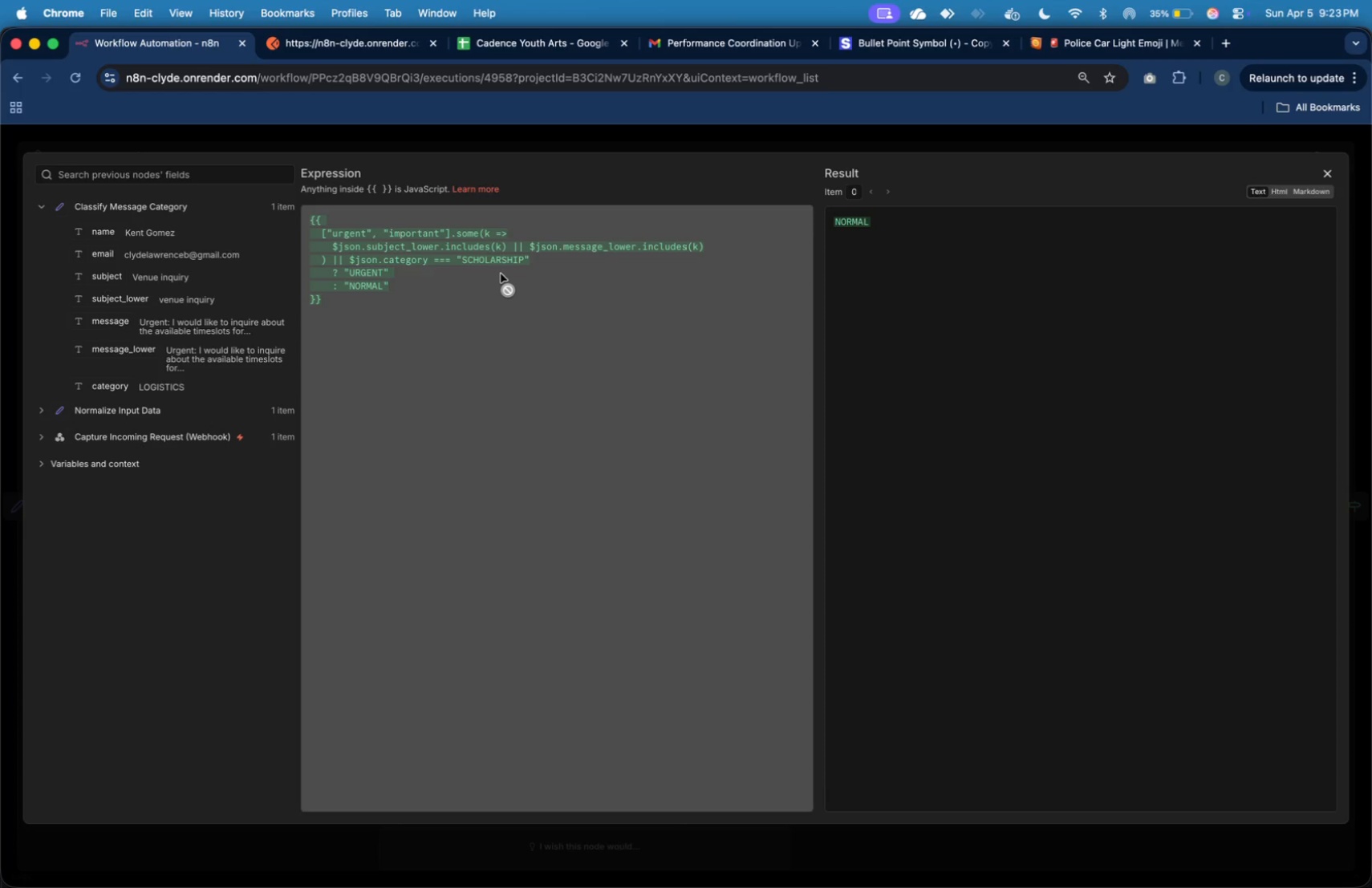 
wait(11.09)
 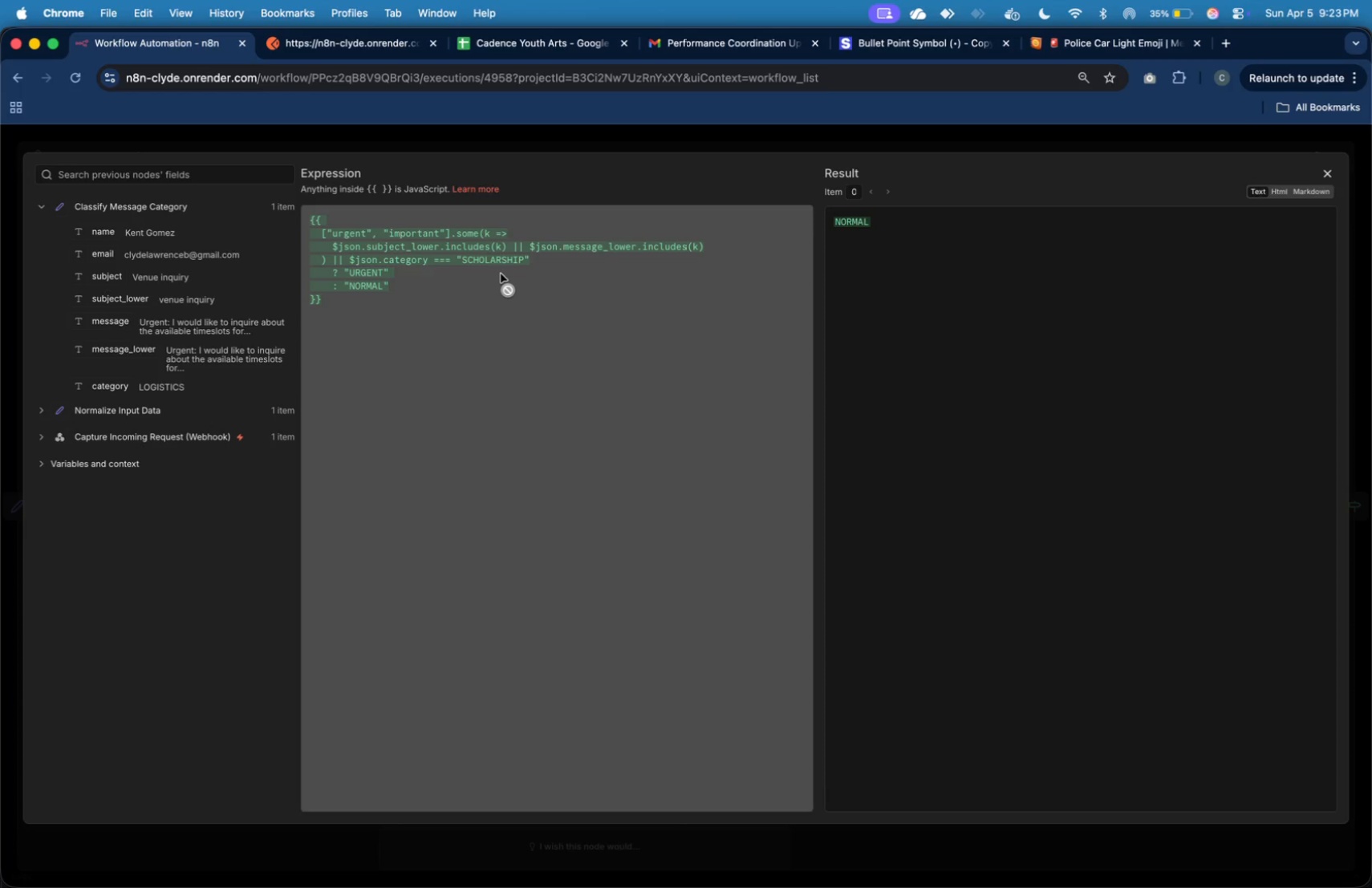 
left_click([1318, 178])
 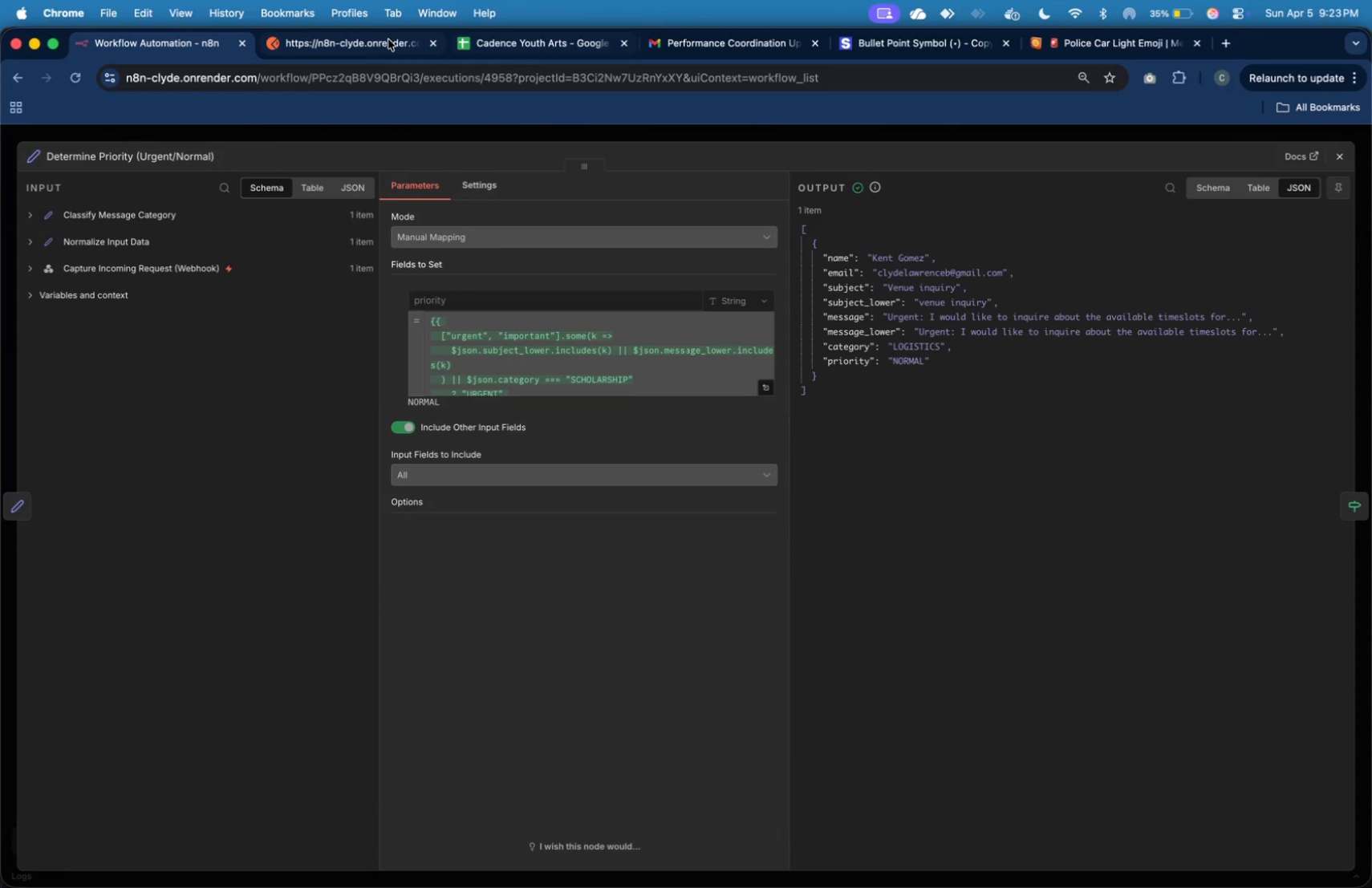 
left_click([367, 42])
 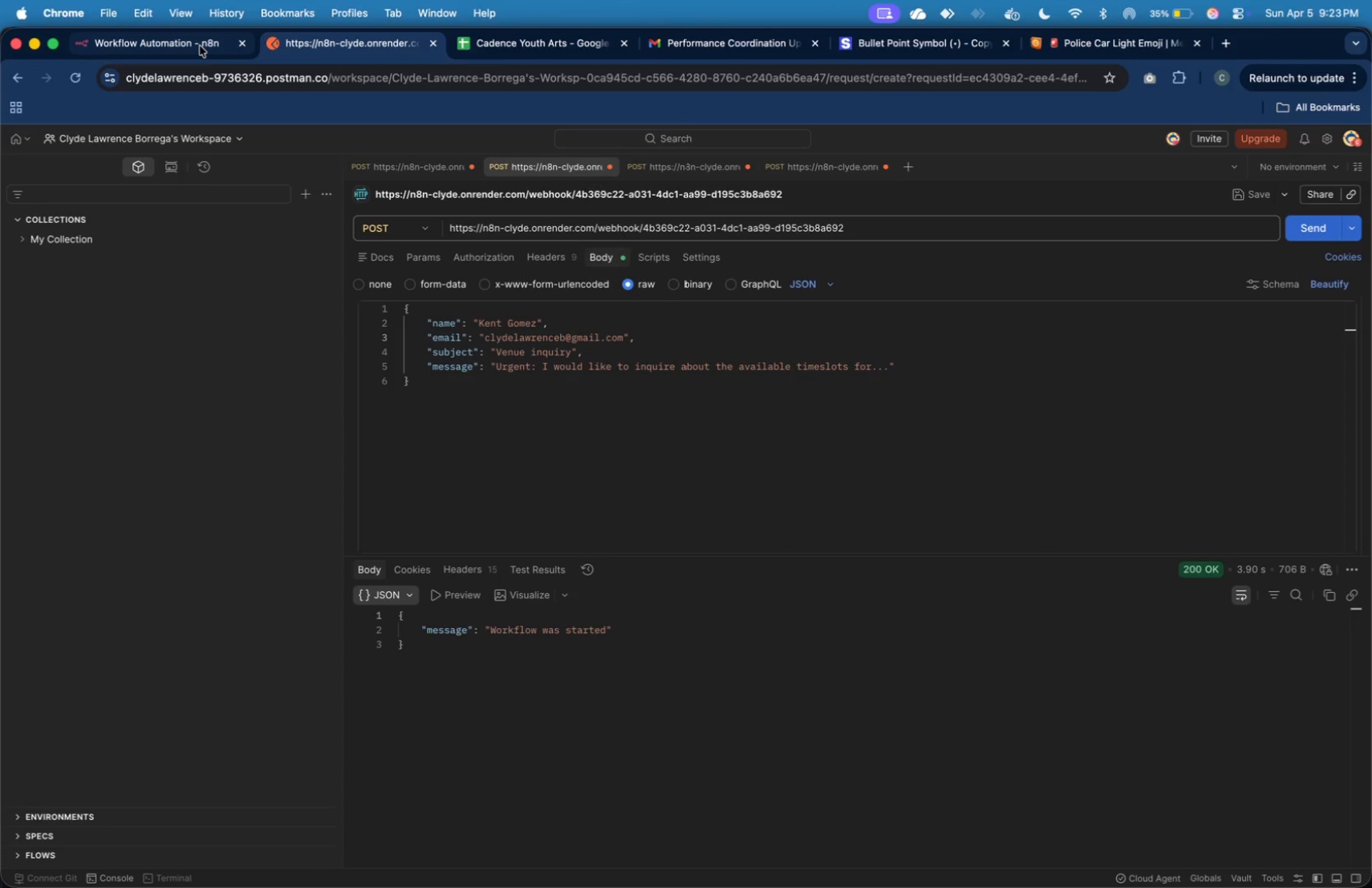 
left_click([200, 46])
 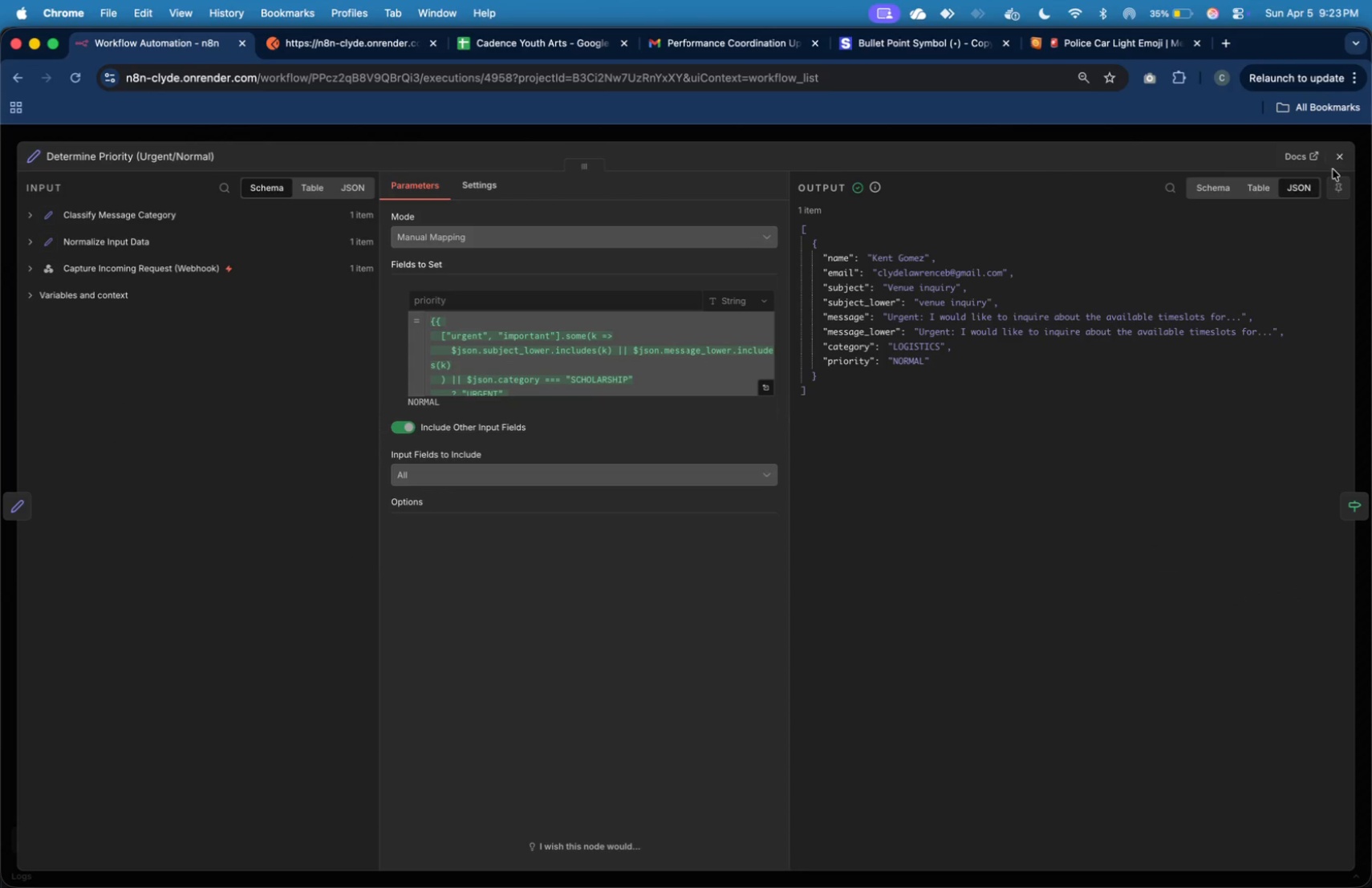 
left_click([1339, 164])
 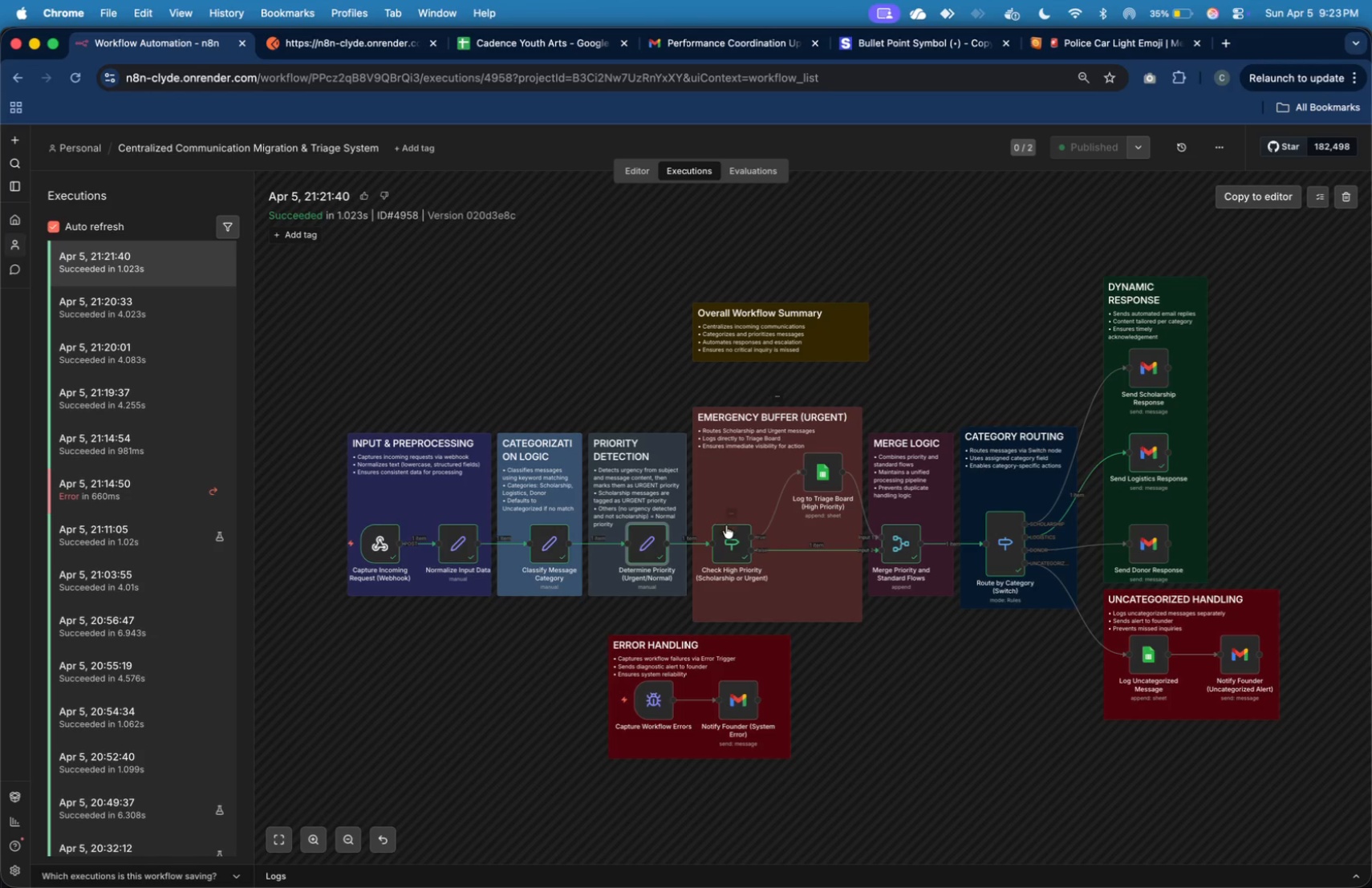 
double_click([733, 536])
 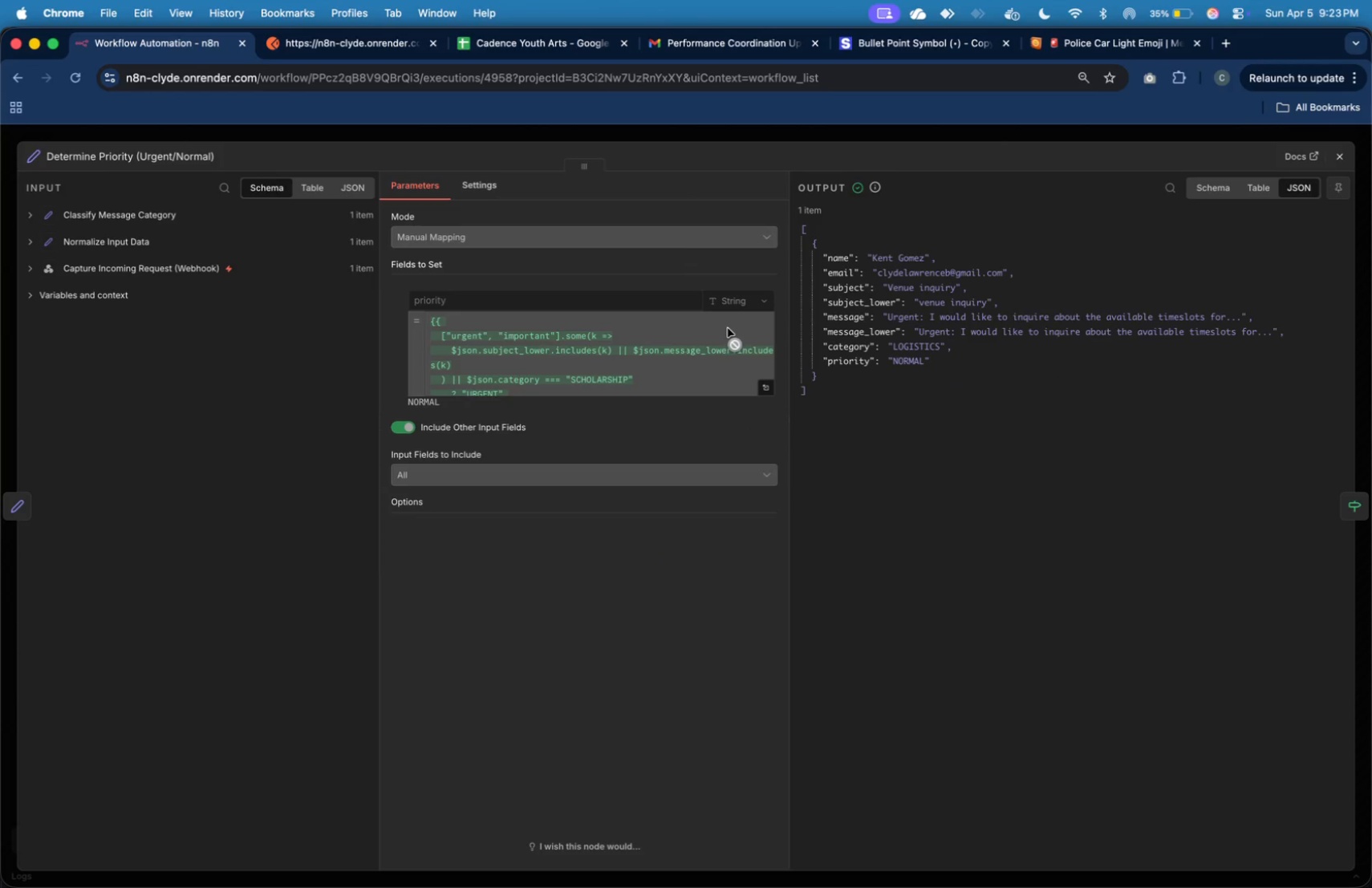 
left_click([765, 387])
 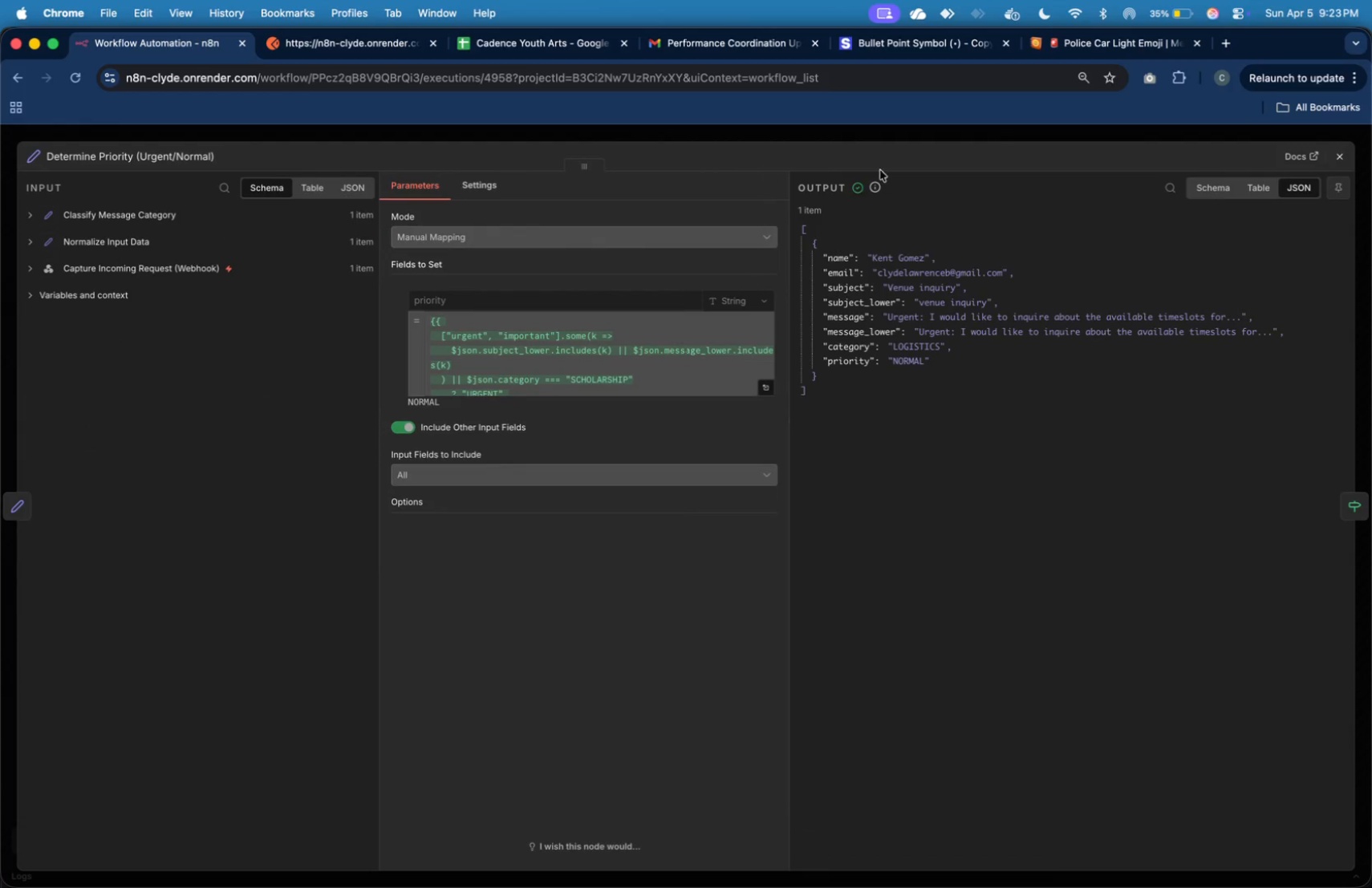 
left_click([1328, 156])
 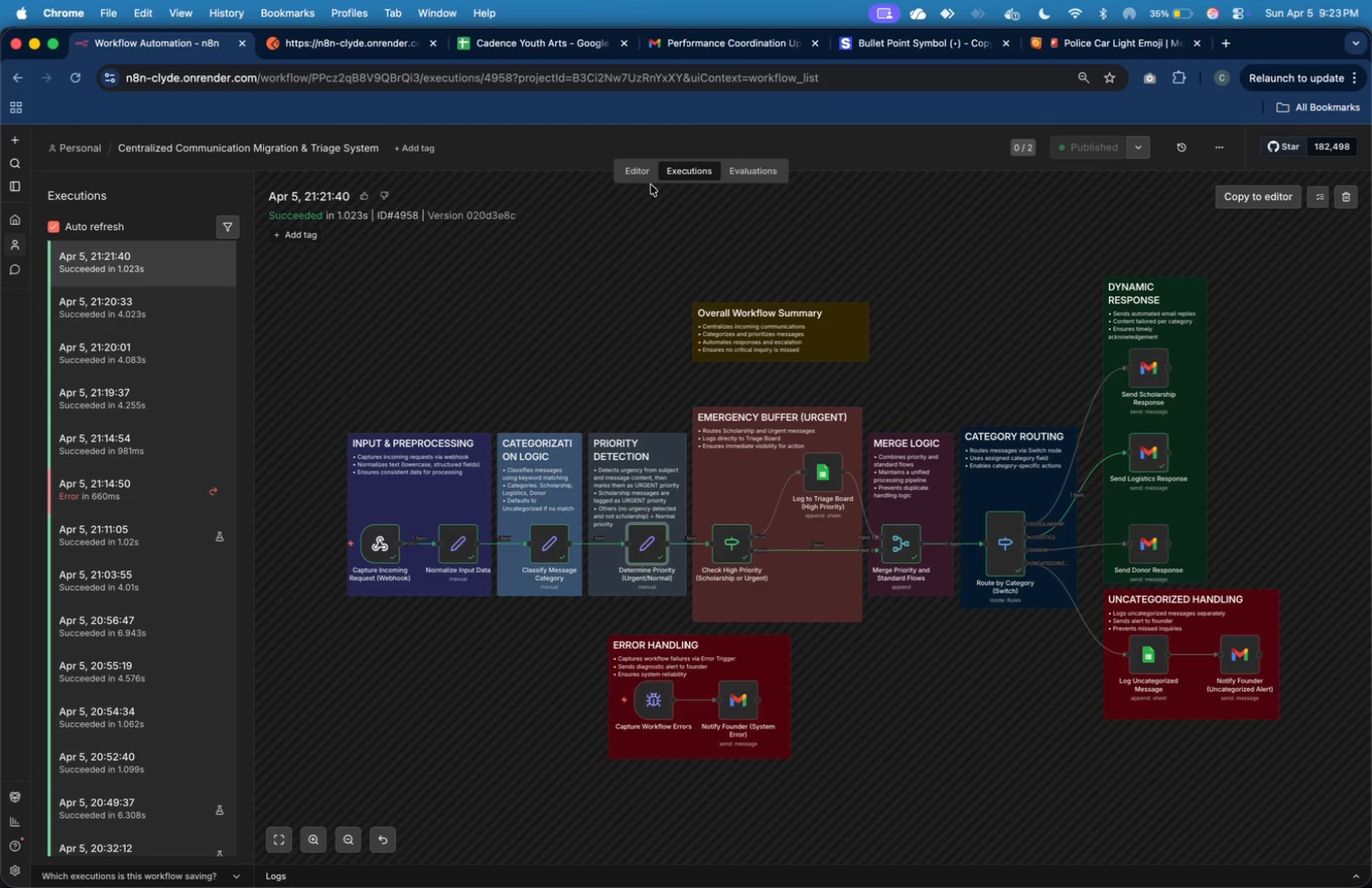 
left_click([645, 174])
 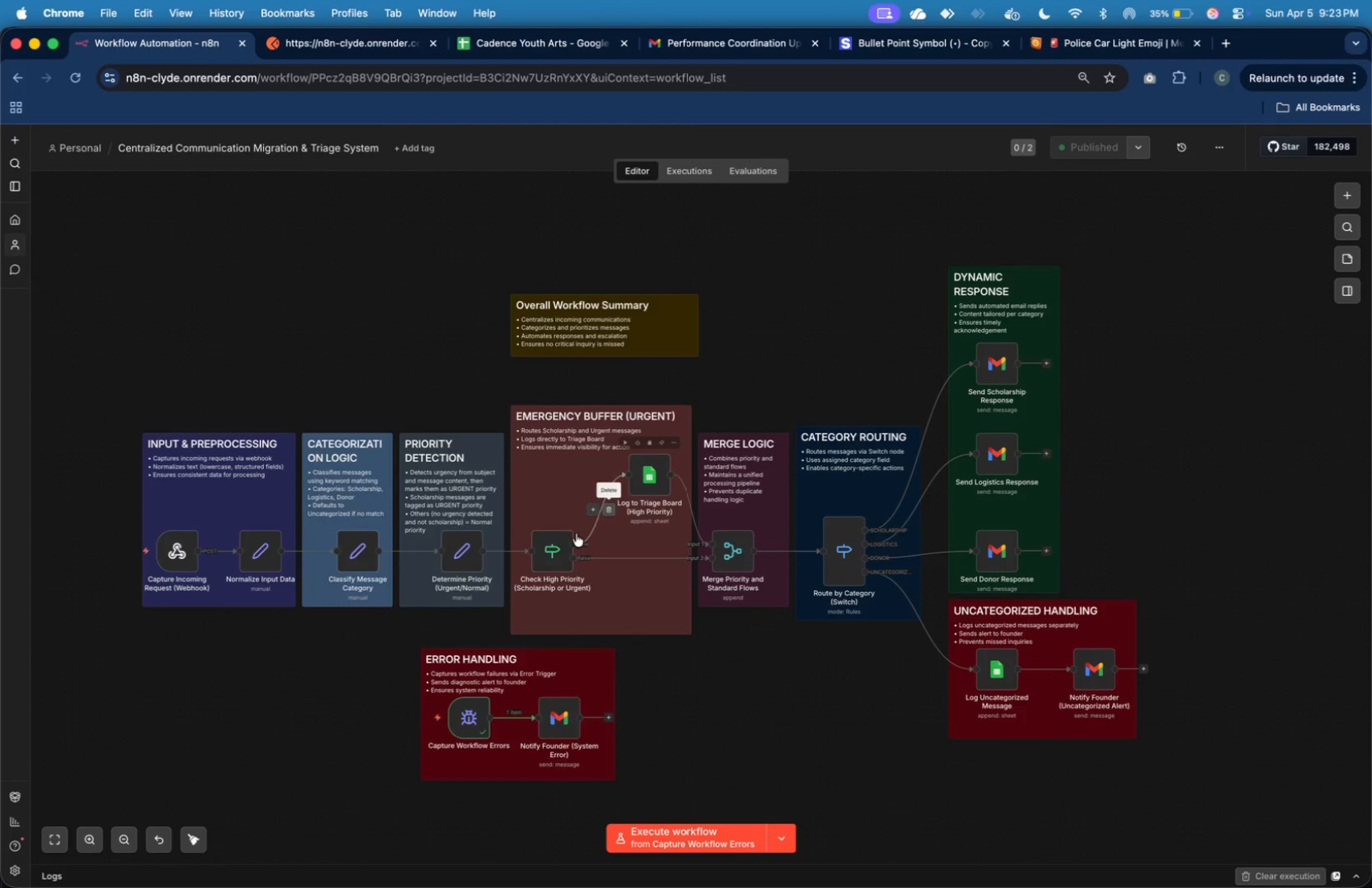 
left_click([557, 555])
 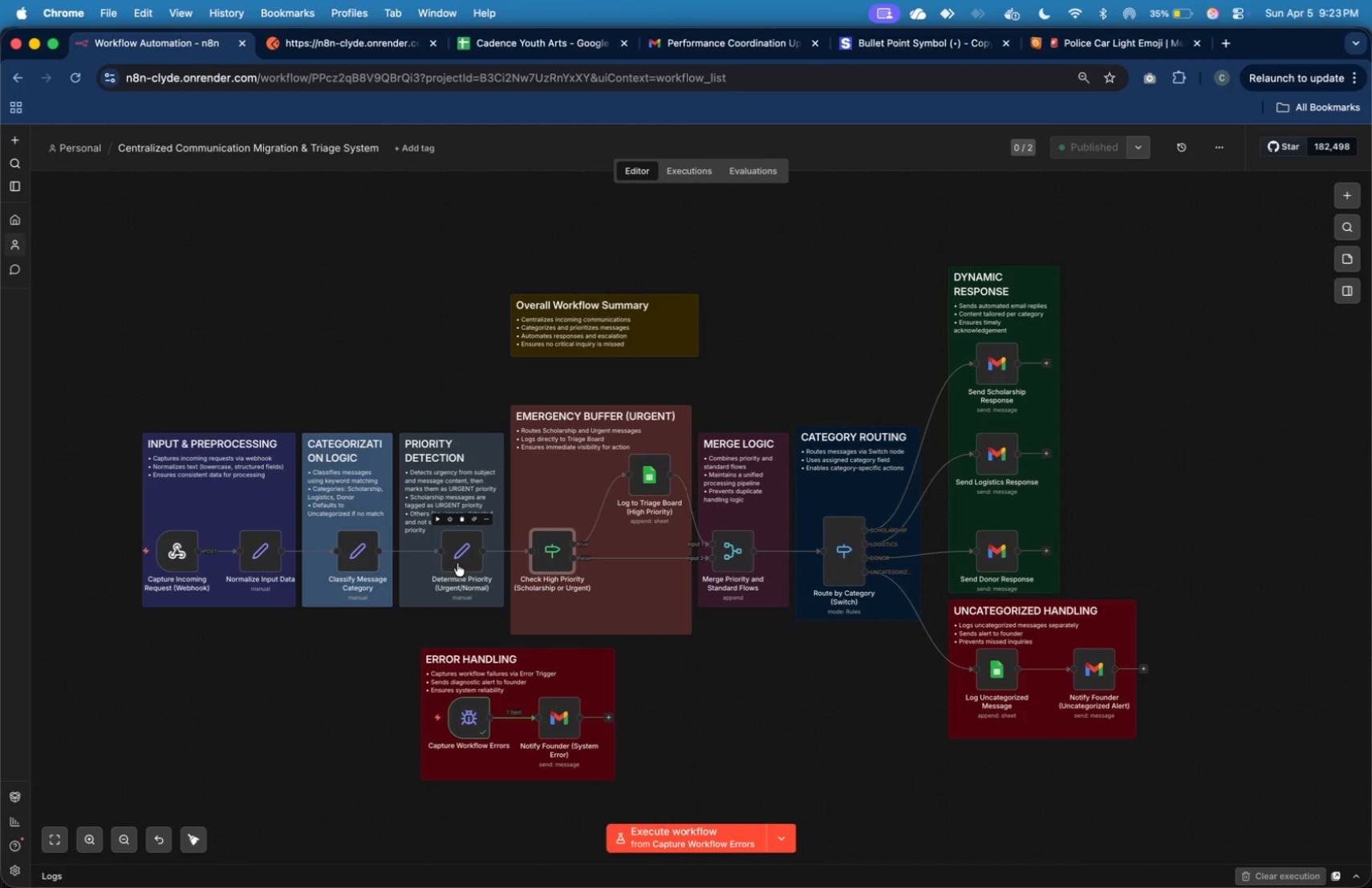 
double_click([457, 563])
 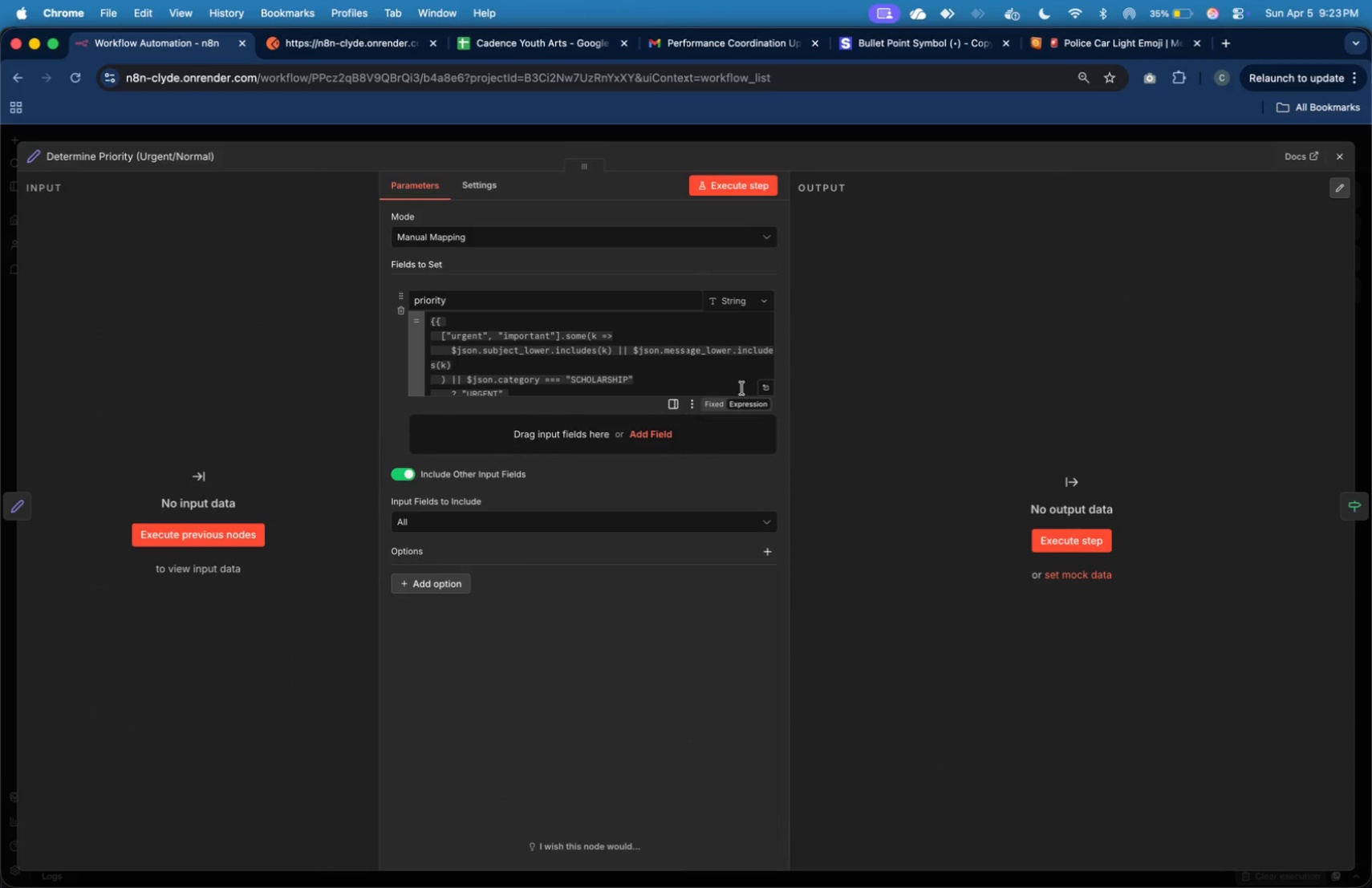 
left_click([765, 389])
 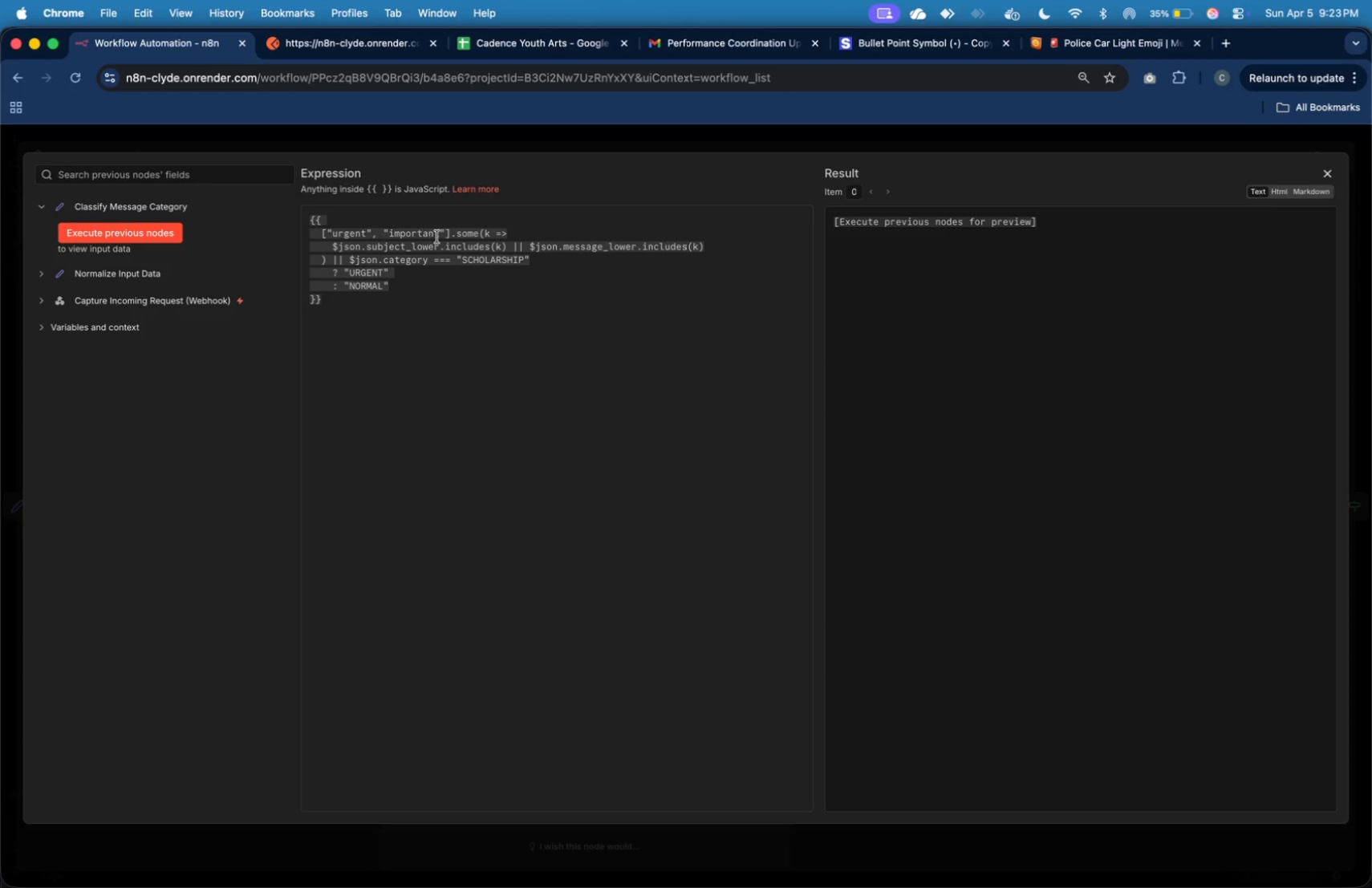 
left_click([448, 234])
 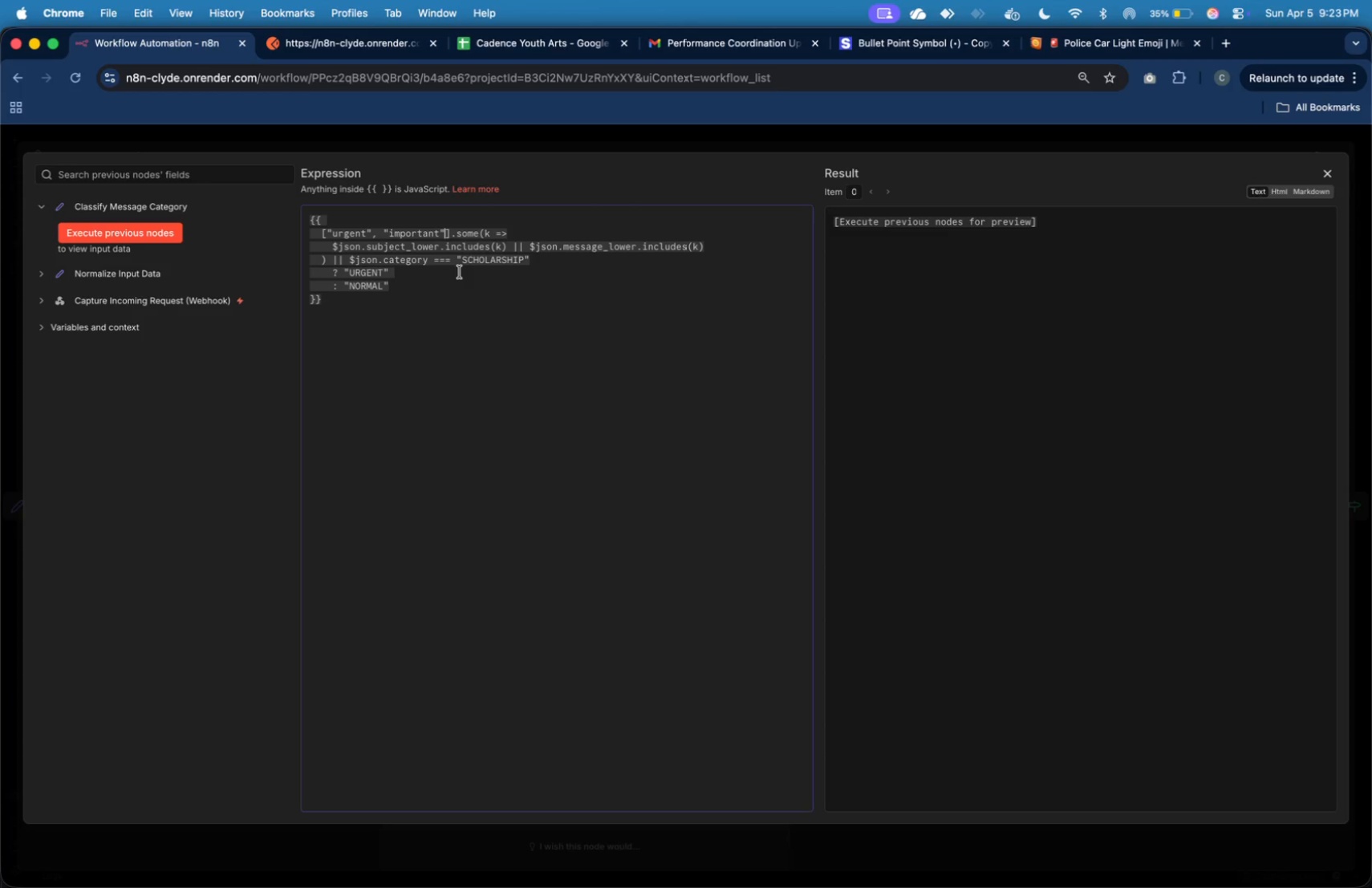 
key(Comma)
 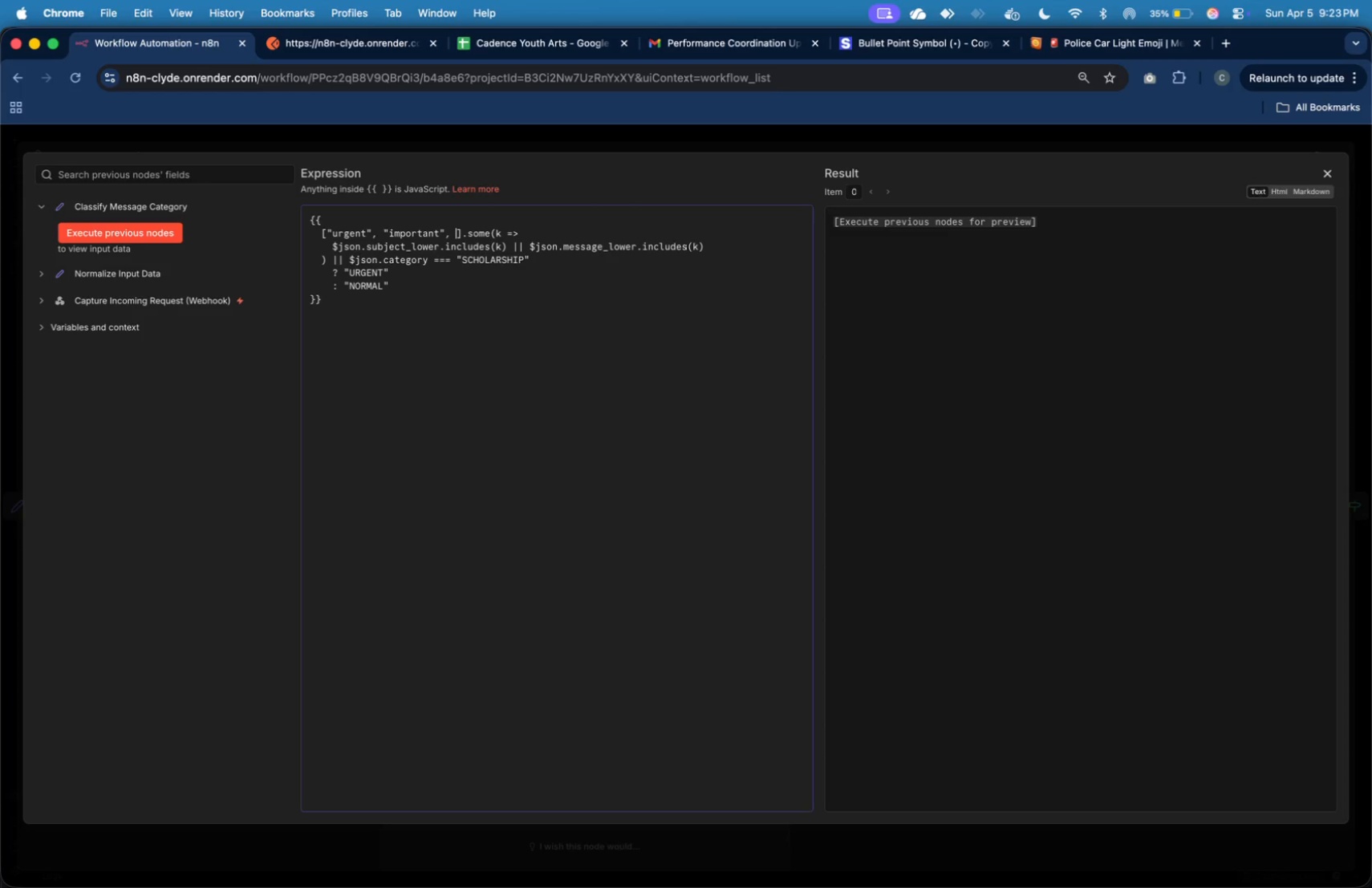 
key(Space)
 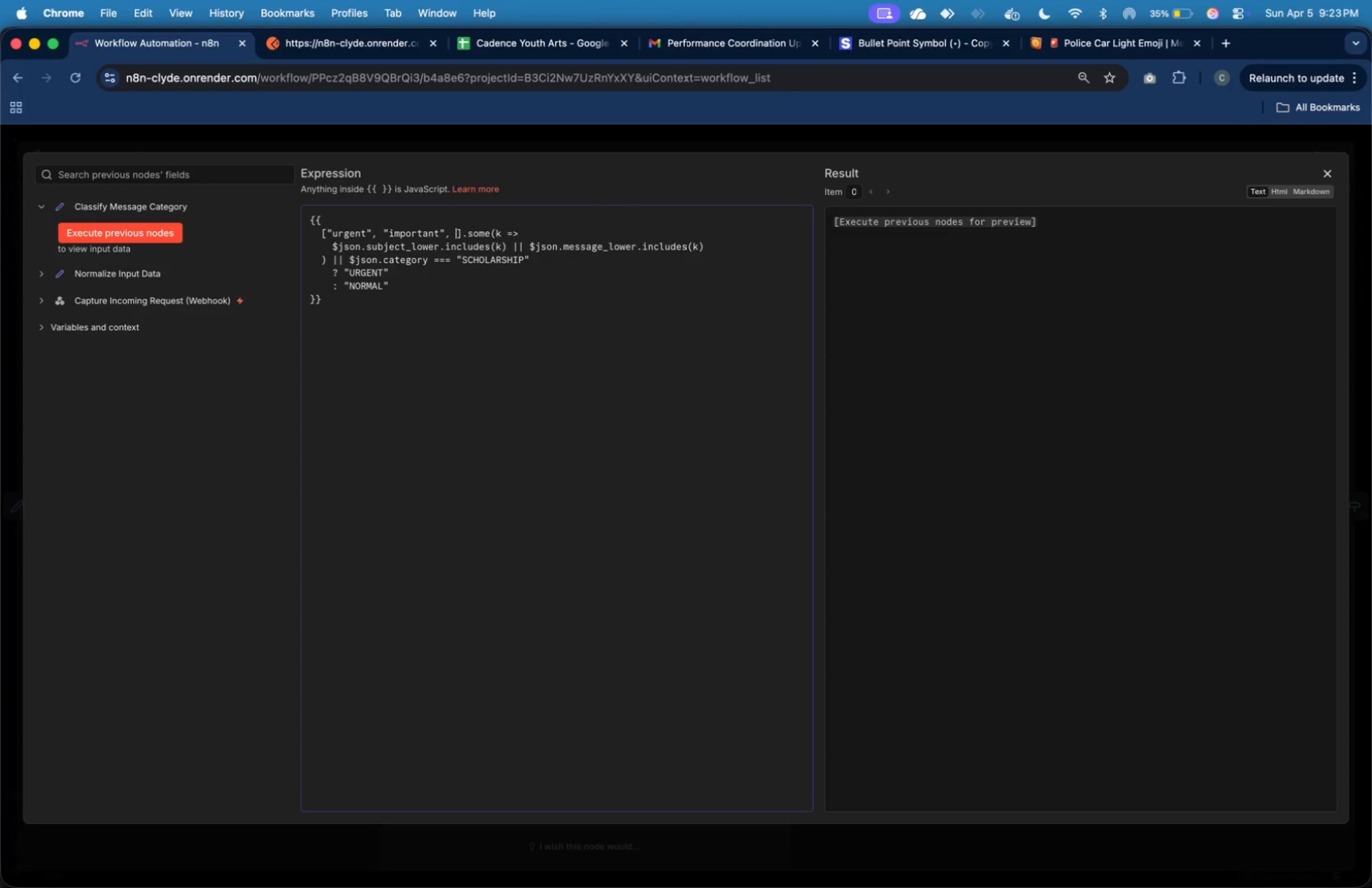 
key(Shift+Quote)
 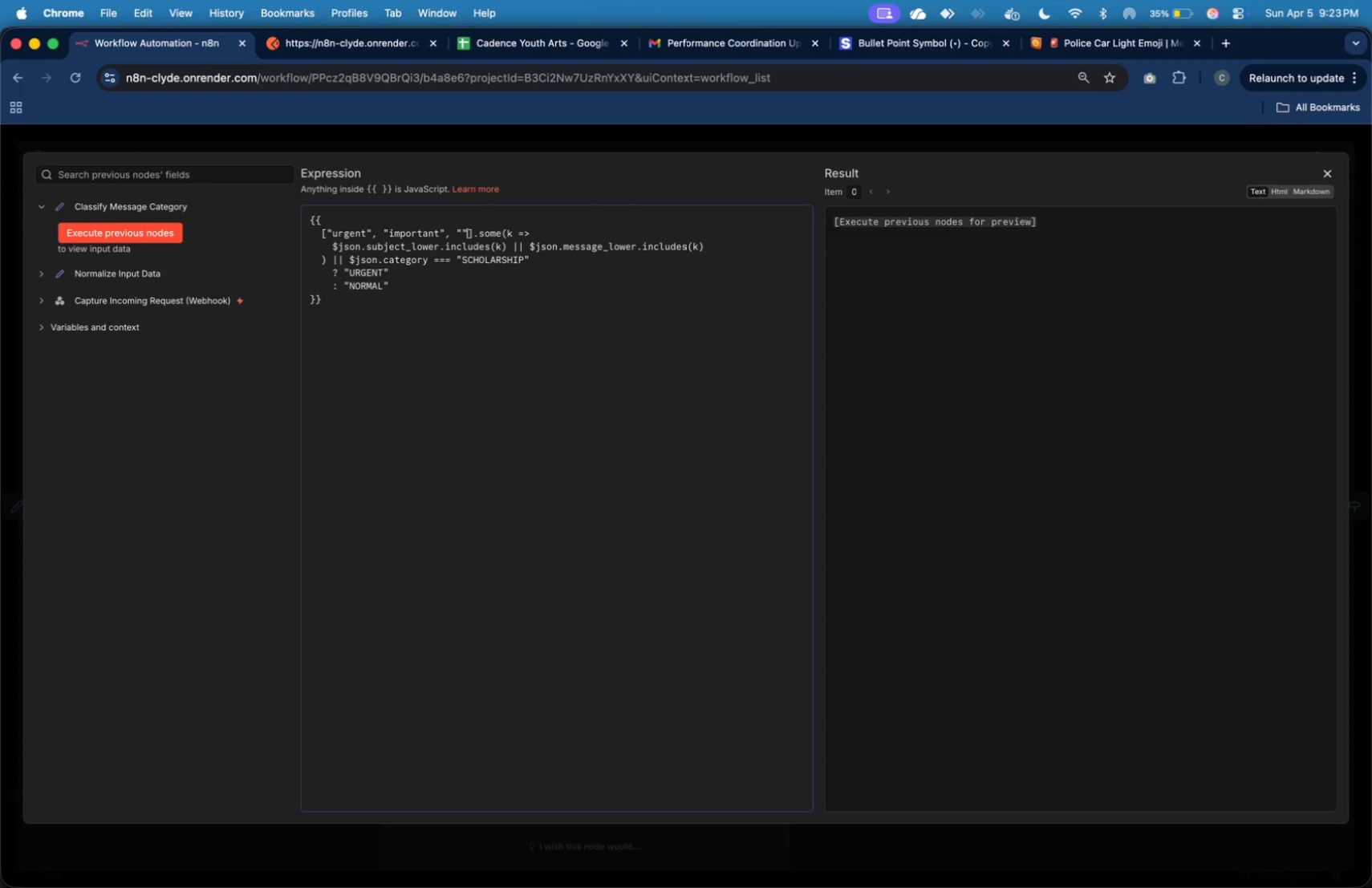 
key(Shift+Quote)
 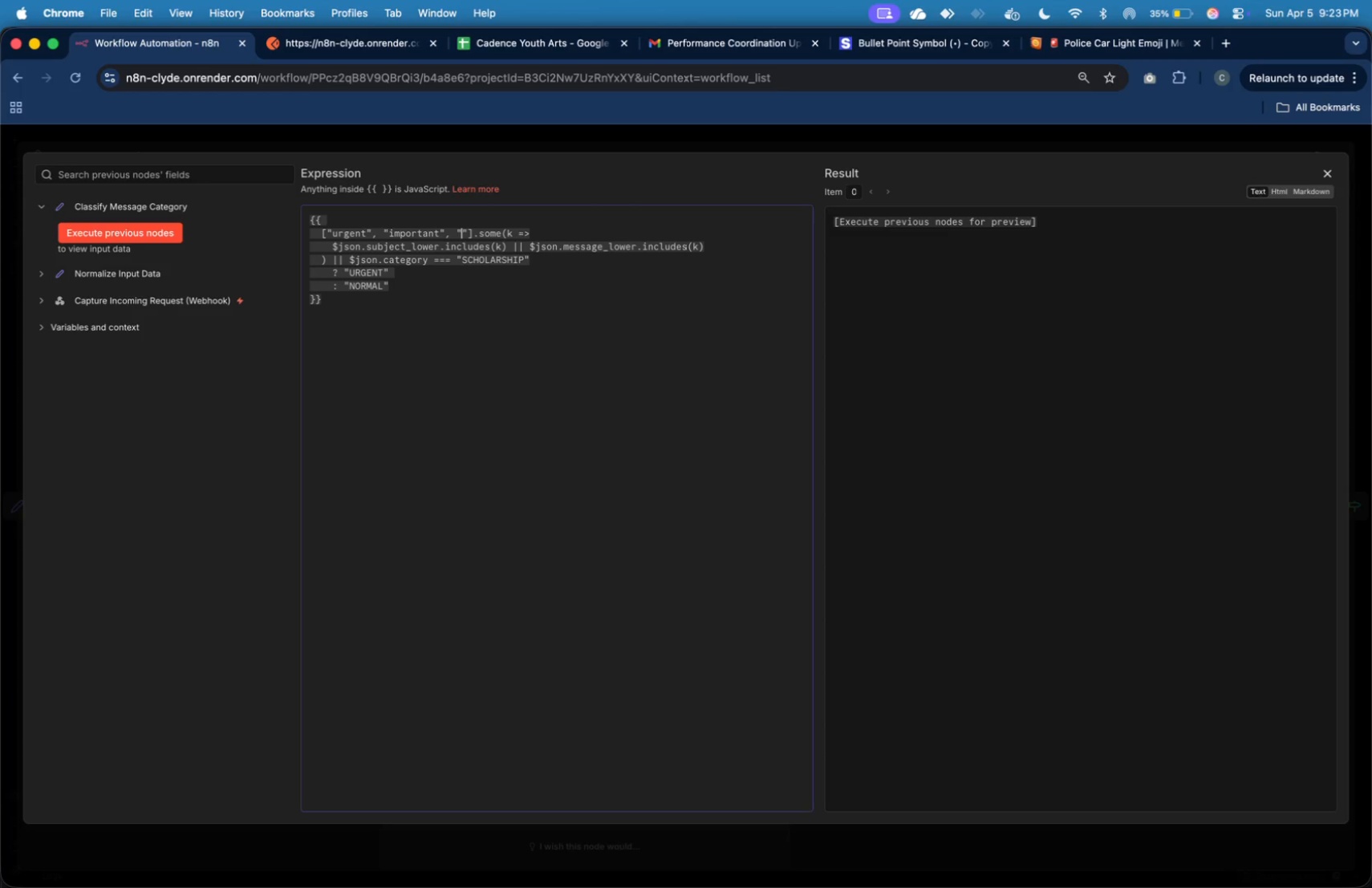 
key(ArrowLeft)
 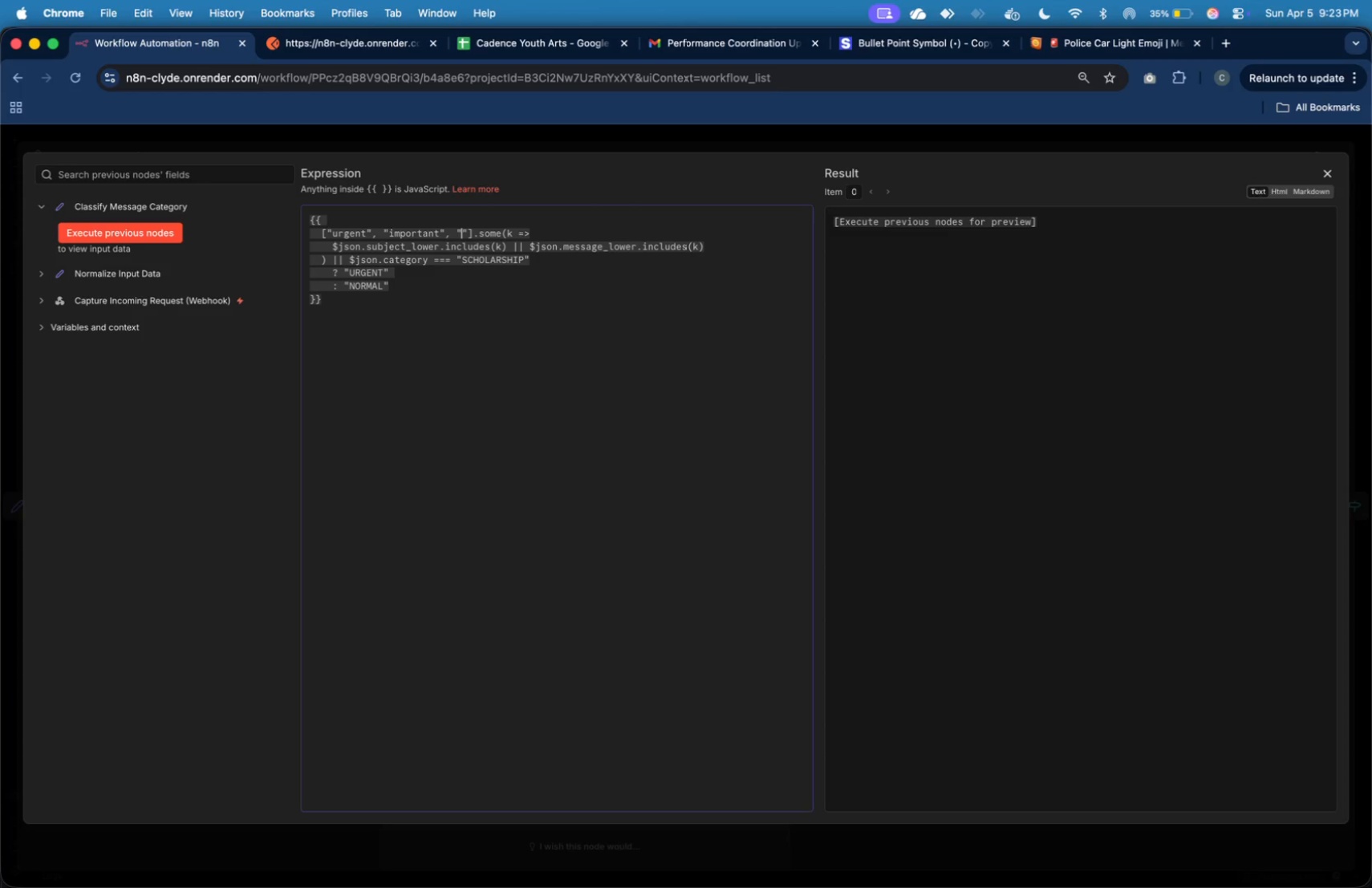 
type(urgent)
 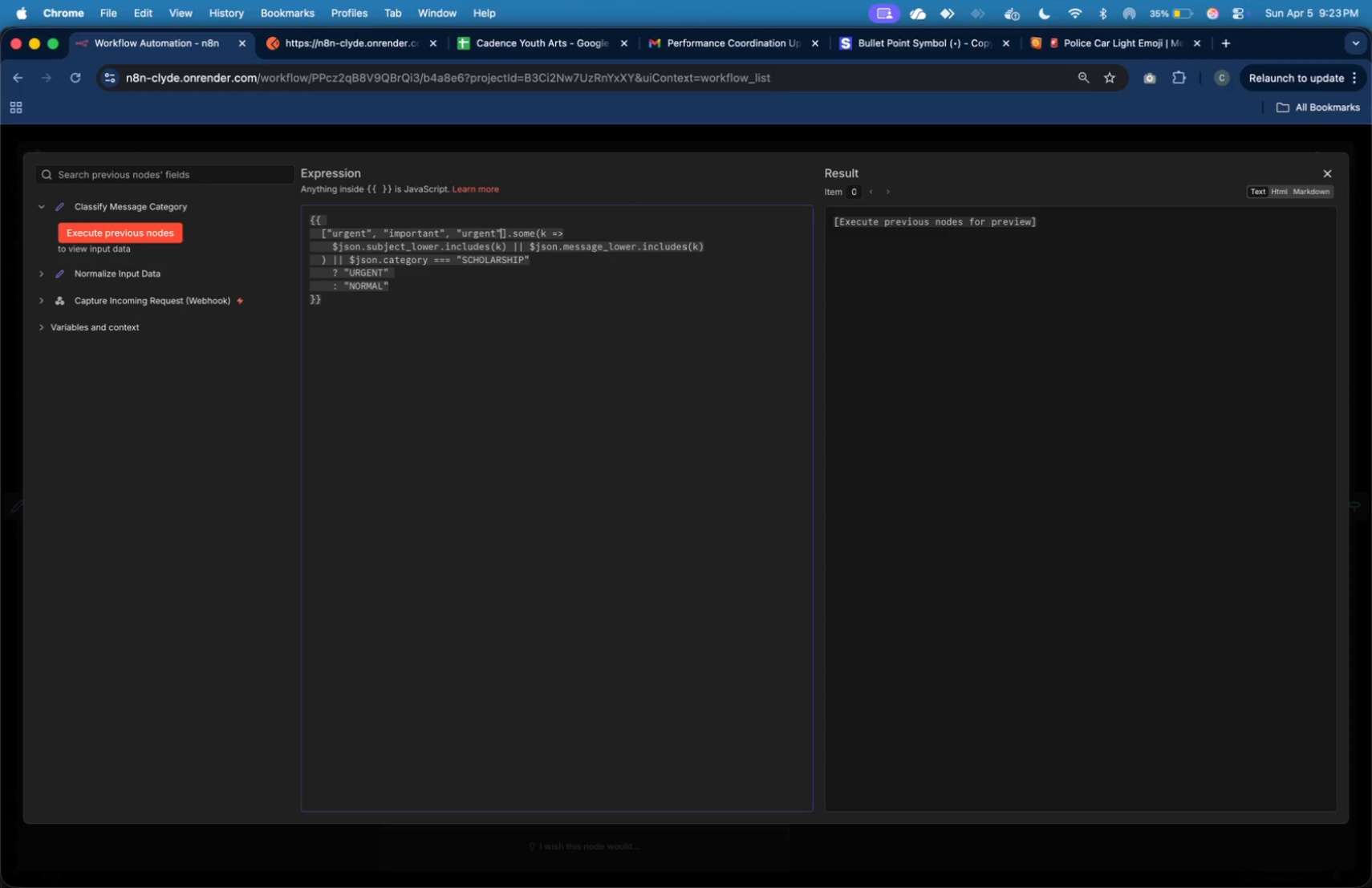 
key(ArrowRight)
 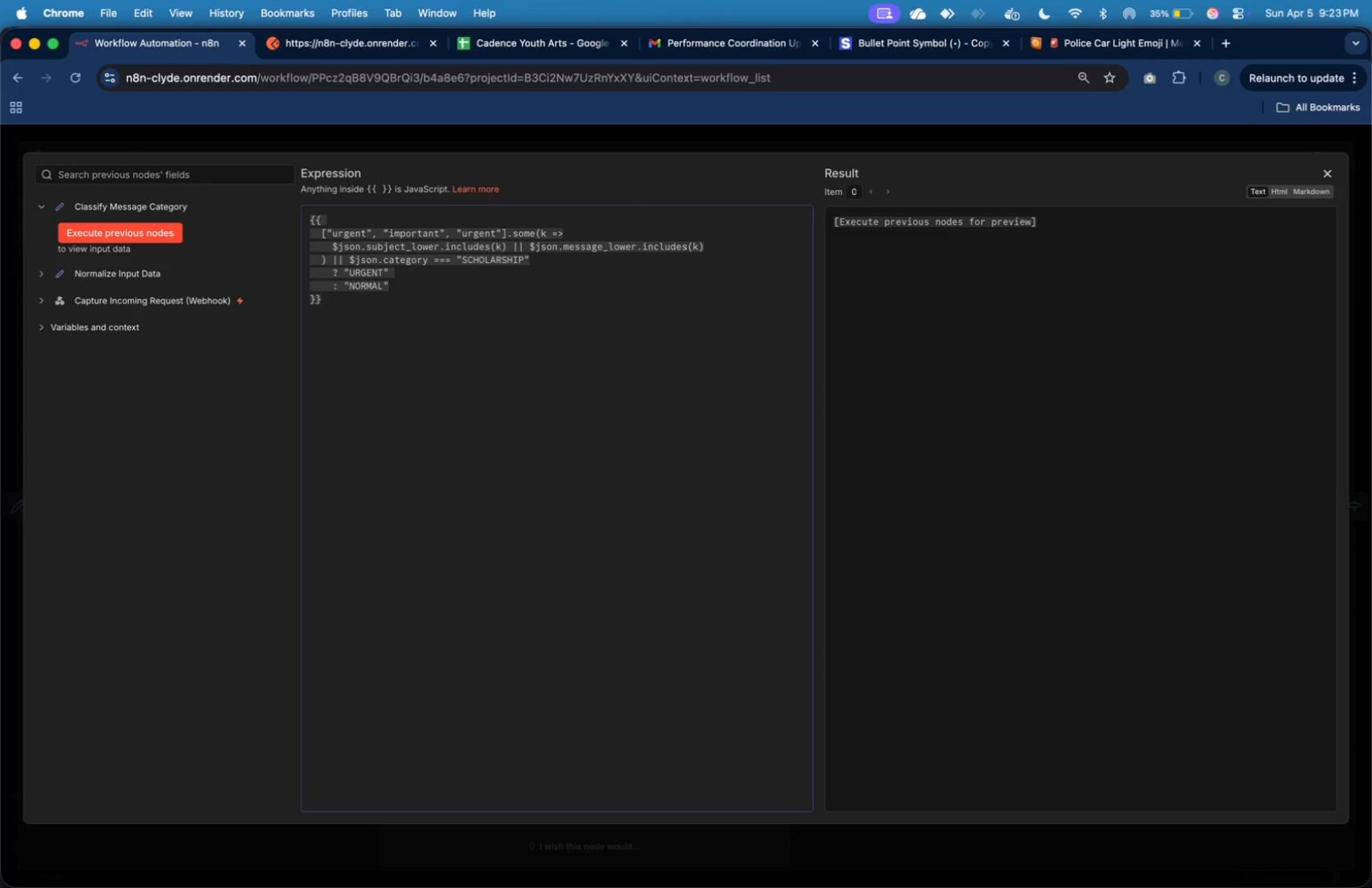 
wait(5.04)
 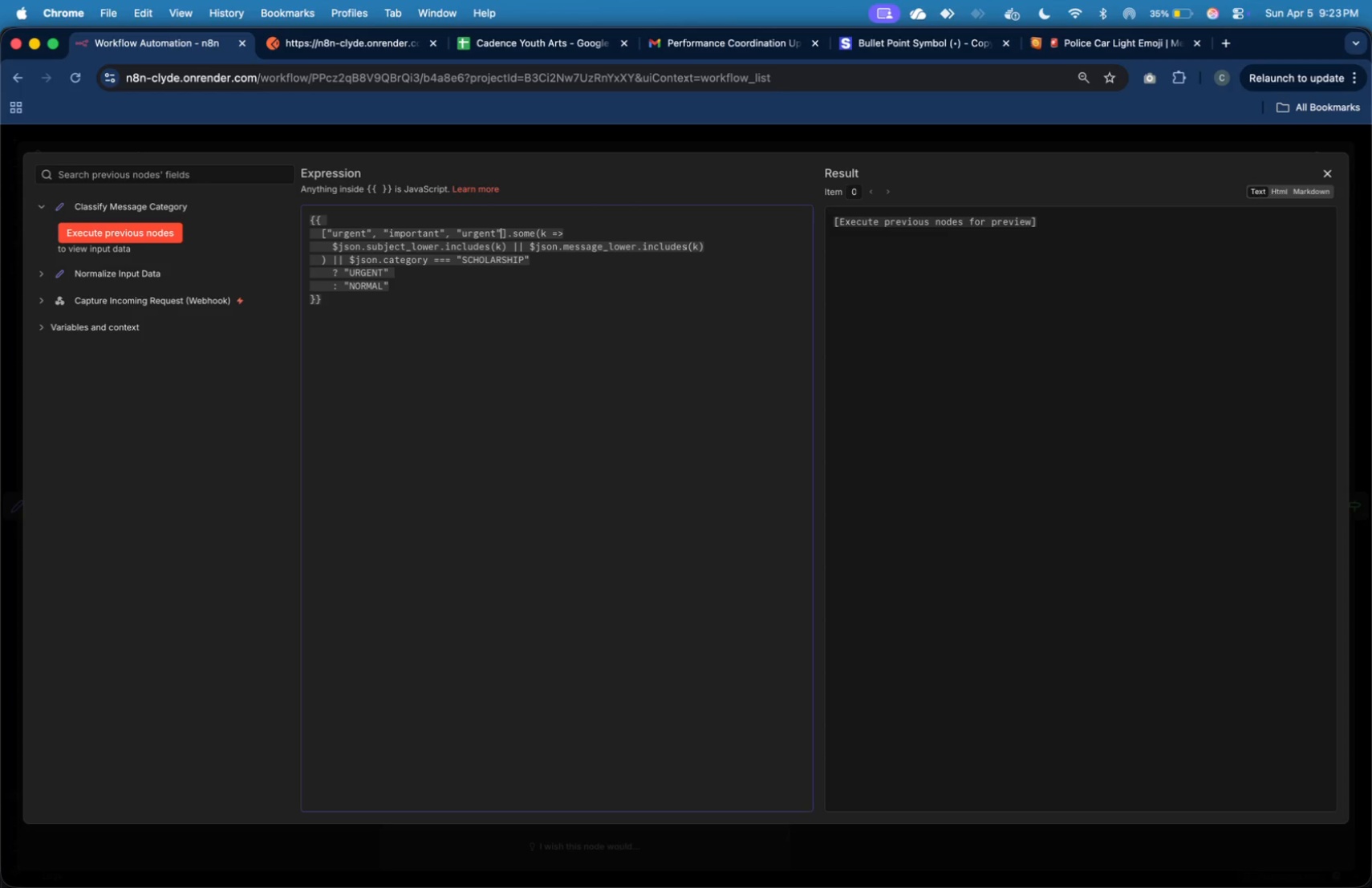 
key(ArrowLeft)
 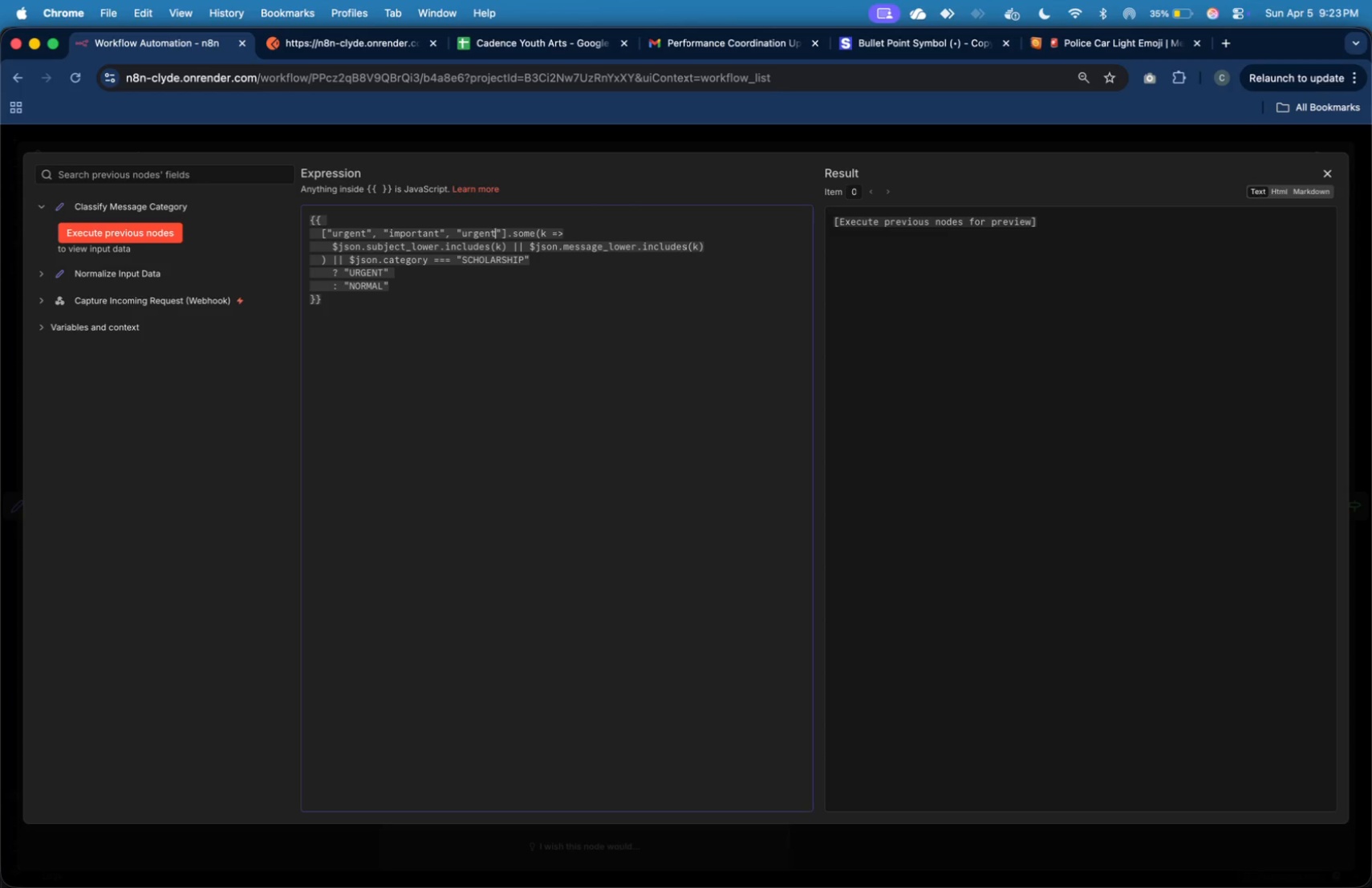 
key(Shift+Semicolon)
 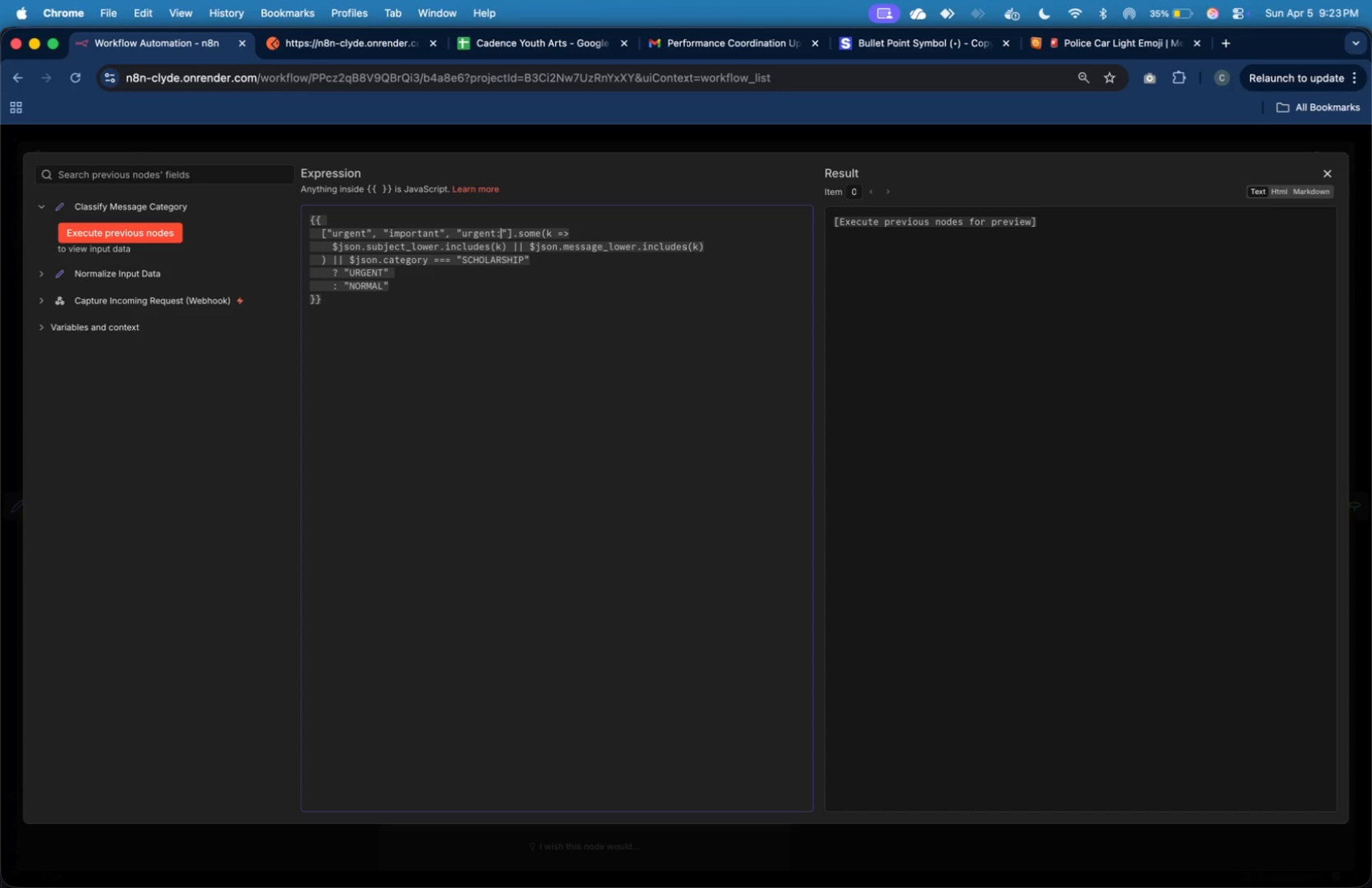 
key(ArrowRight)
 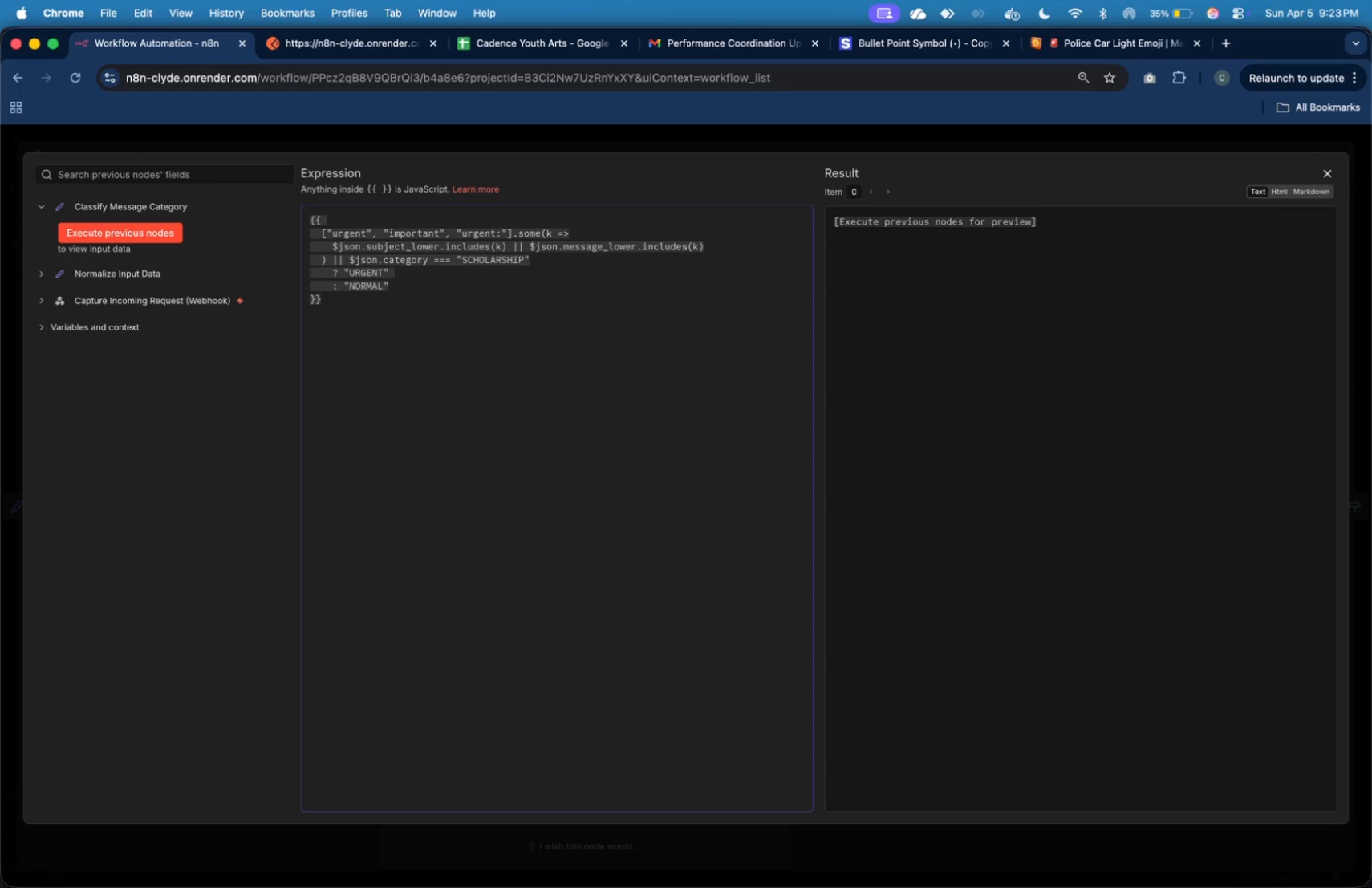 
key(Comma)
 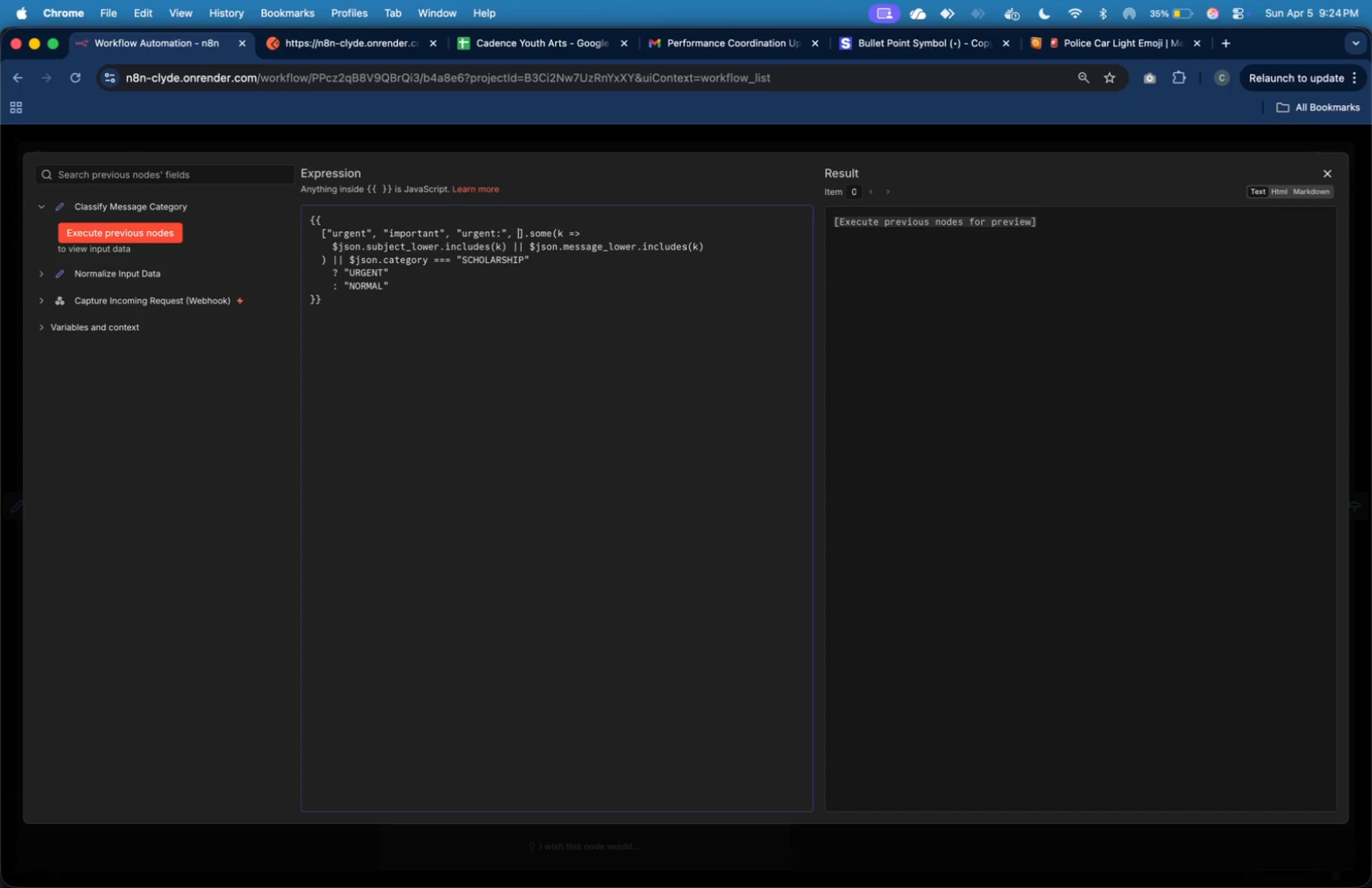 
key(Space)
 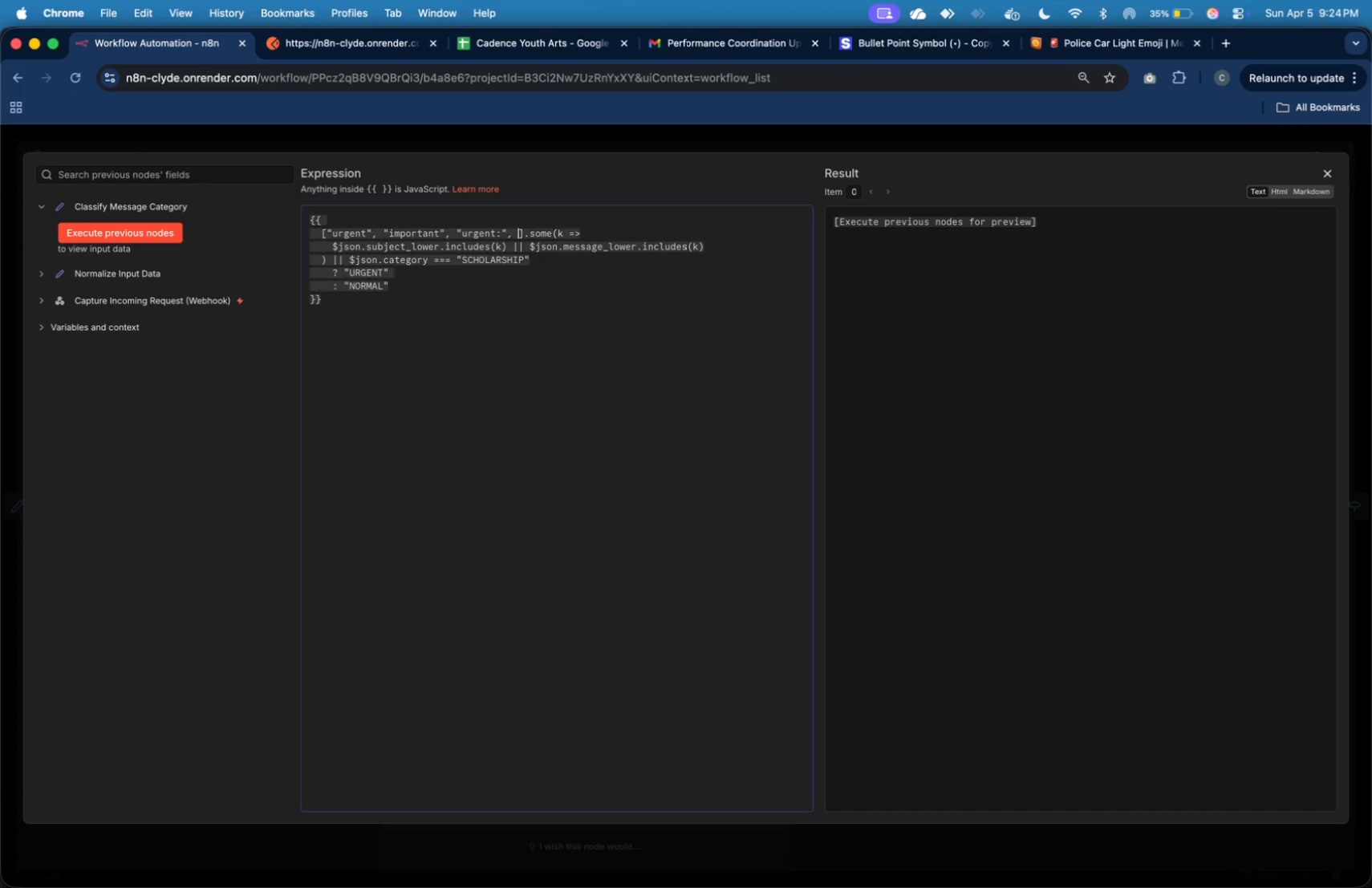 
key(Shift+Quote)
 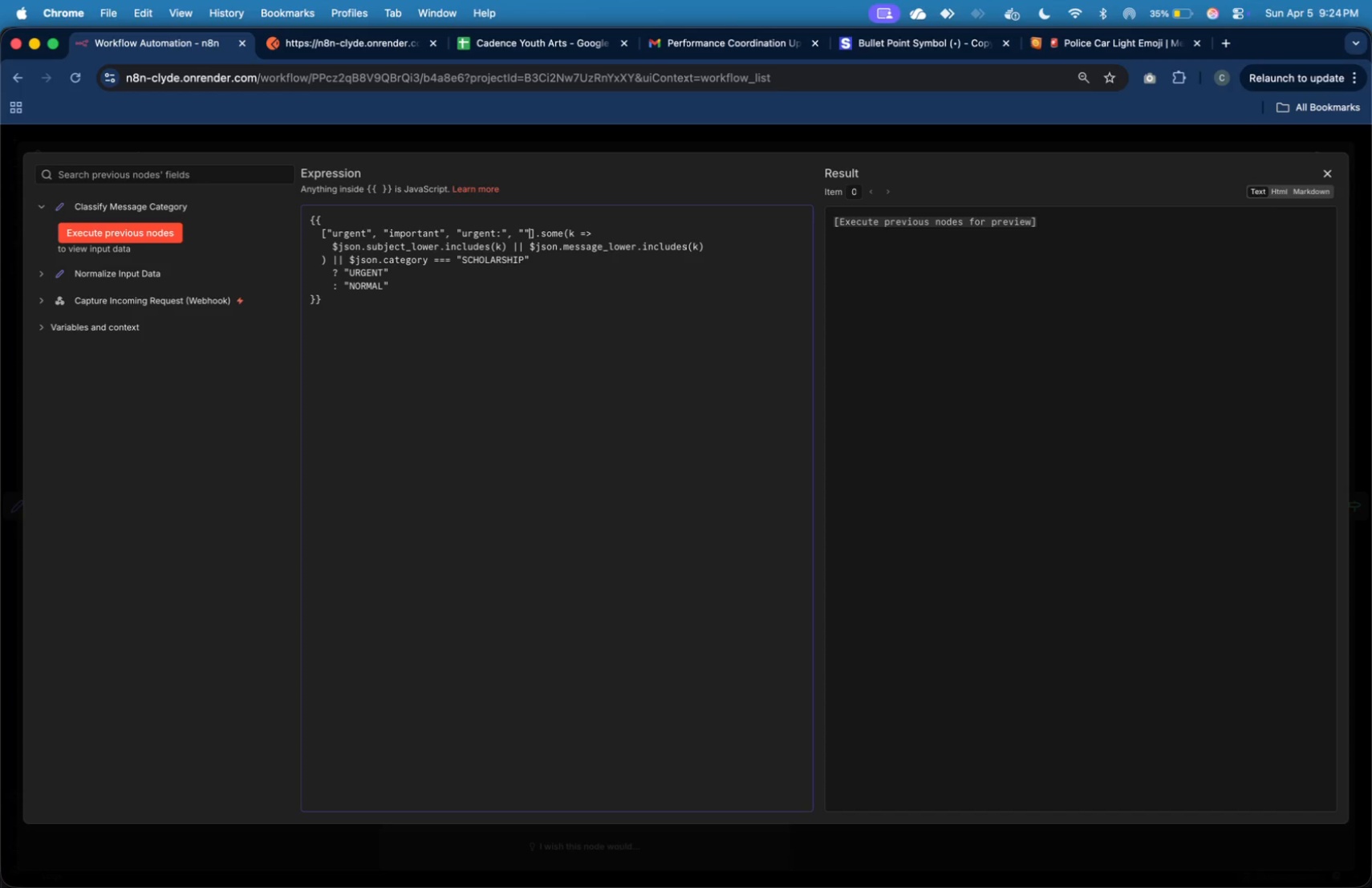 
key(Shift+Quote)
 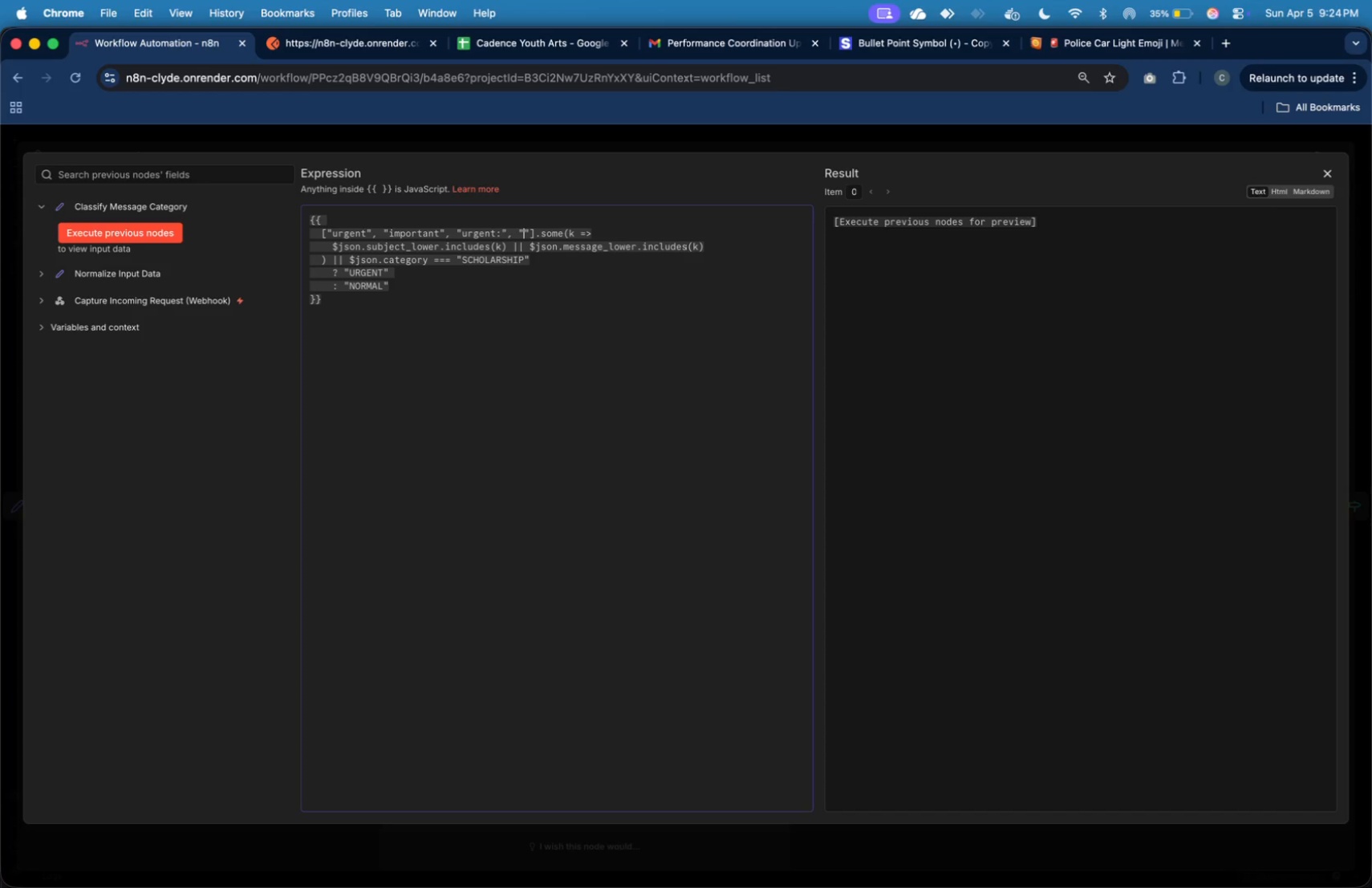 
key(ArrowLeft)
 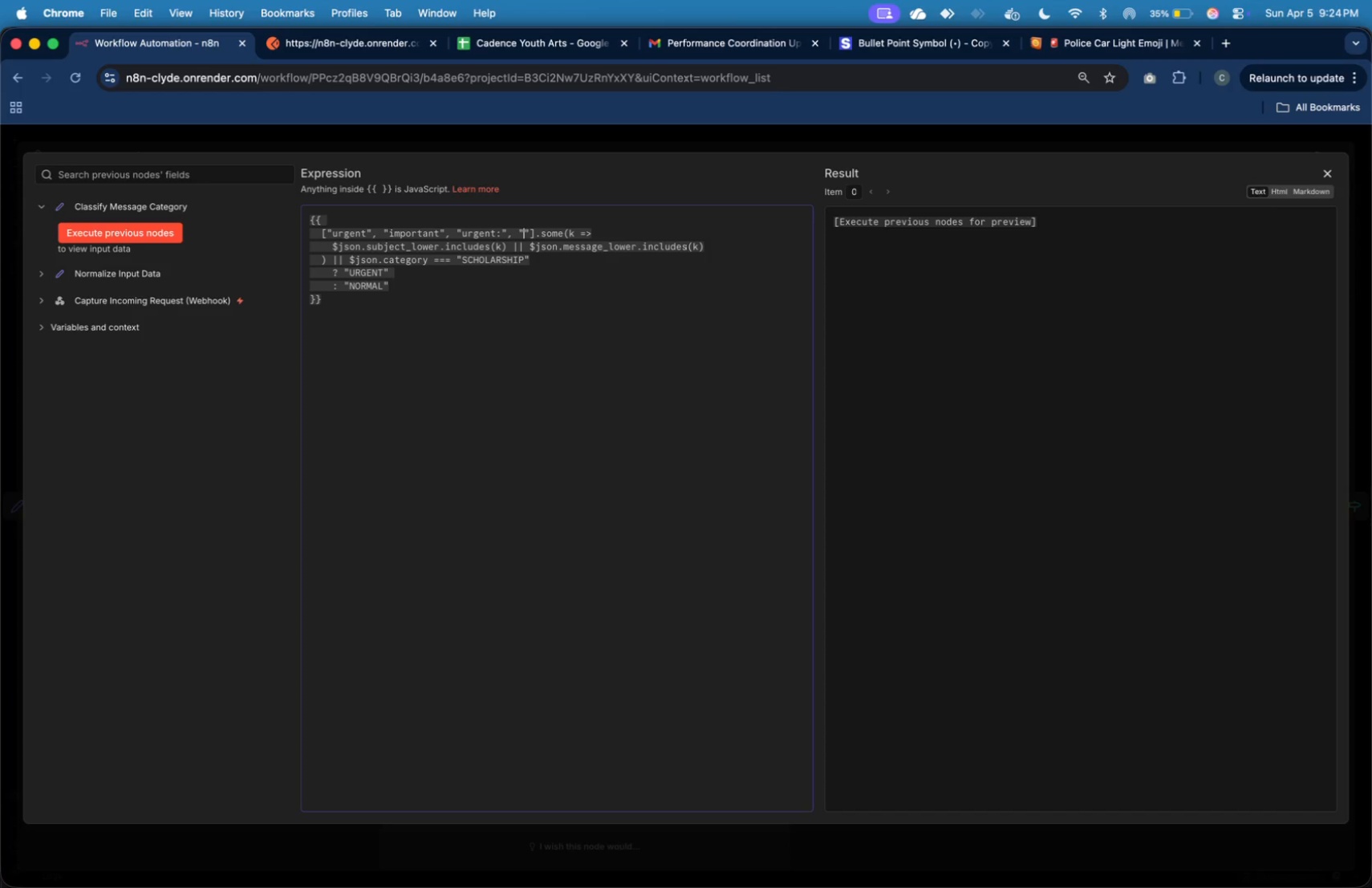 
type(im;p)
key(Backspace)
key(Backspace)
type(poratn)
key(Backspace)
key(Backspace)
key(Backspace)
type(tant:)
 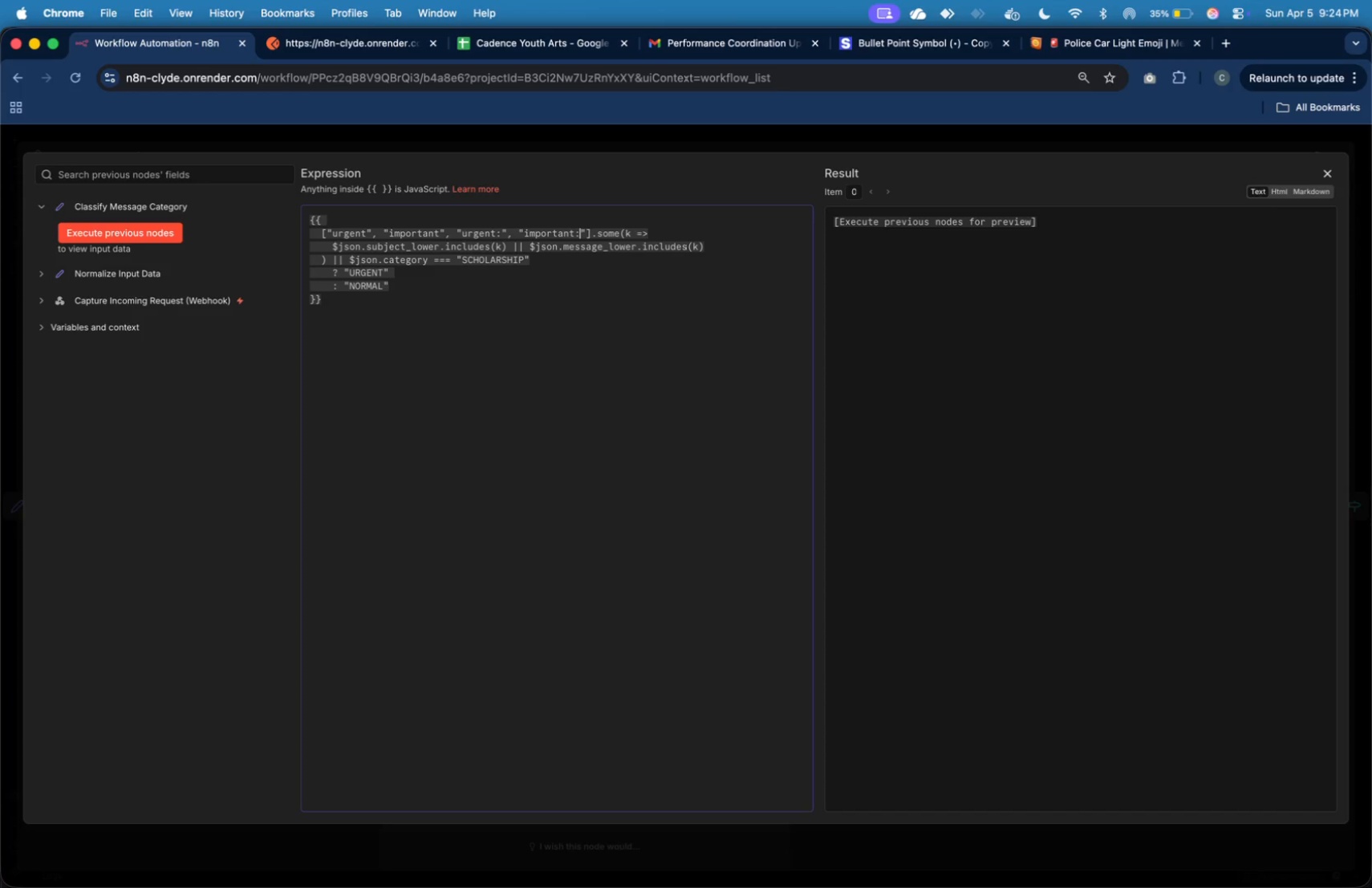 
wait(5.27)
 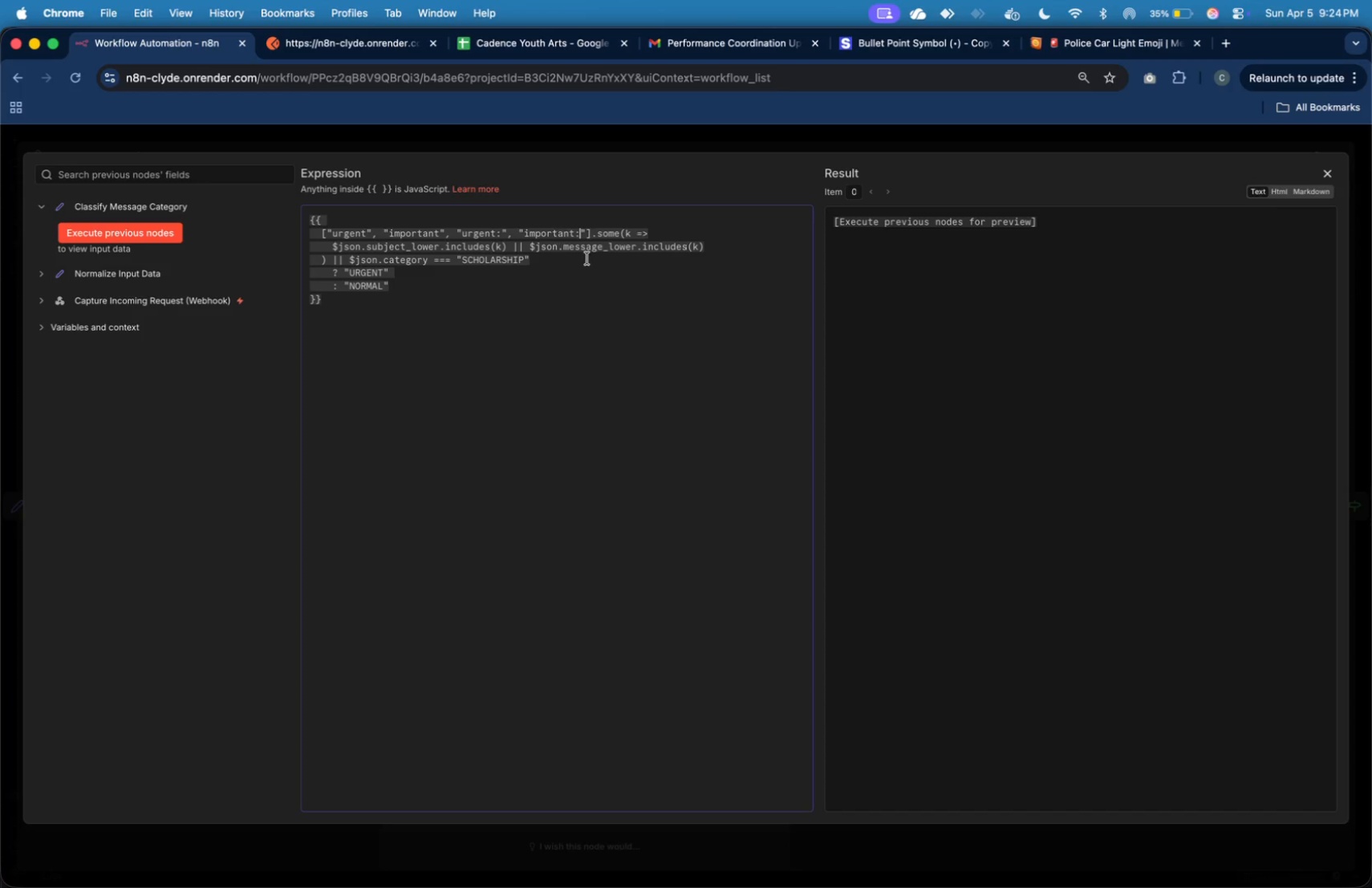 
left_click([1329, 176])
 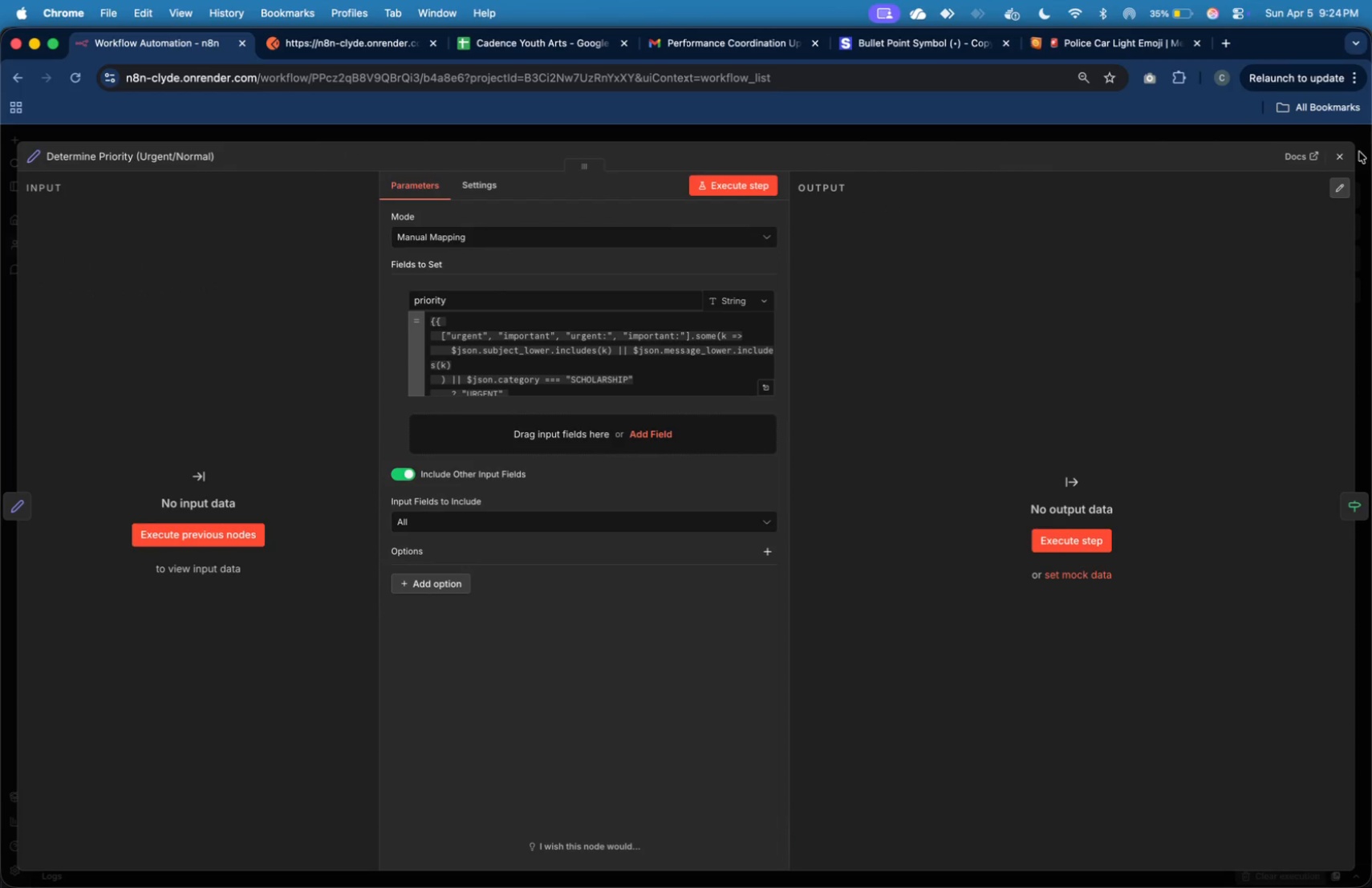 
left_click([1343, 156])
 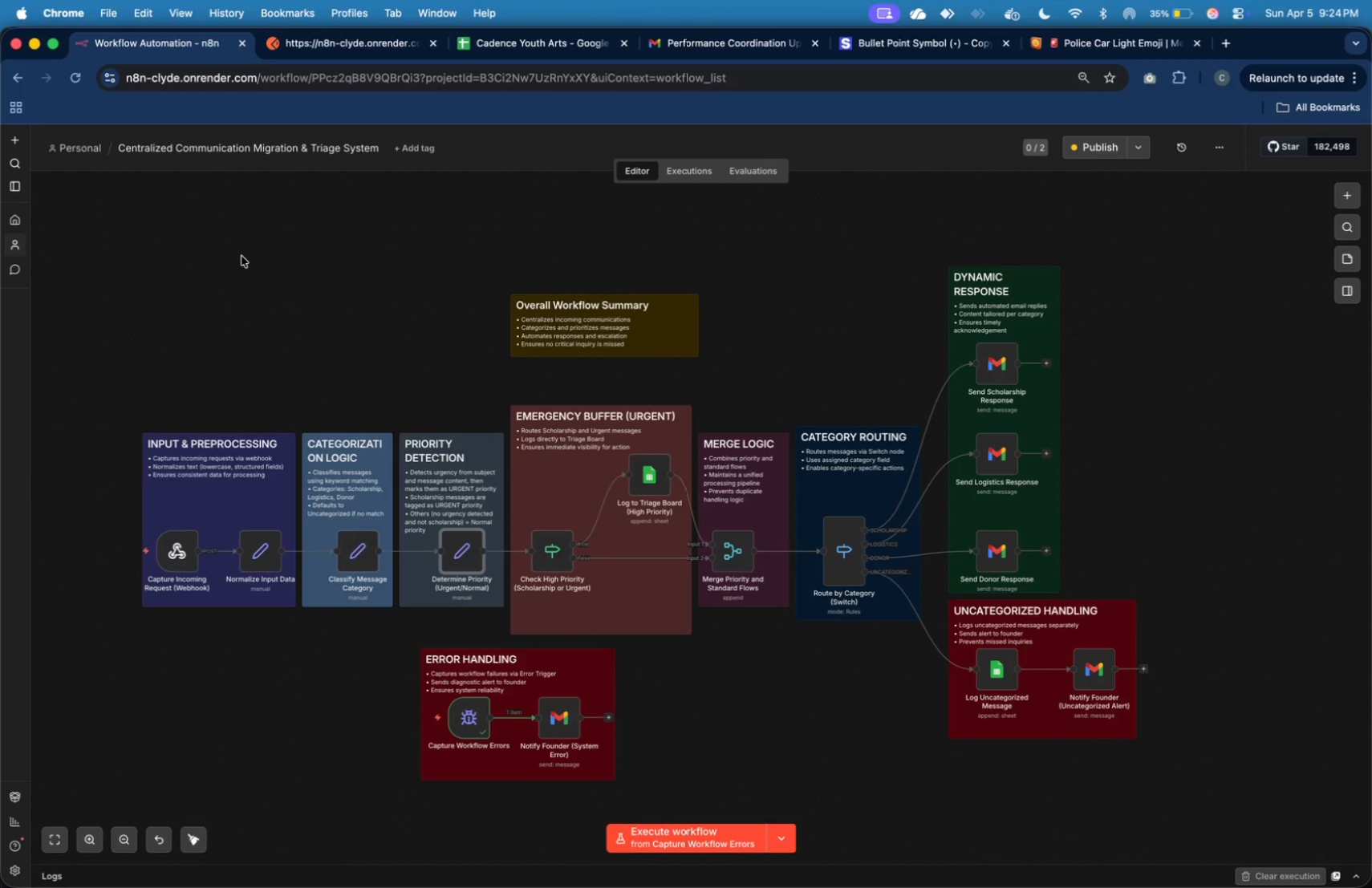 
double_click([191, 545])
 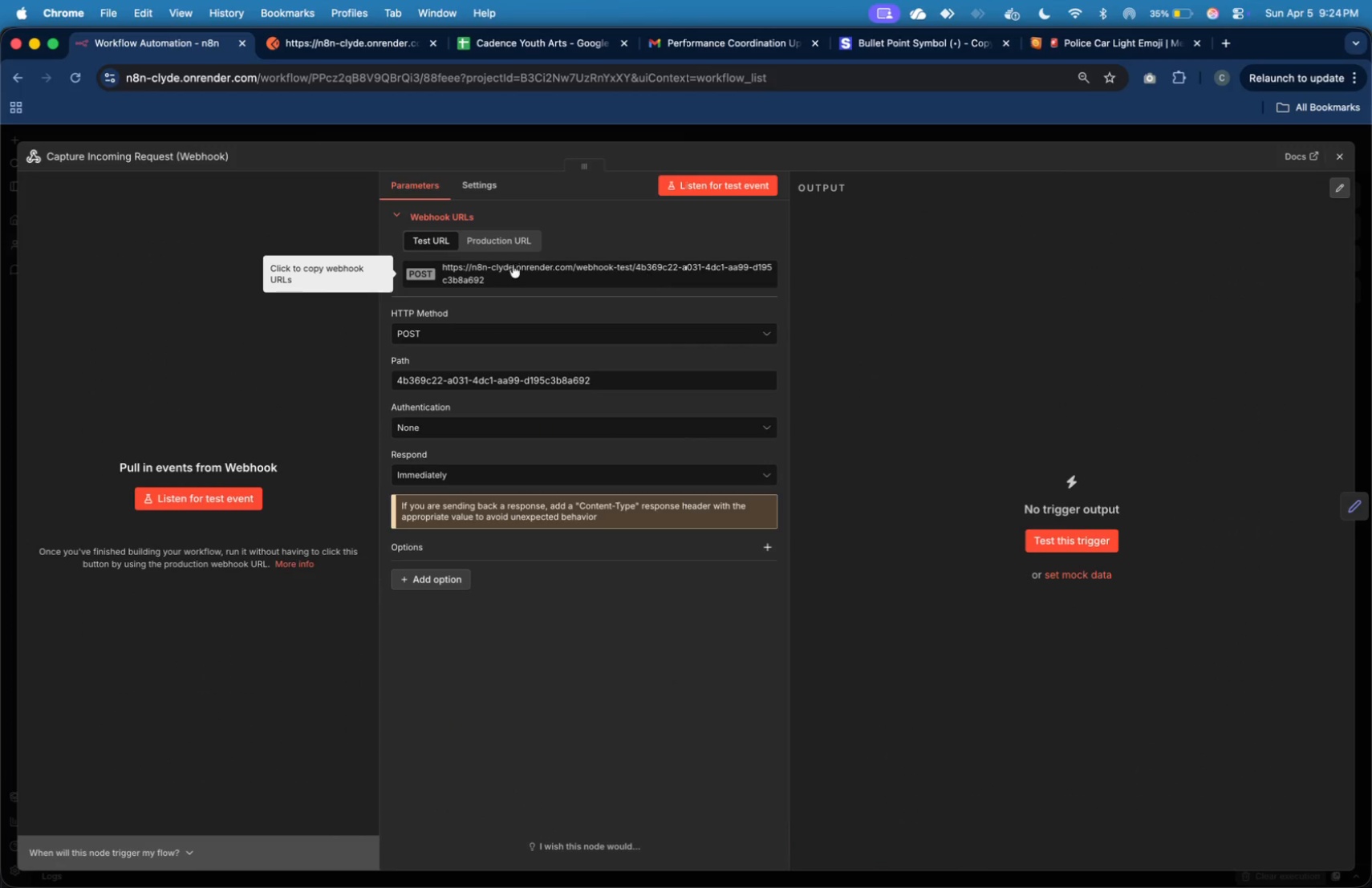 
left_click([452, 268])
 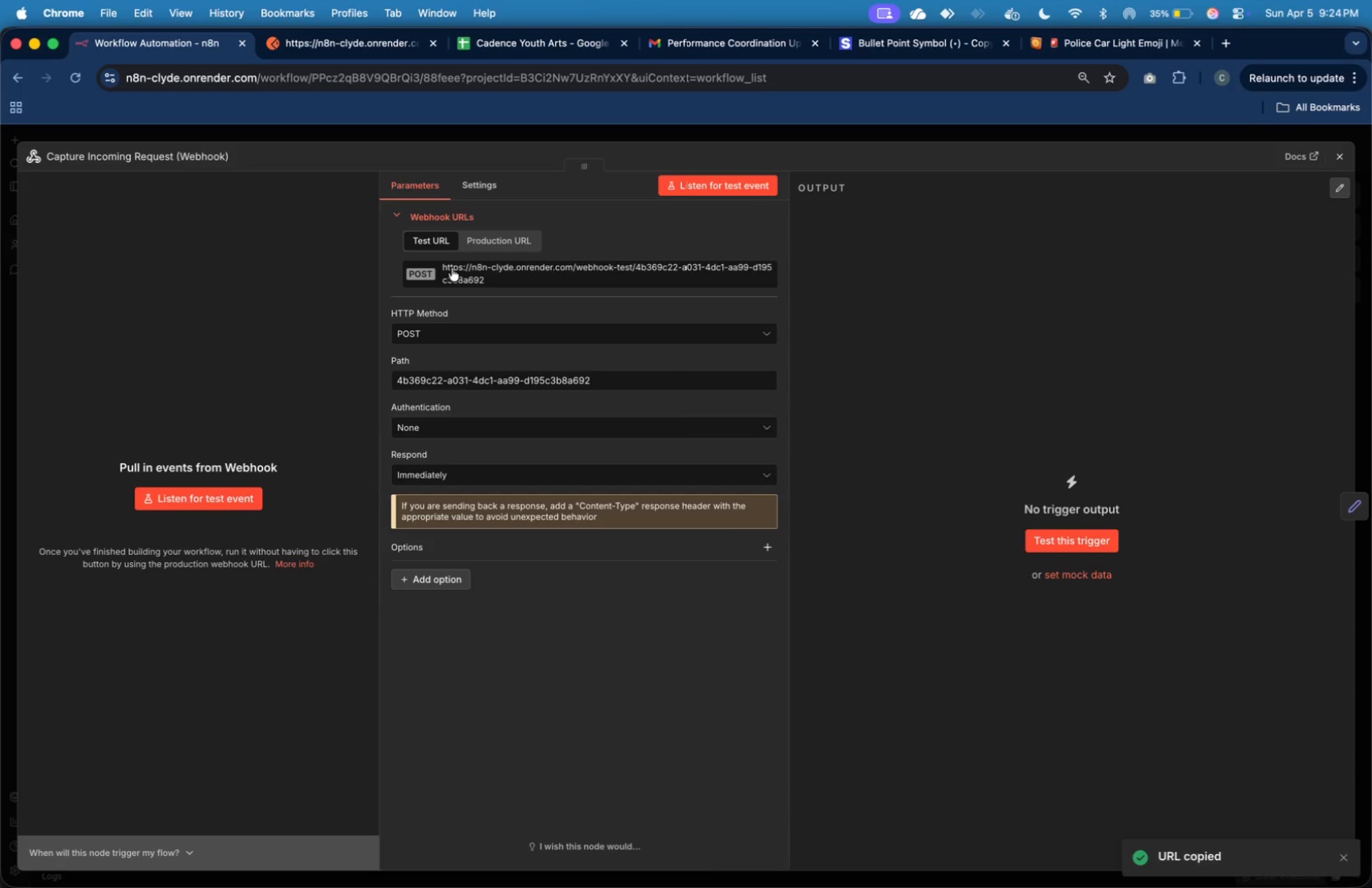 
hold_key(key=CommandLeft, duration=0.64)
 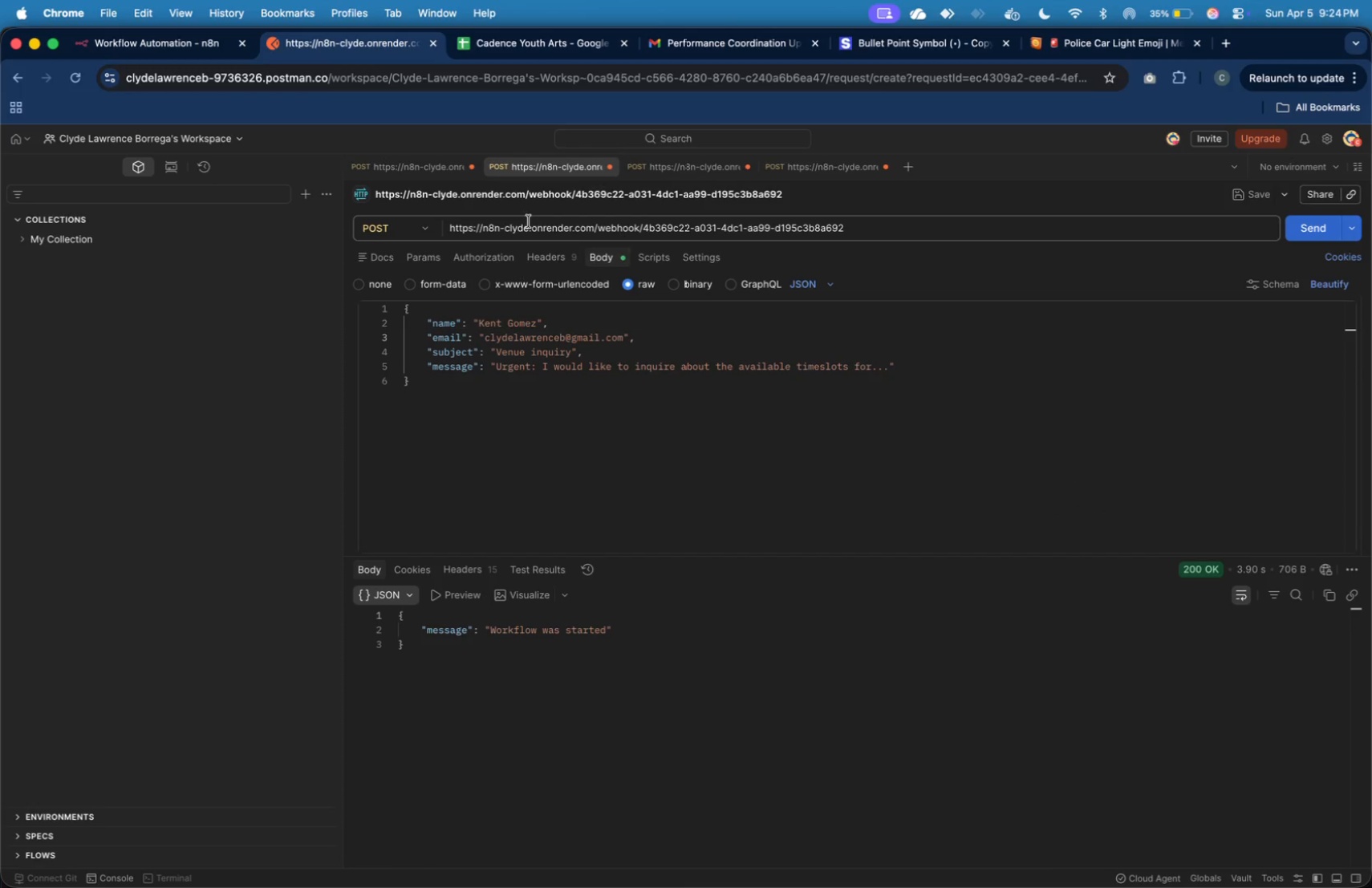 
left_click([529, 225])
 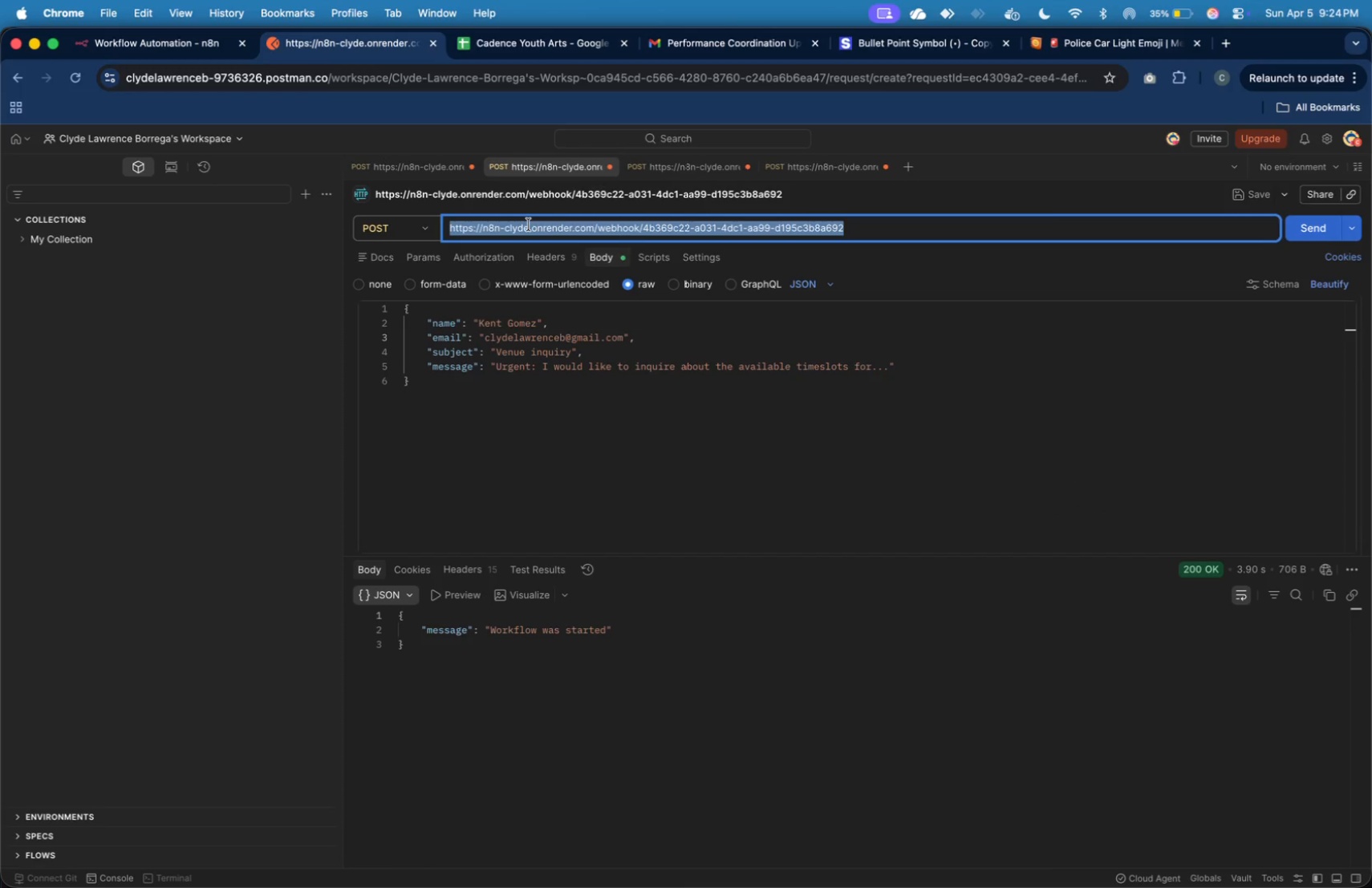 
key(Meta+V)
 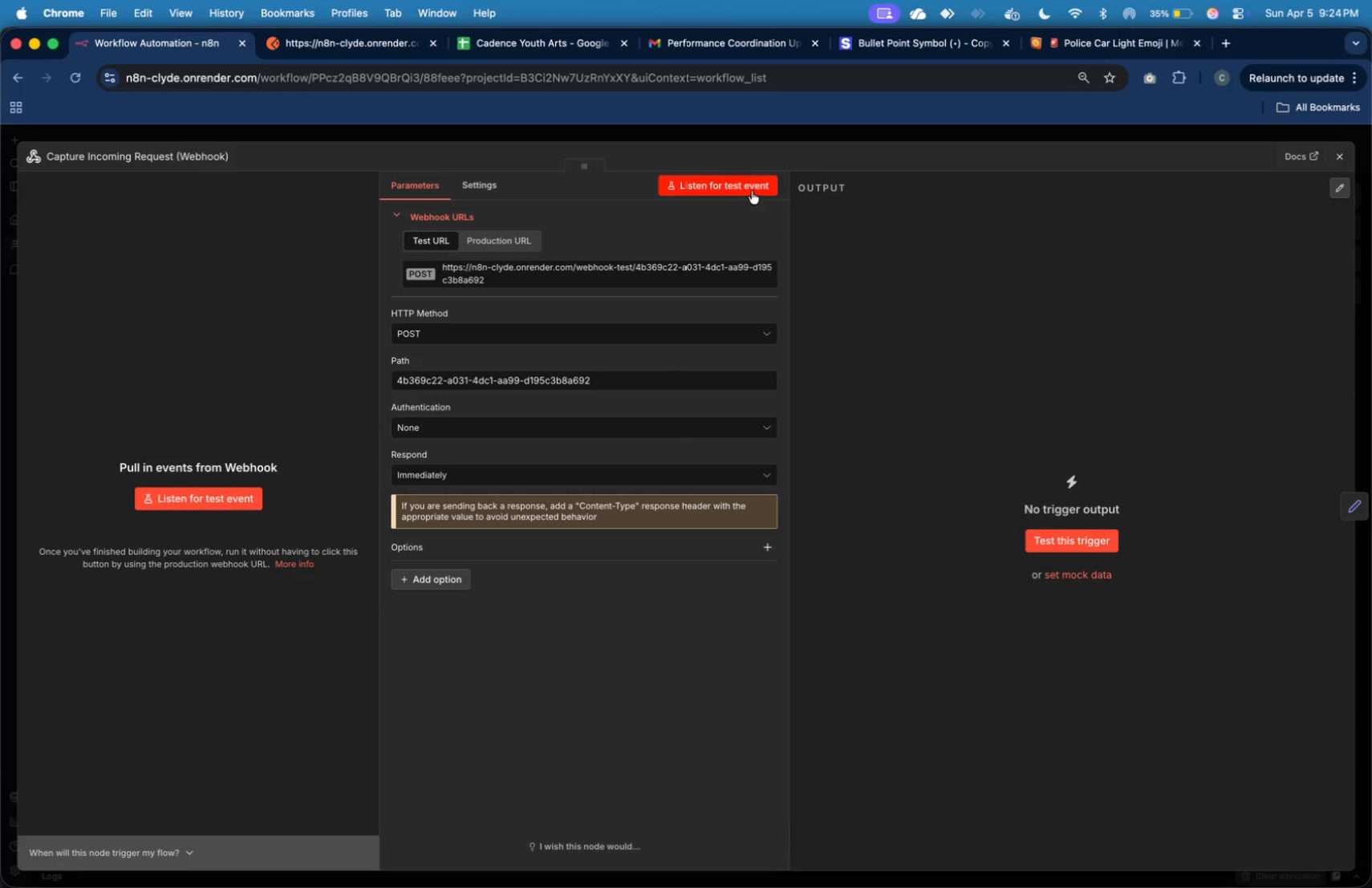 
wait(5.08)
 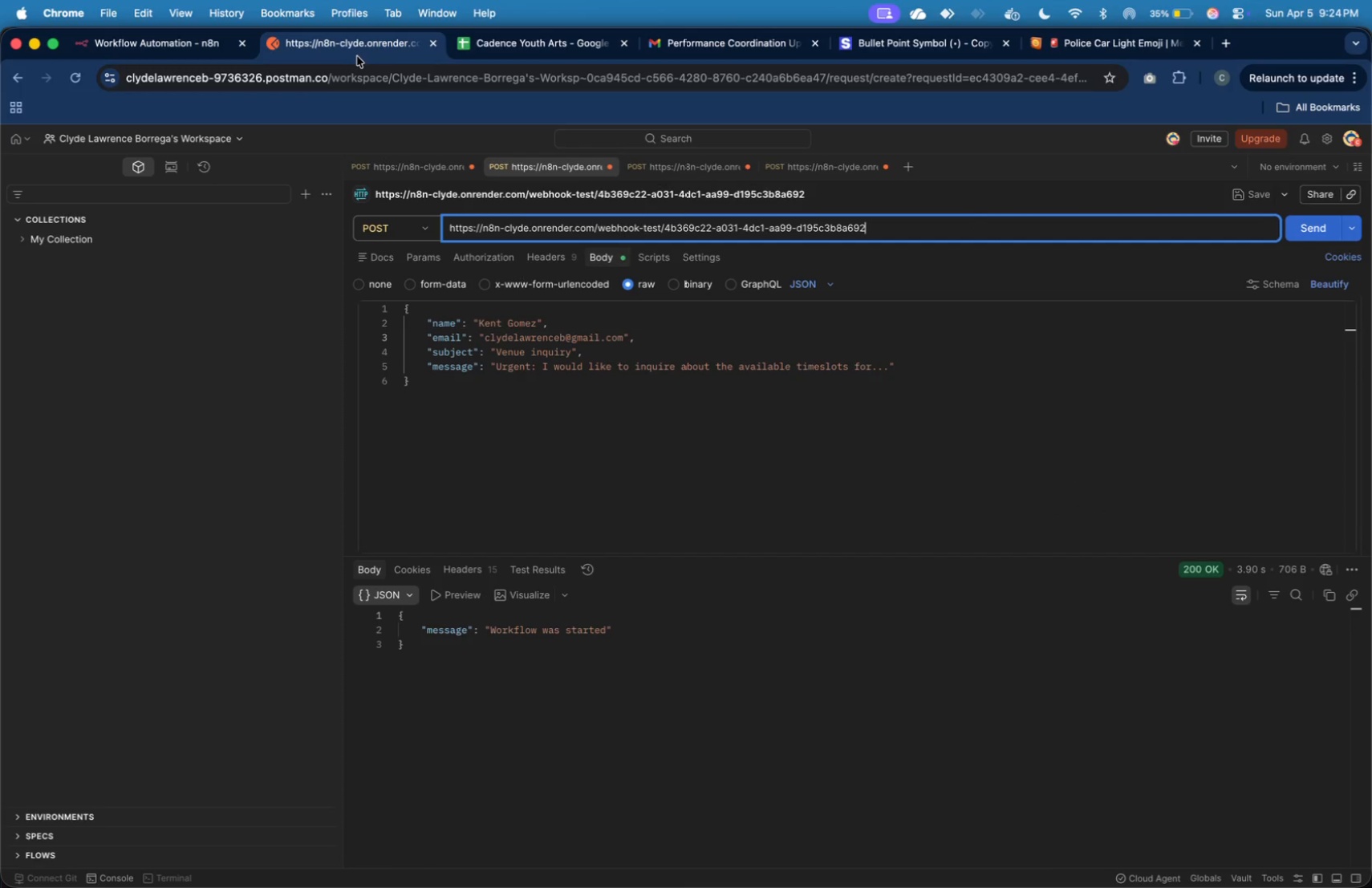 
left_click([1345, 161])
 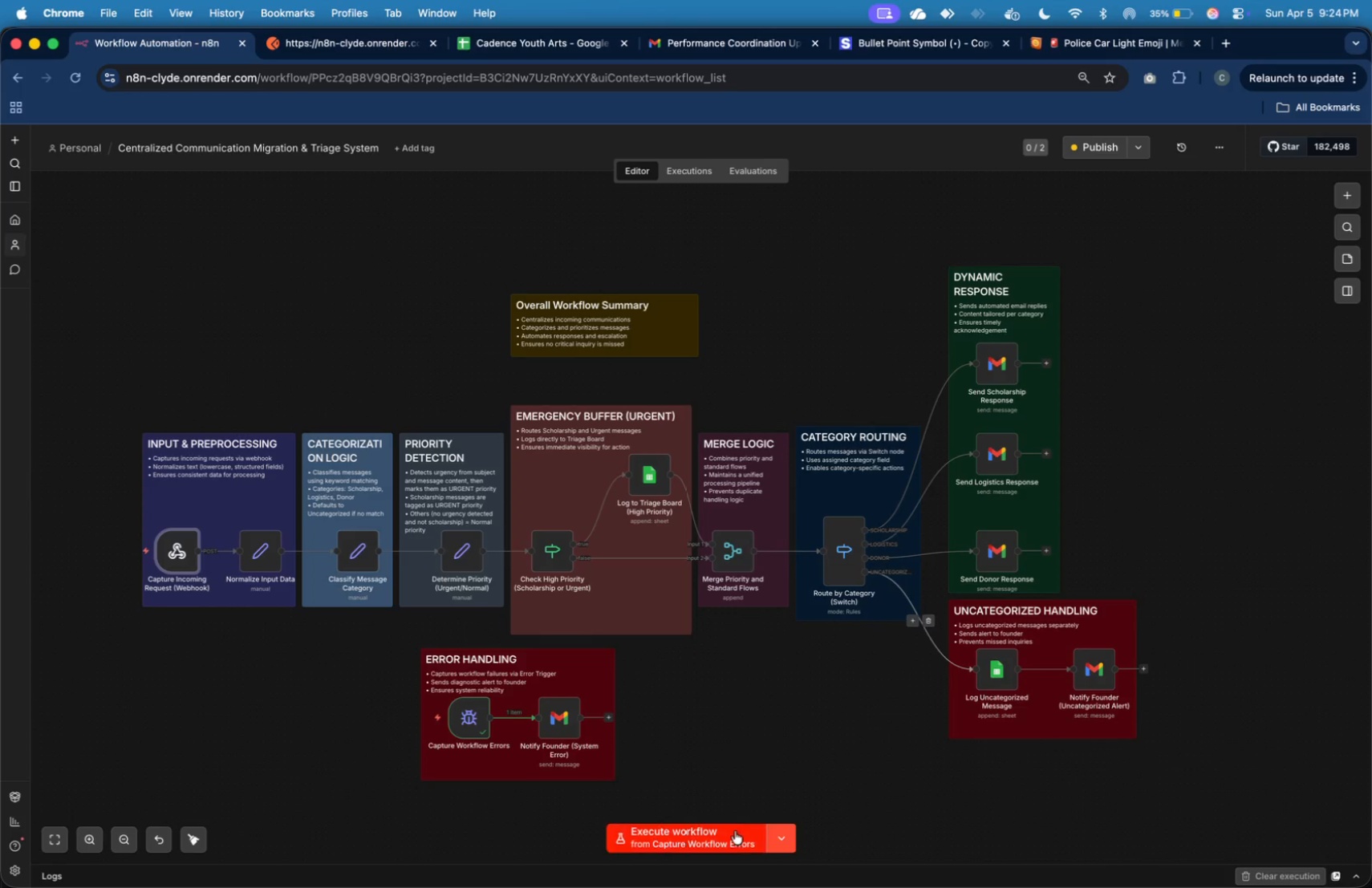 
left_click([734, 834])
 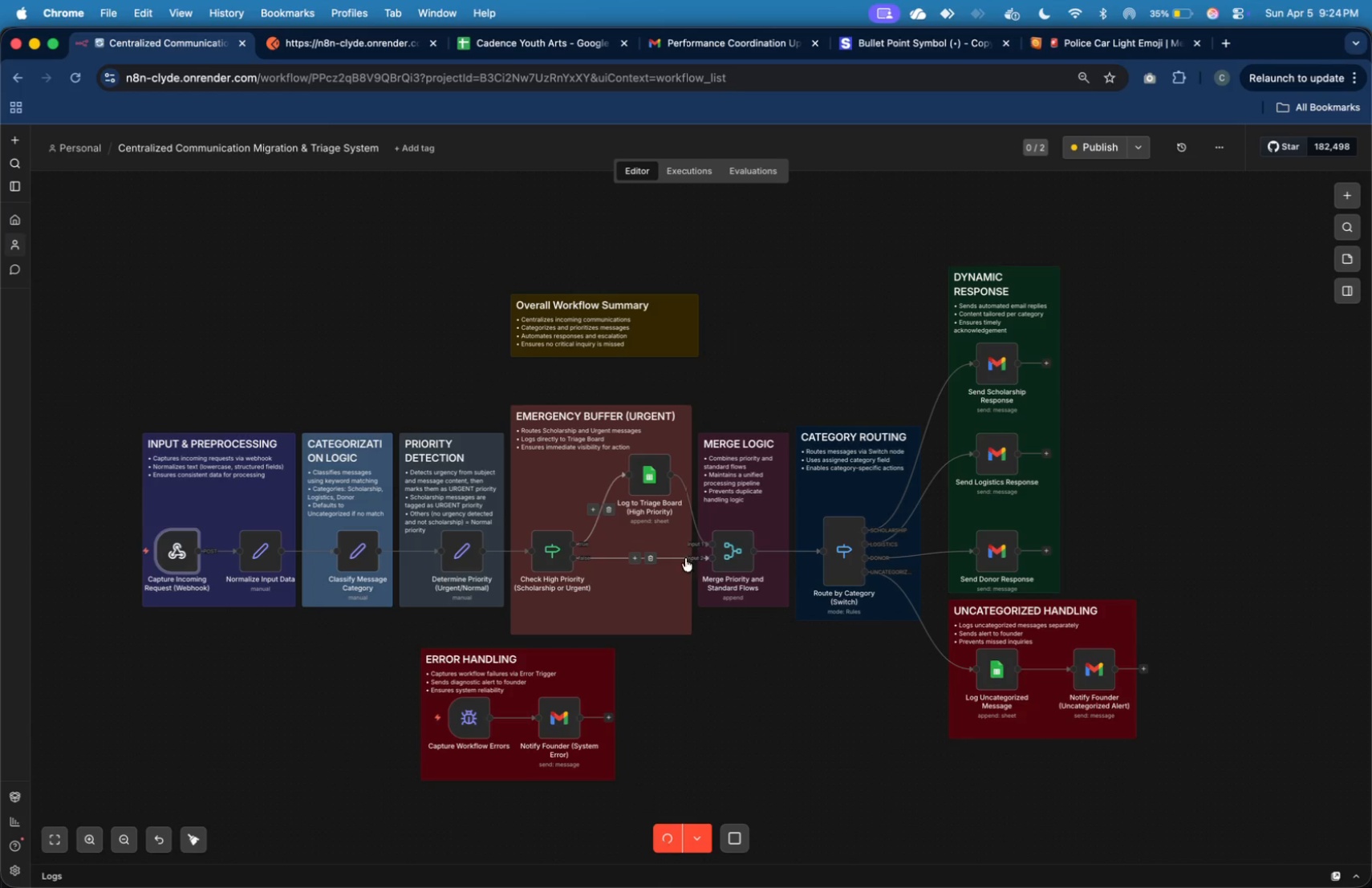 
left_click([698, 833])
 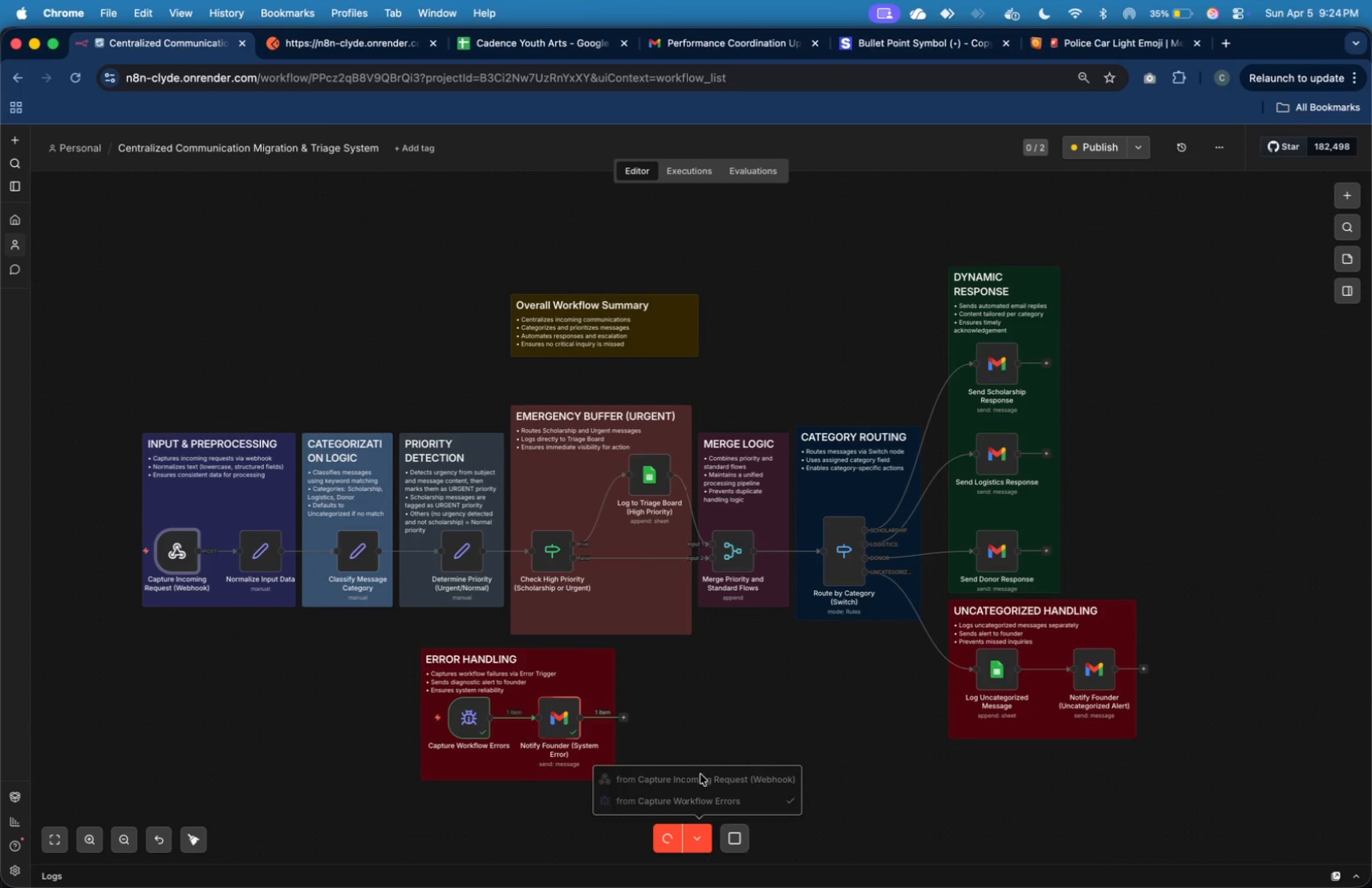 
left_click([701, 782])
 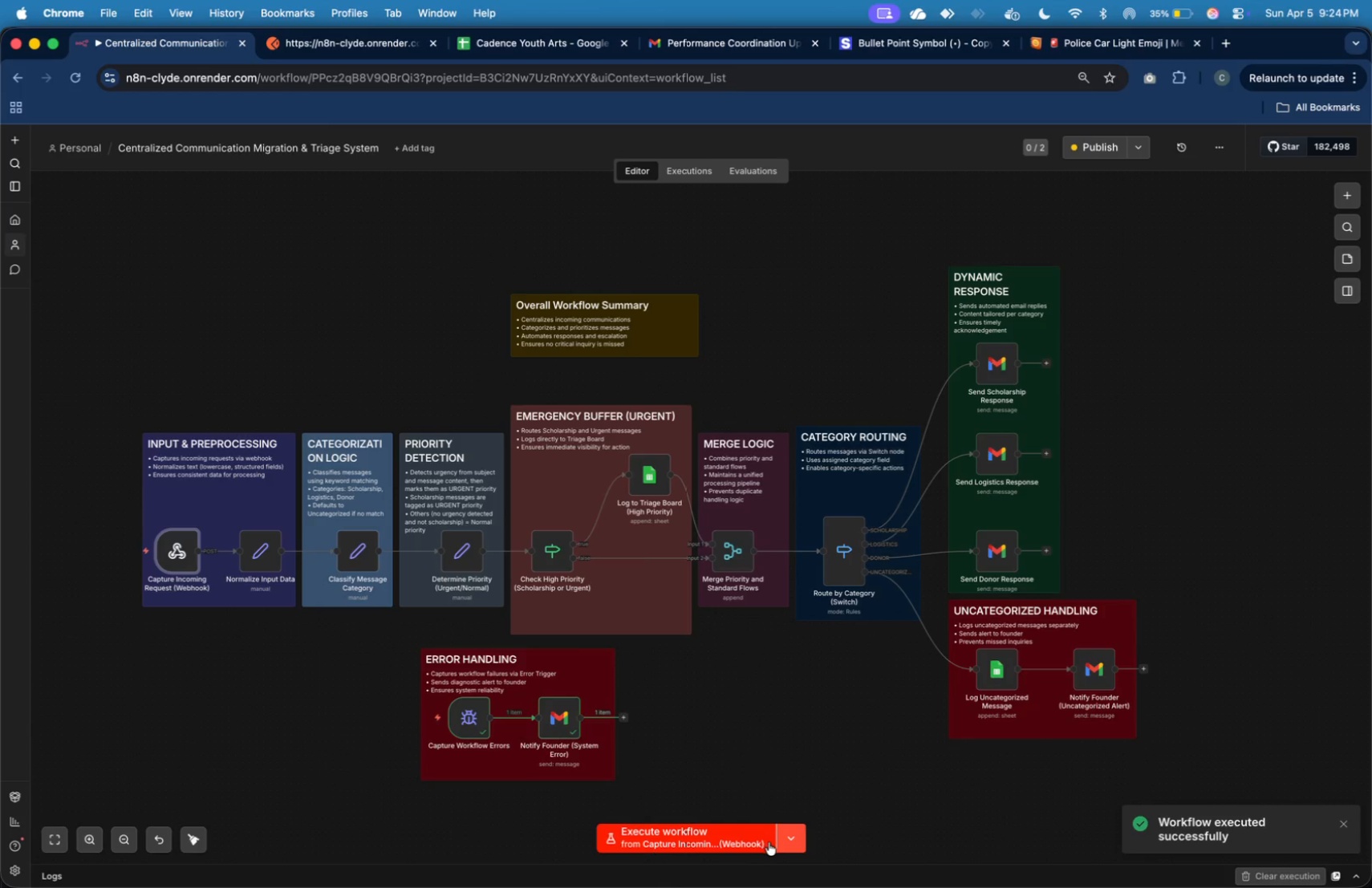 
left_click([781, 841])
 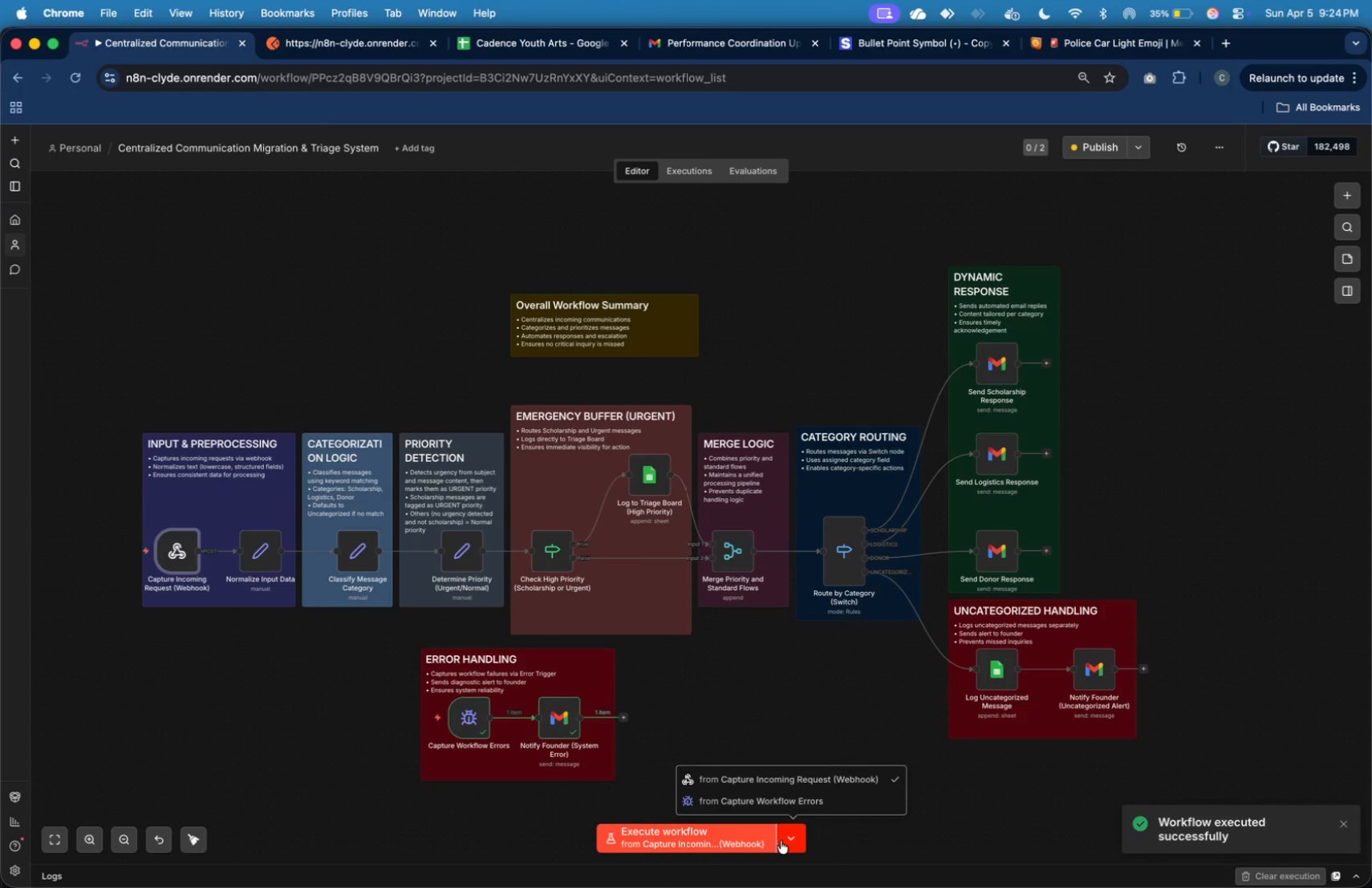 
left_click([781, 841])
 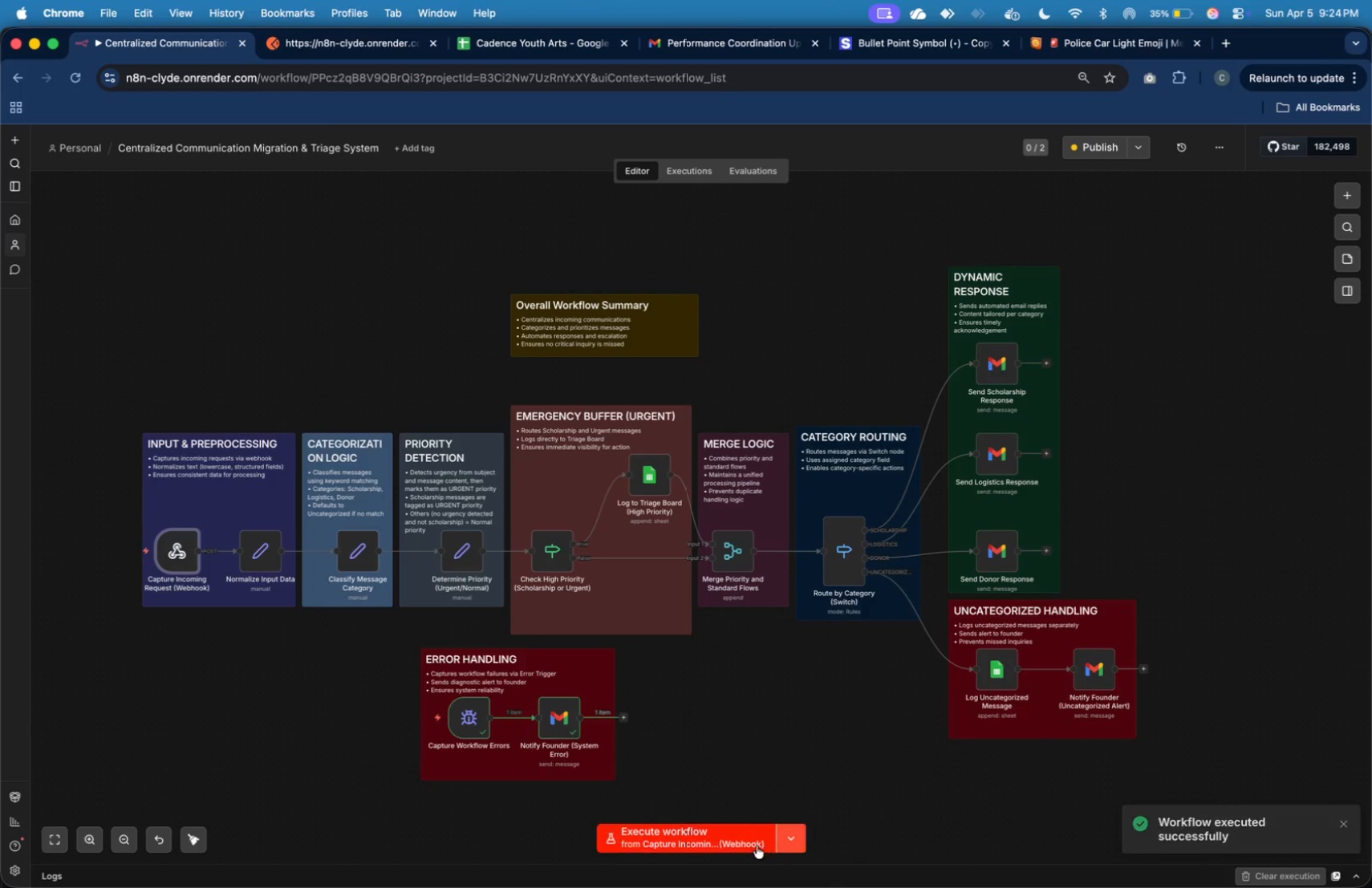 
double_click([757, 845])
 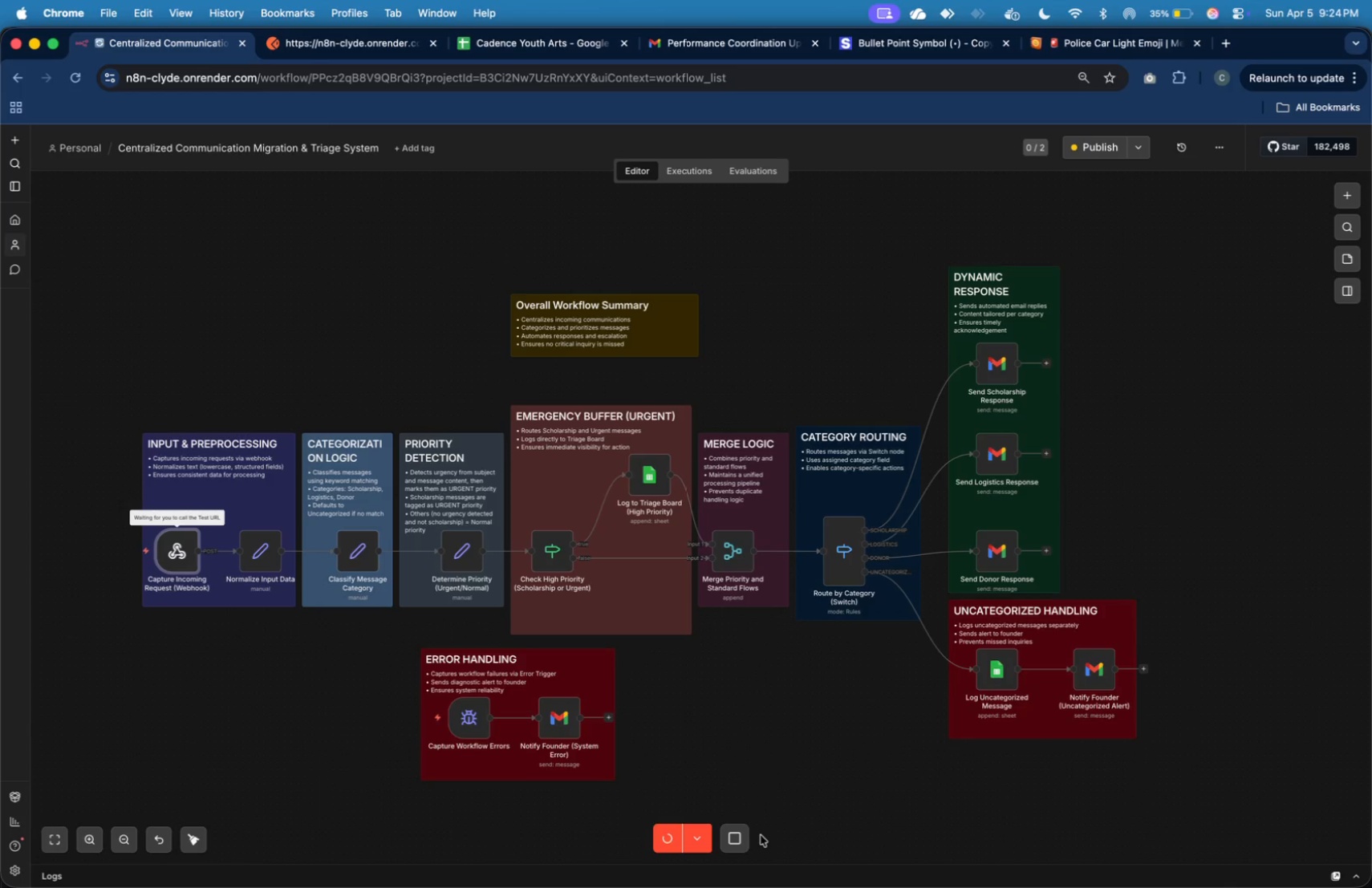 
wait(8.94)
 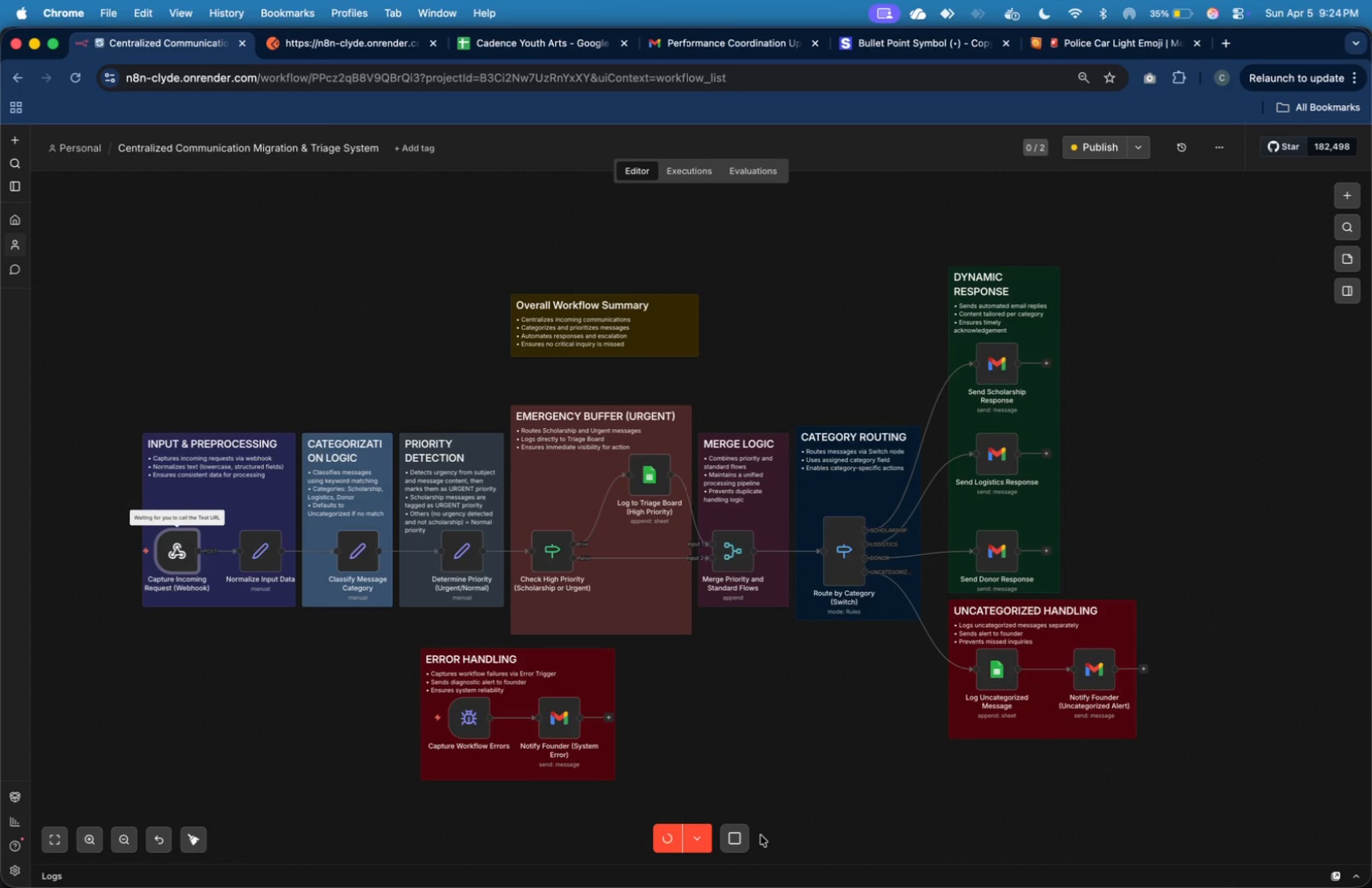 
left_click([403, 49])
 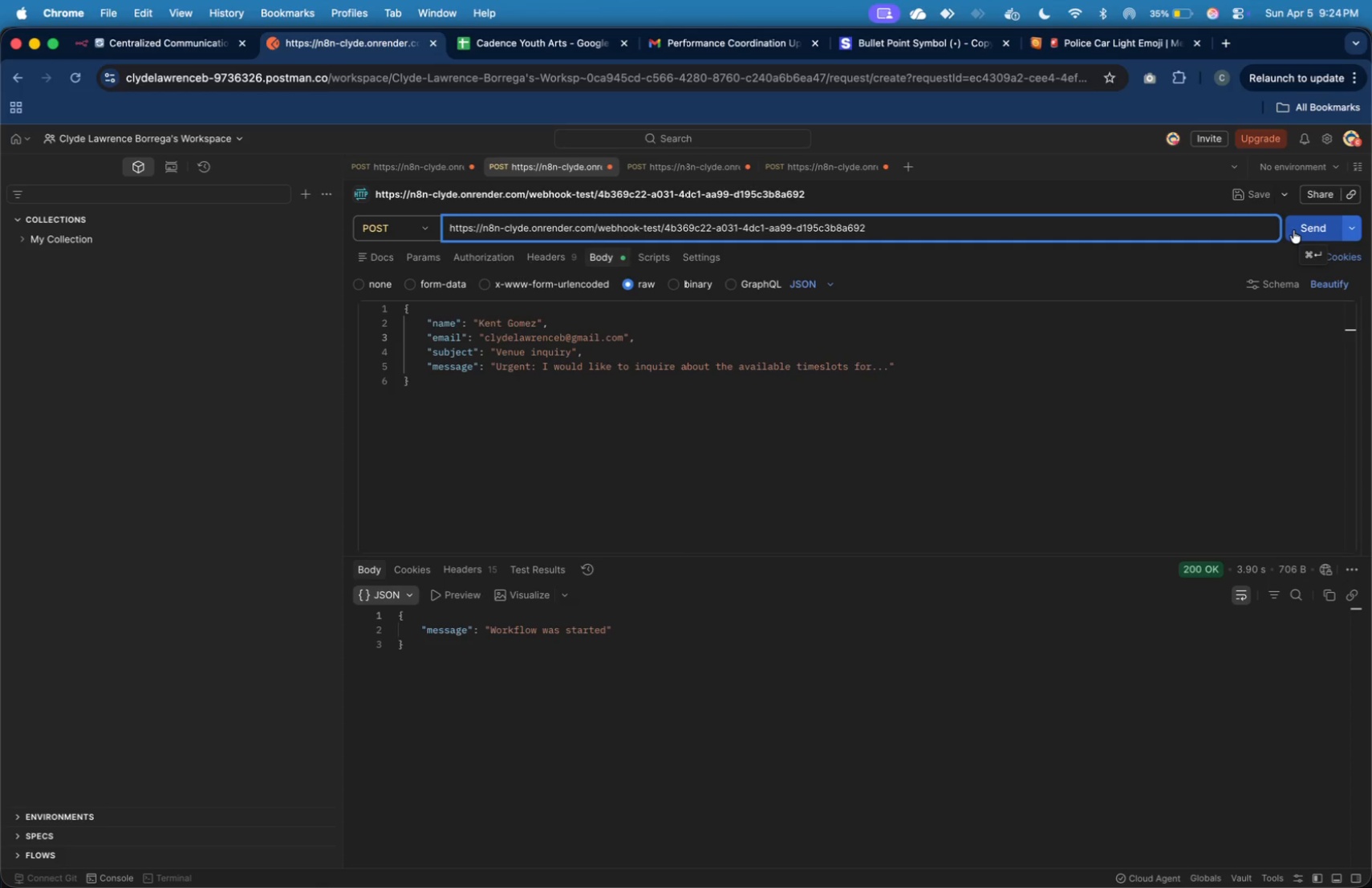 
left_click([1293, 230])
 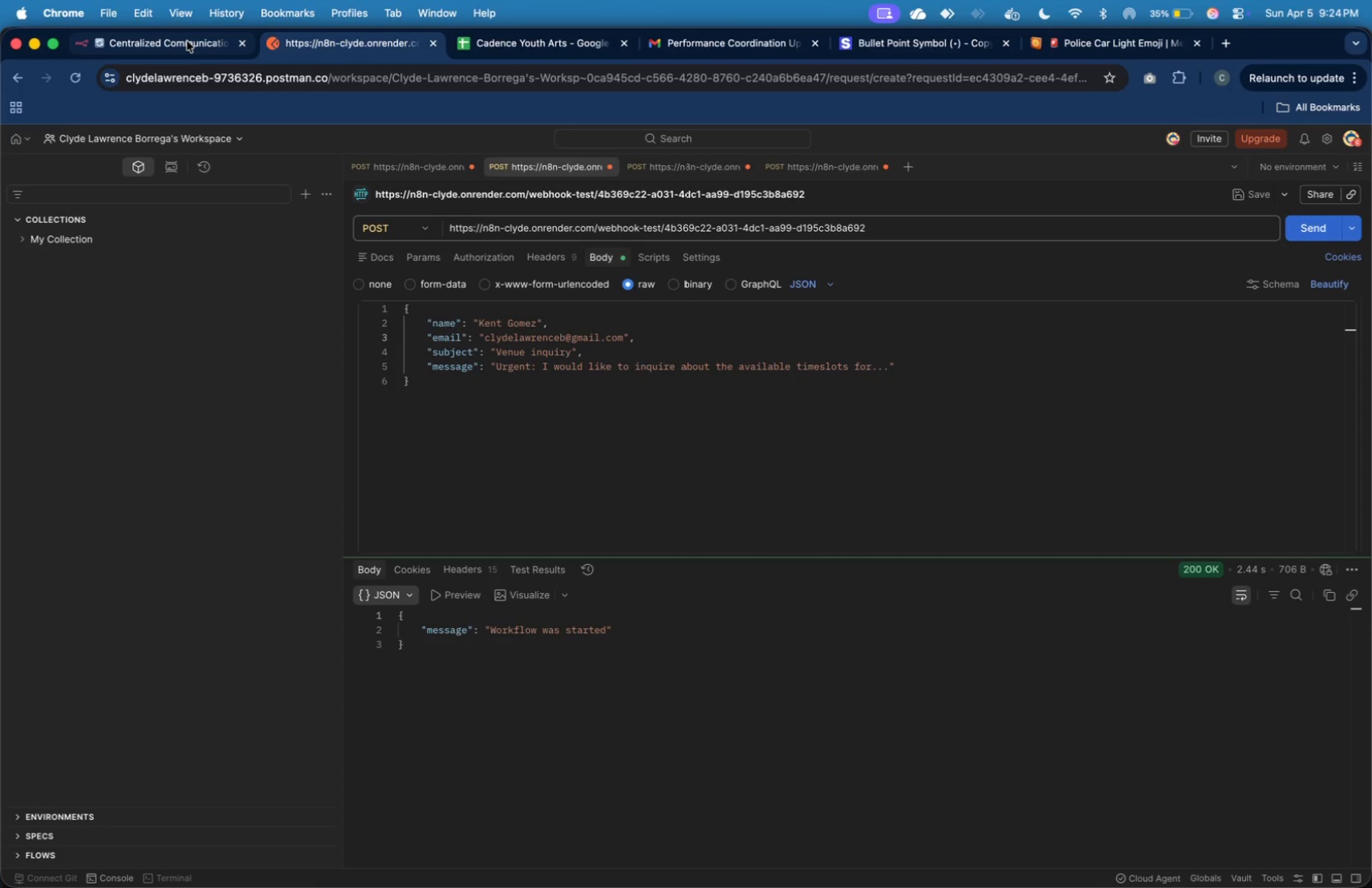 
left_click([498, 47])
 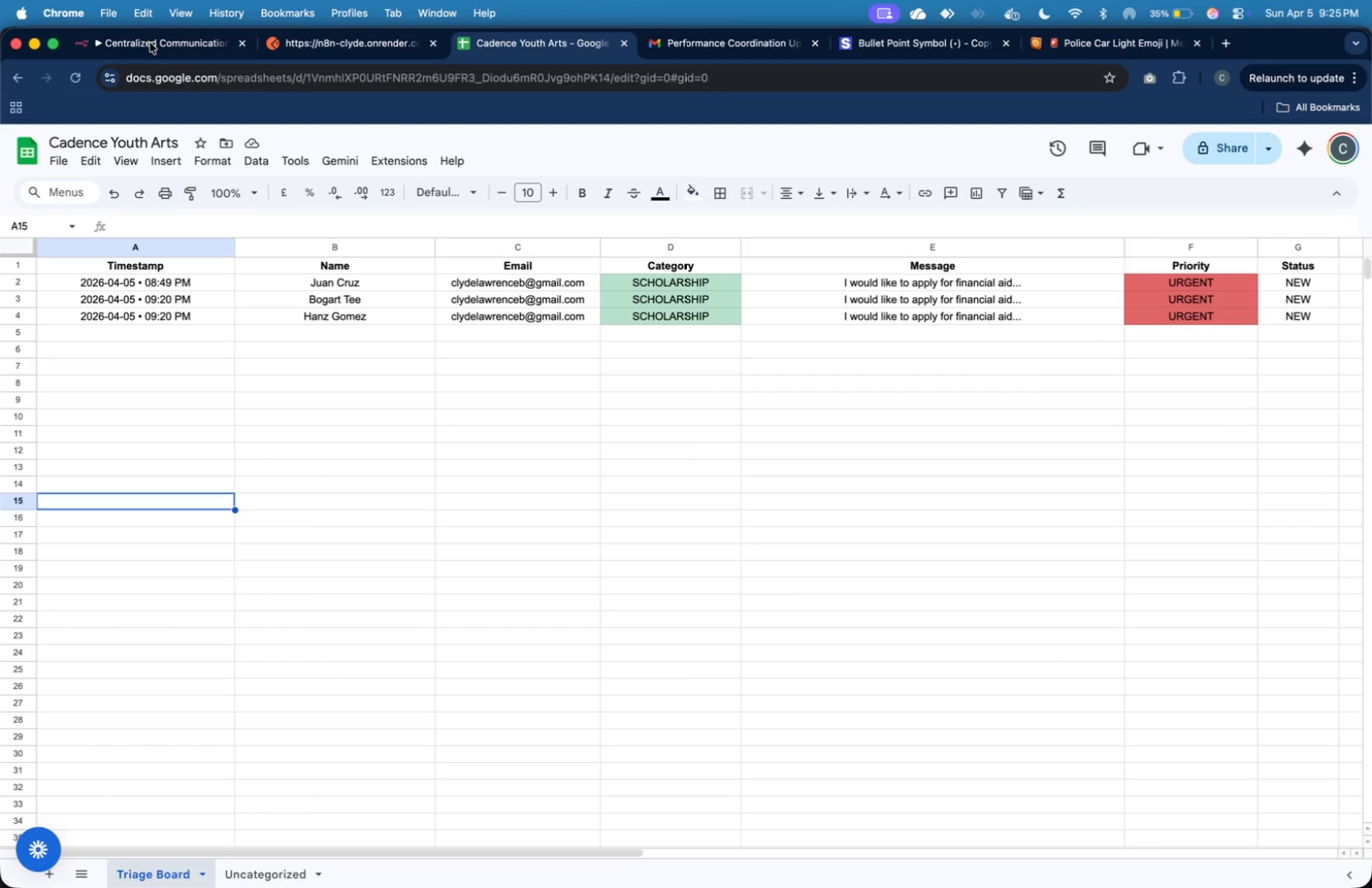 
wait(7.99)
 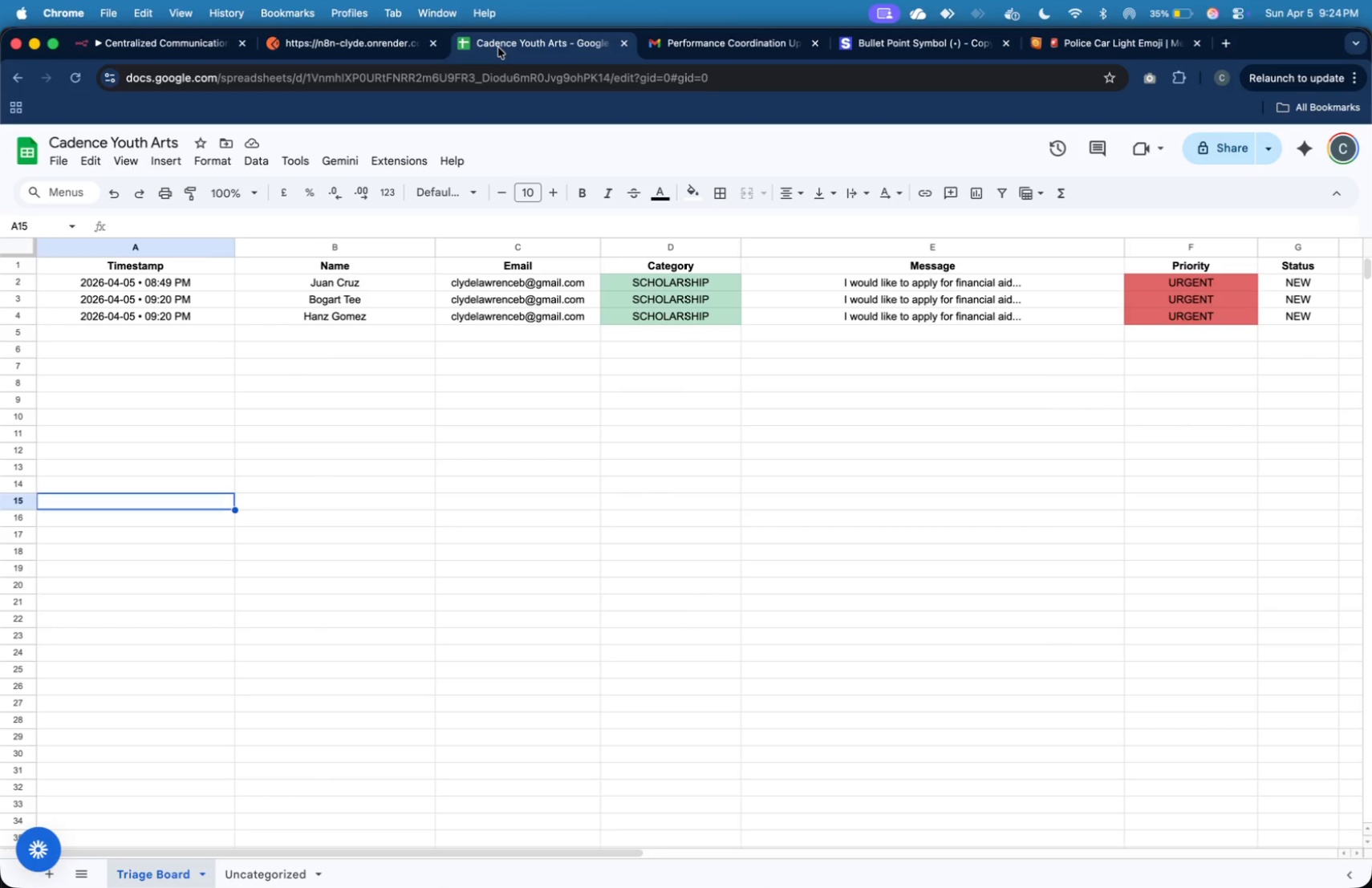 
left_click([259, 342])
 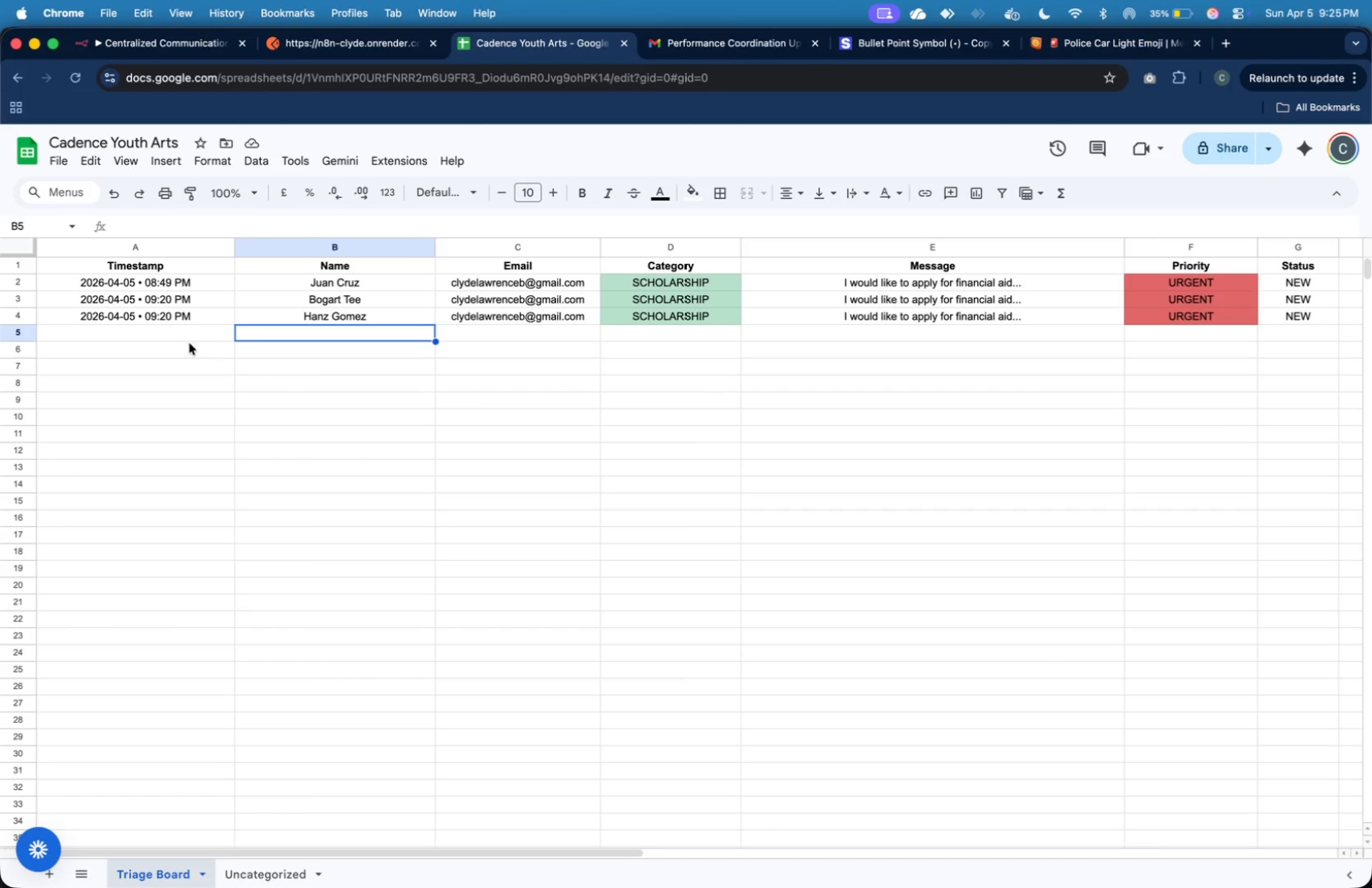 
left_click([155, 317])
 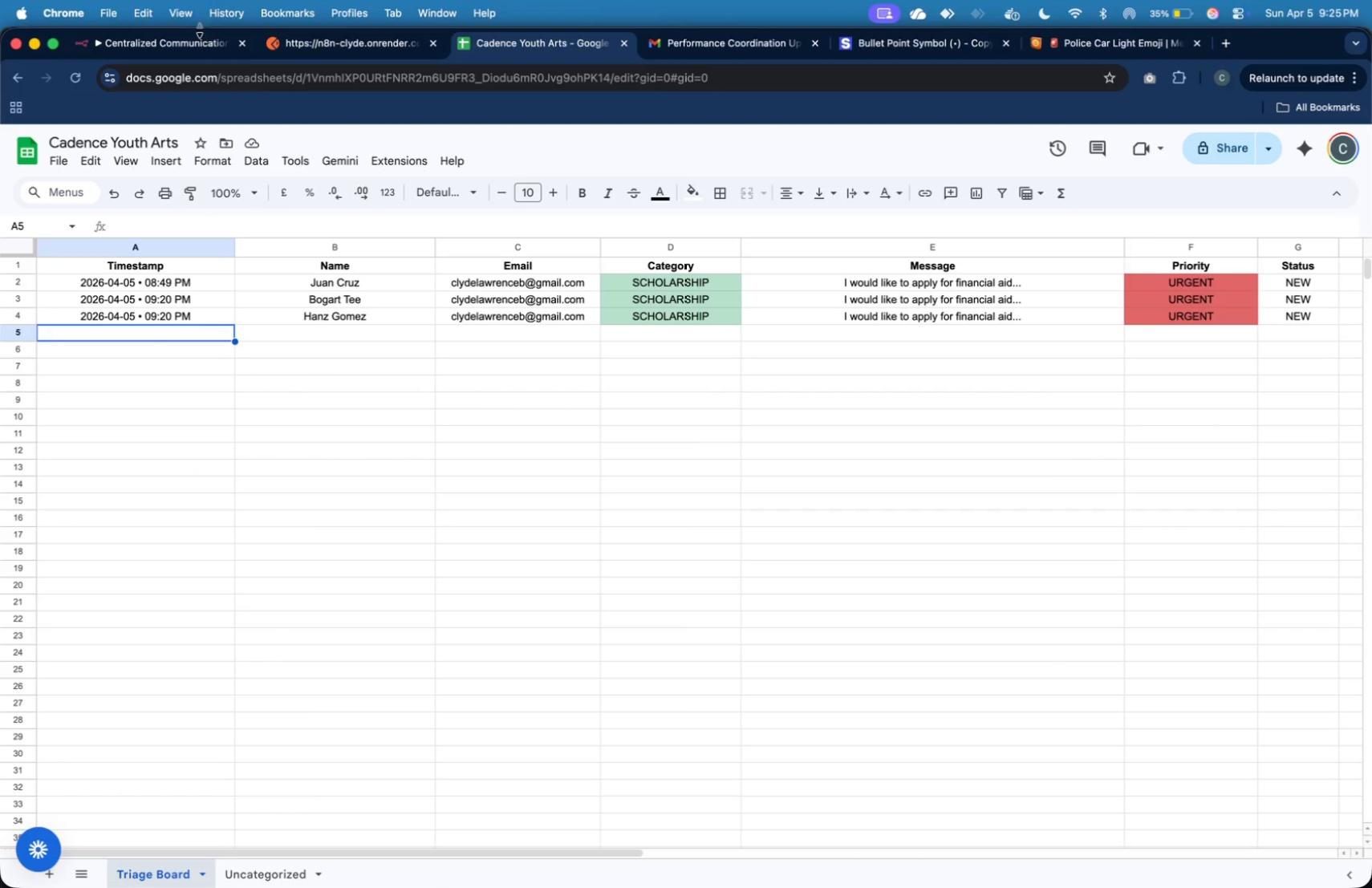 
left_click([199, 53])
 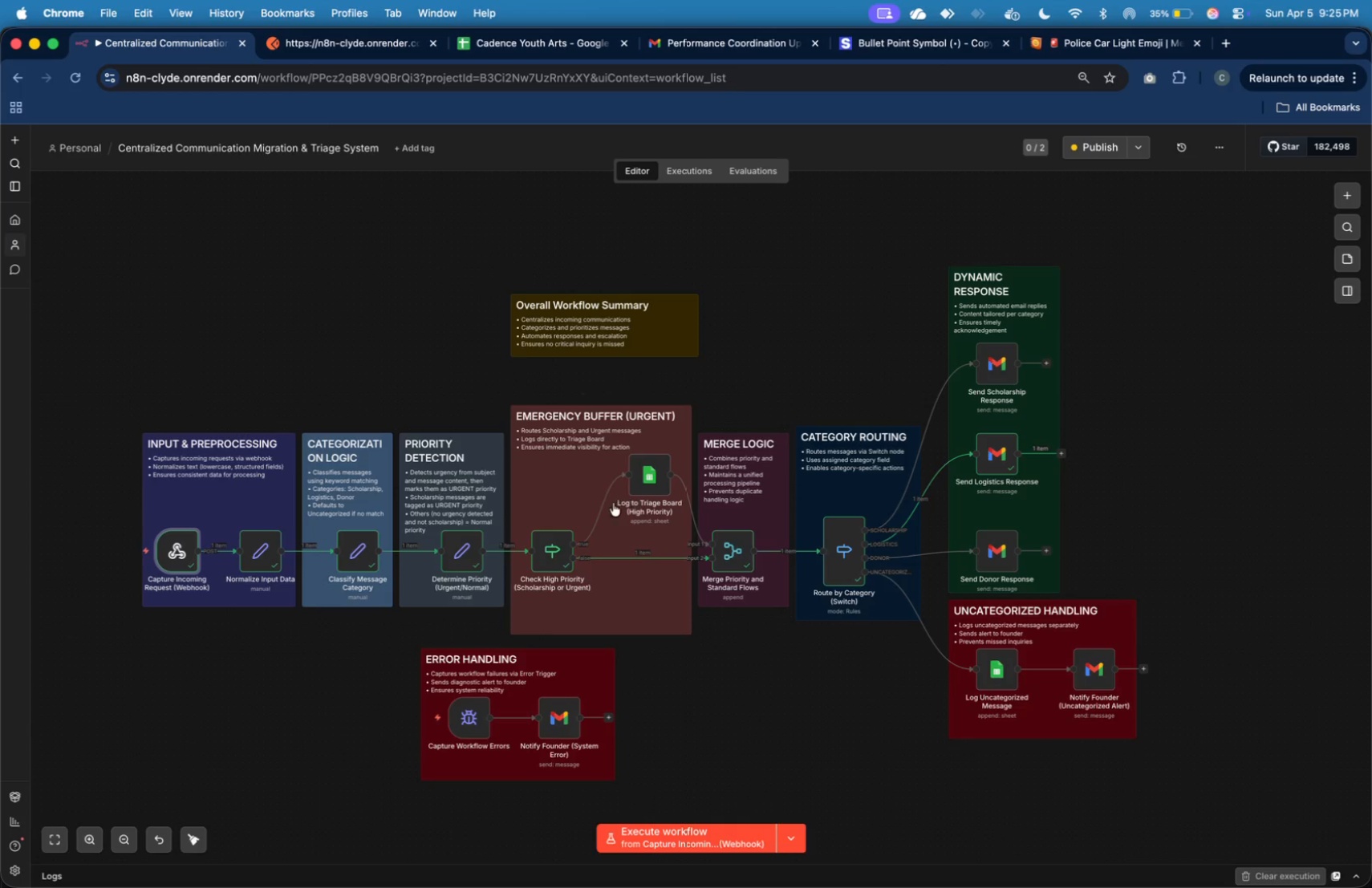 
left_click([562, 545])
 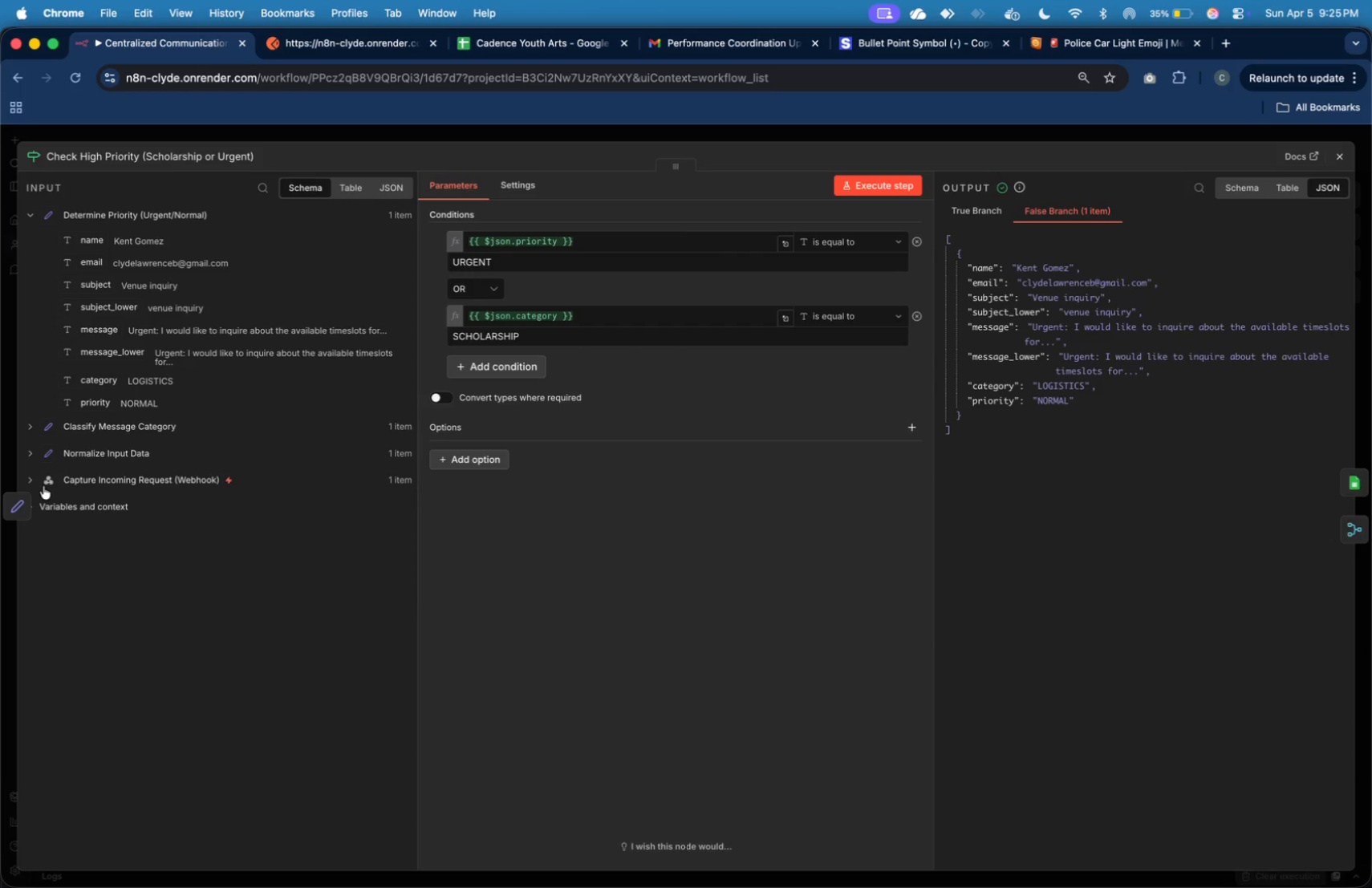 
left_click([30, 501])
 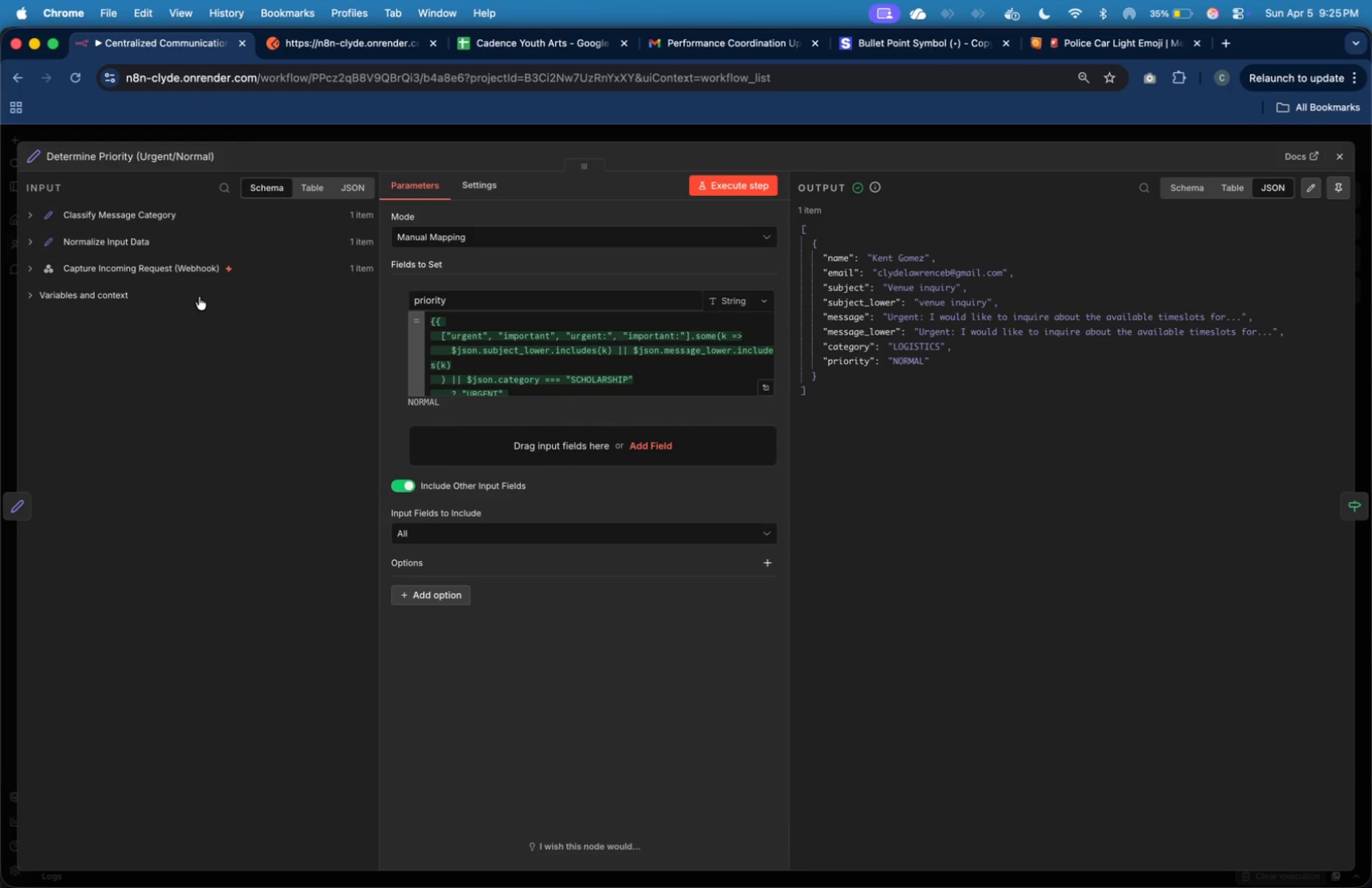 
left_click([174, 216])
 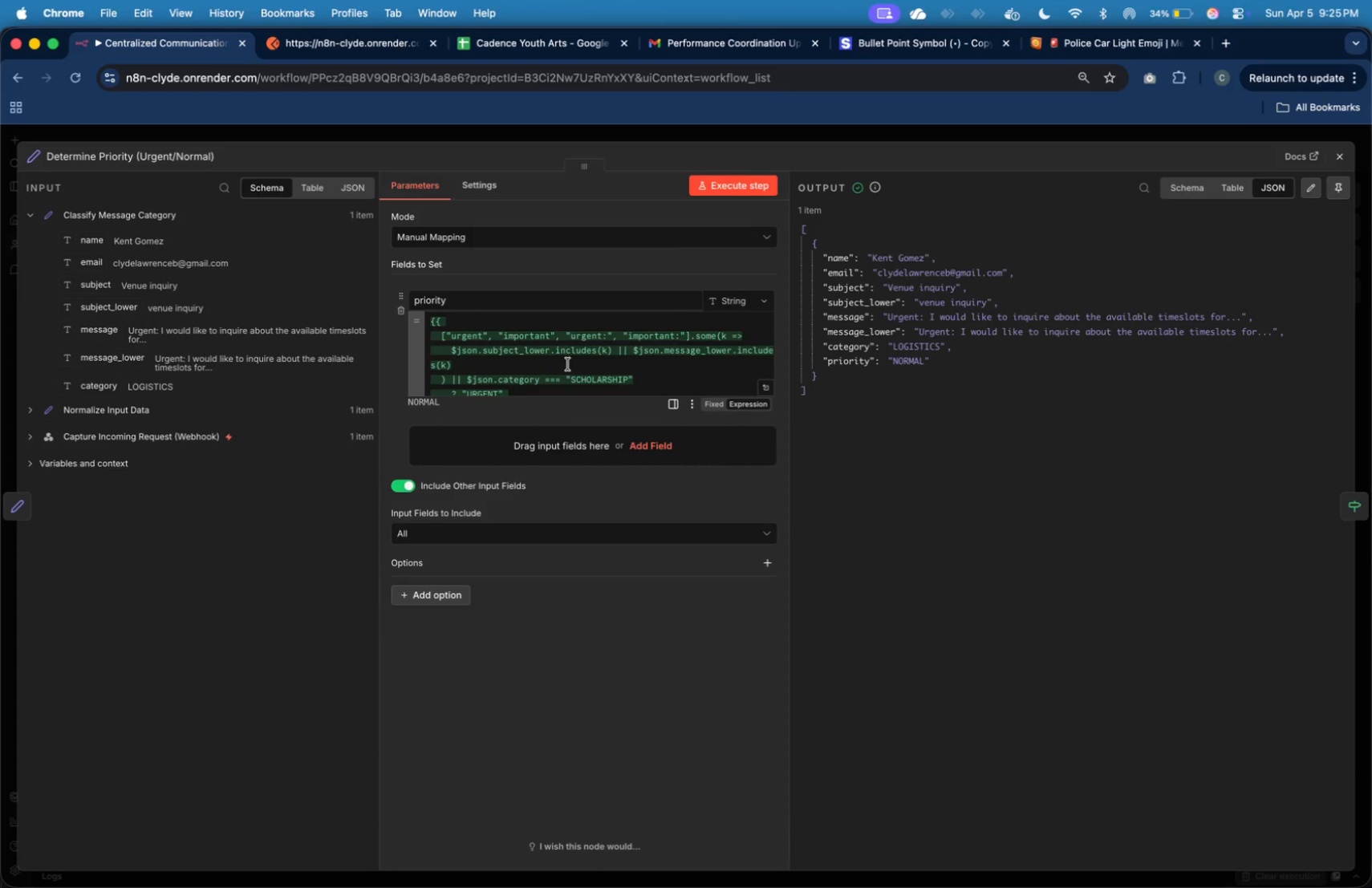 
wait(20.81)
 